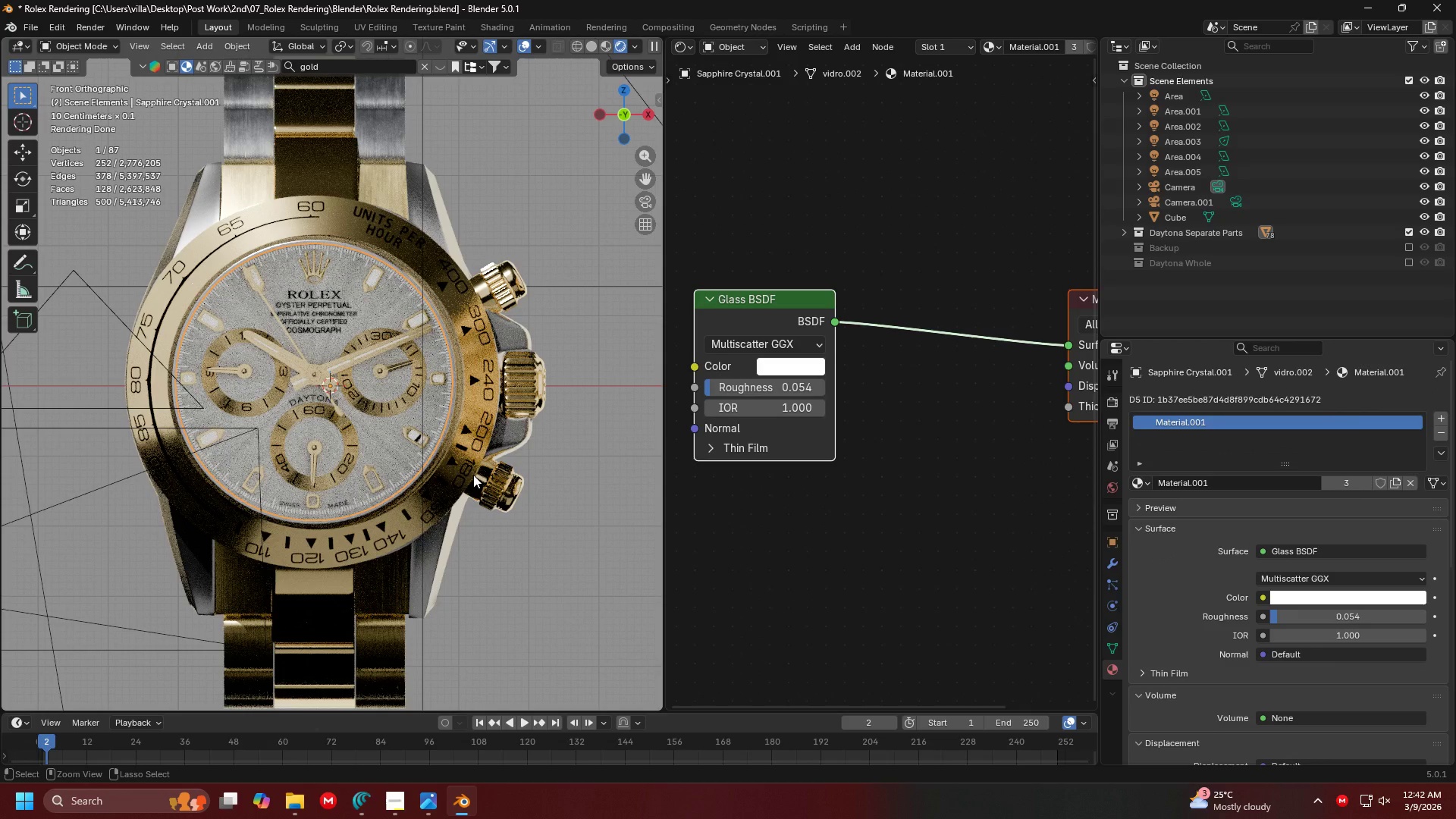 
key(Control+Z)
 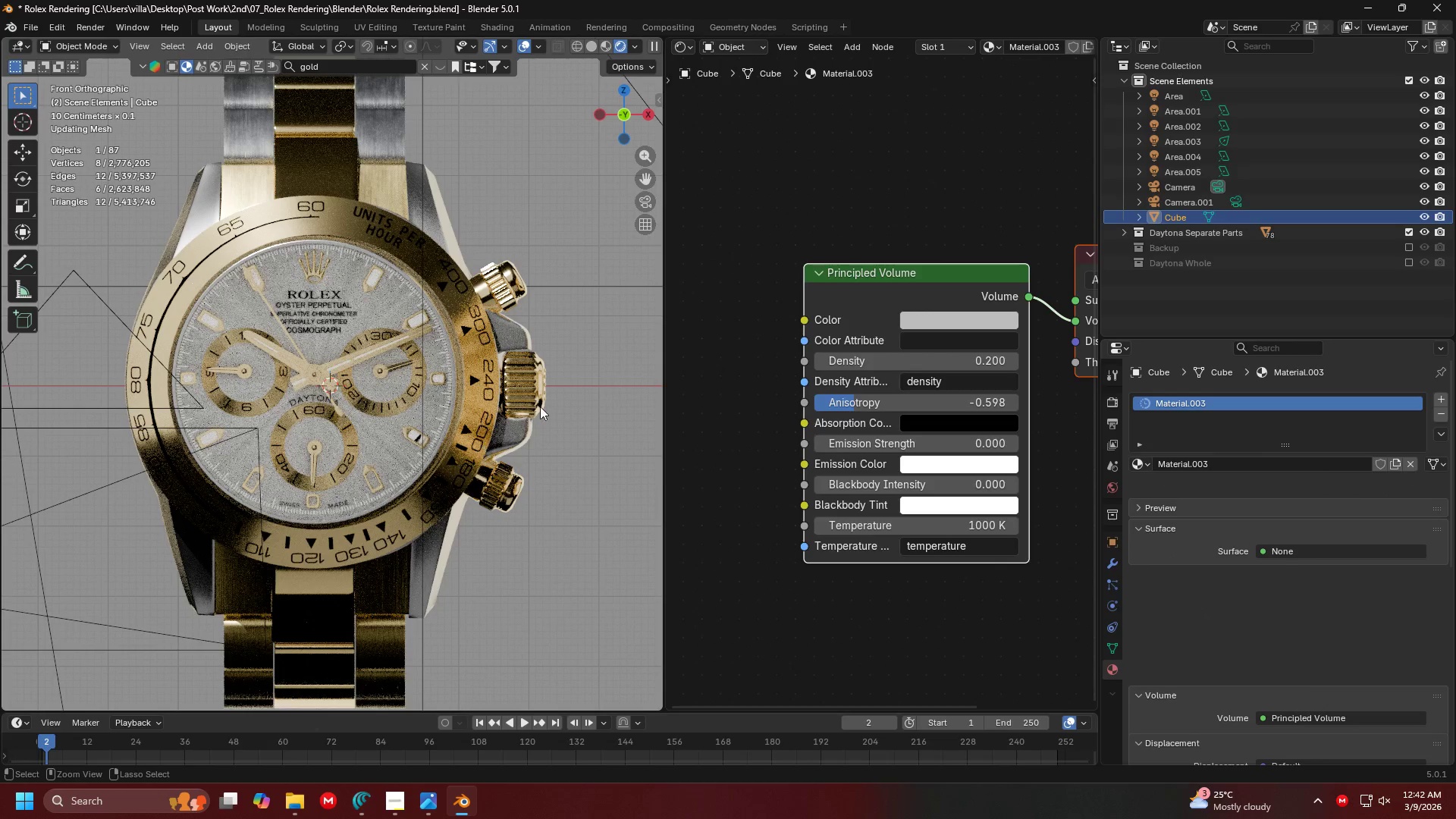 
key(Control+Z)
 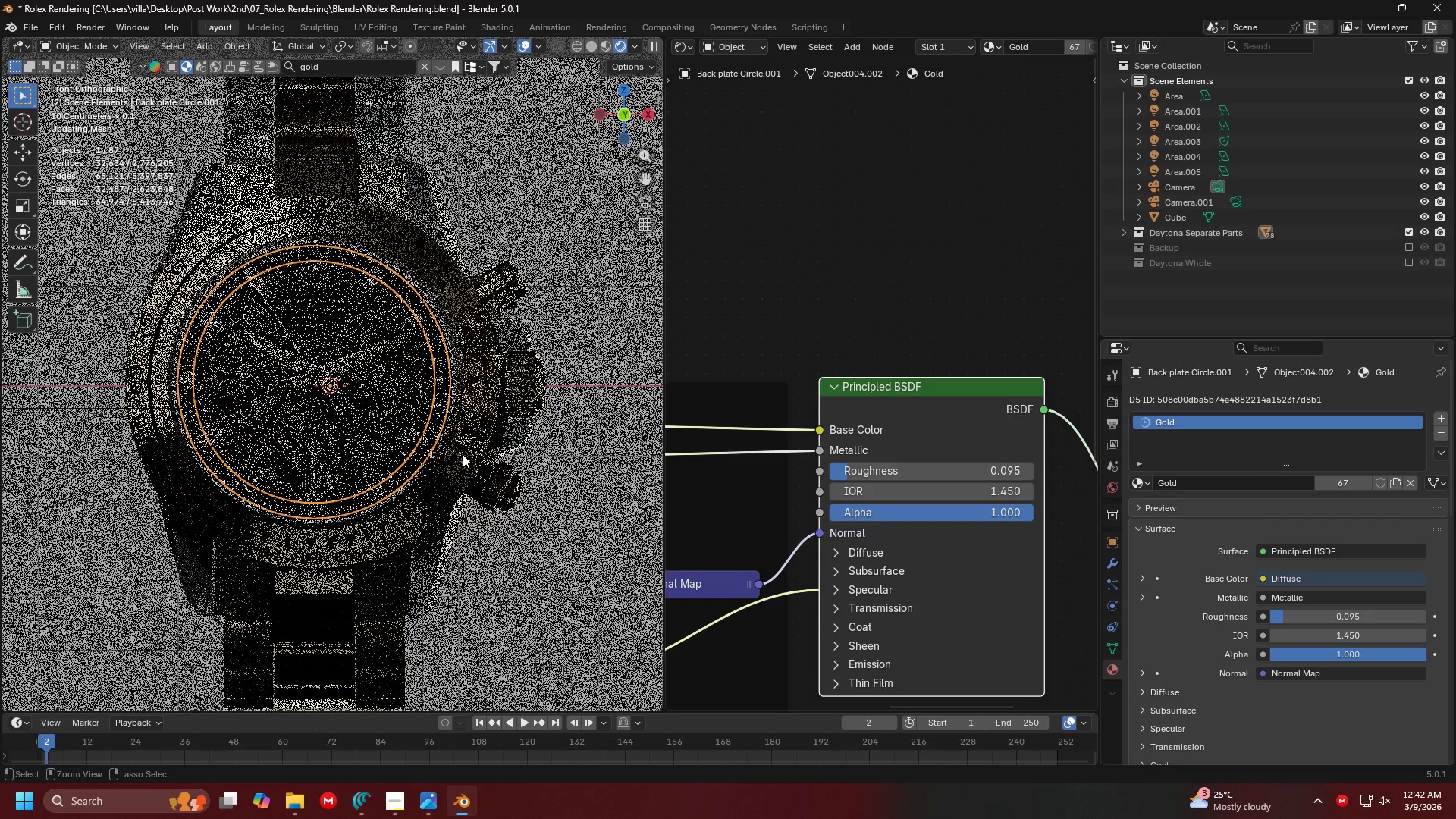 
key(Control+Z)
 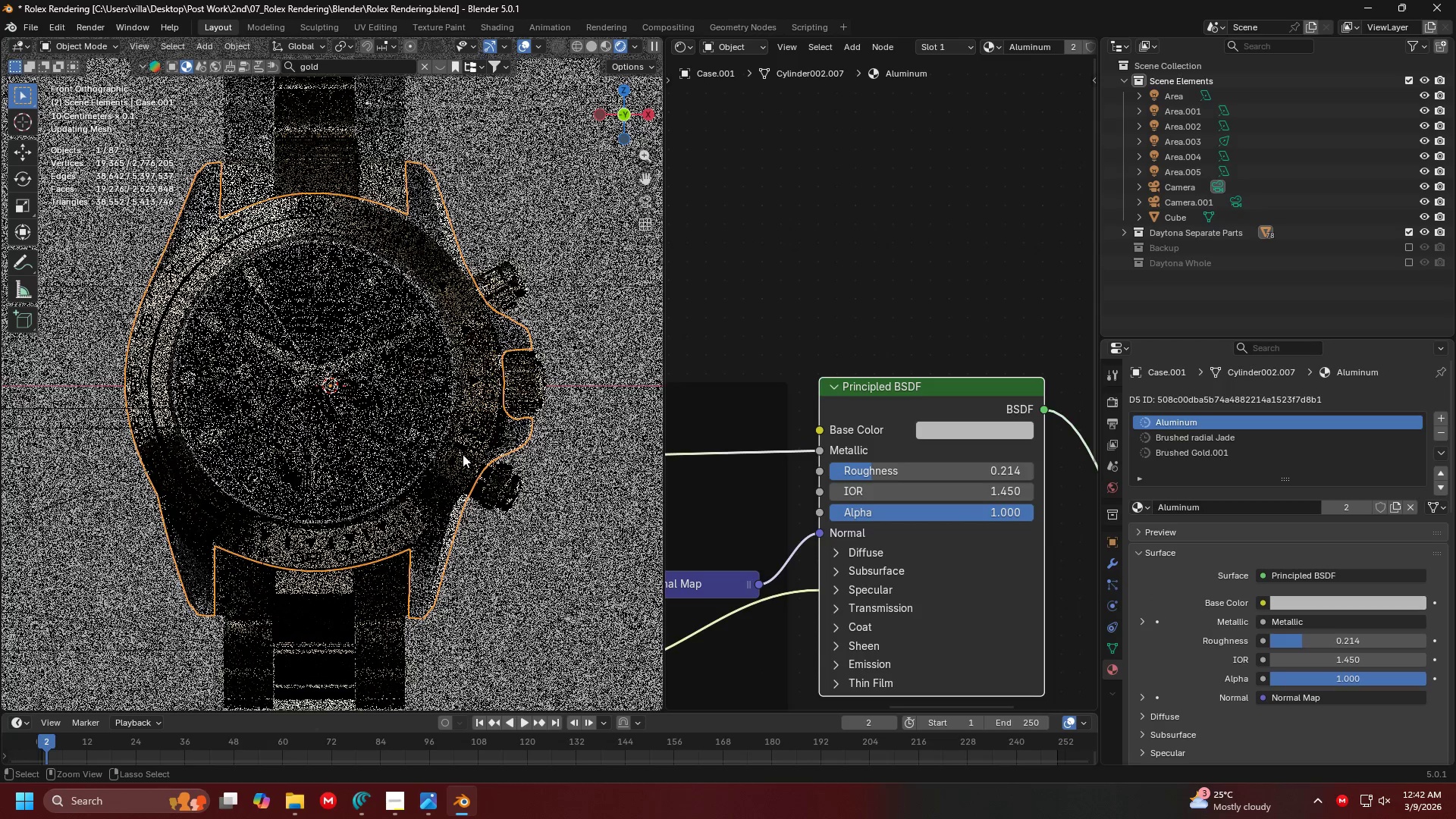 
key(Control+Z)
 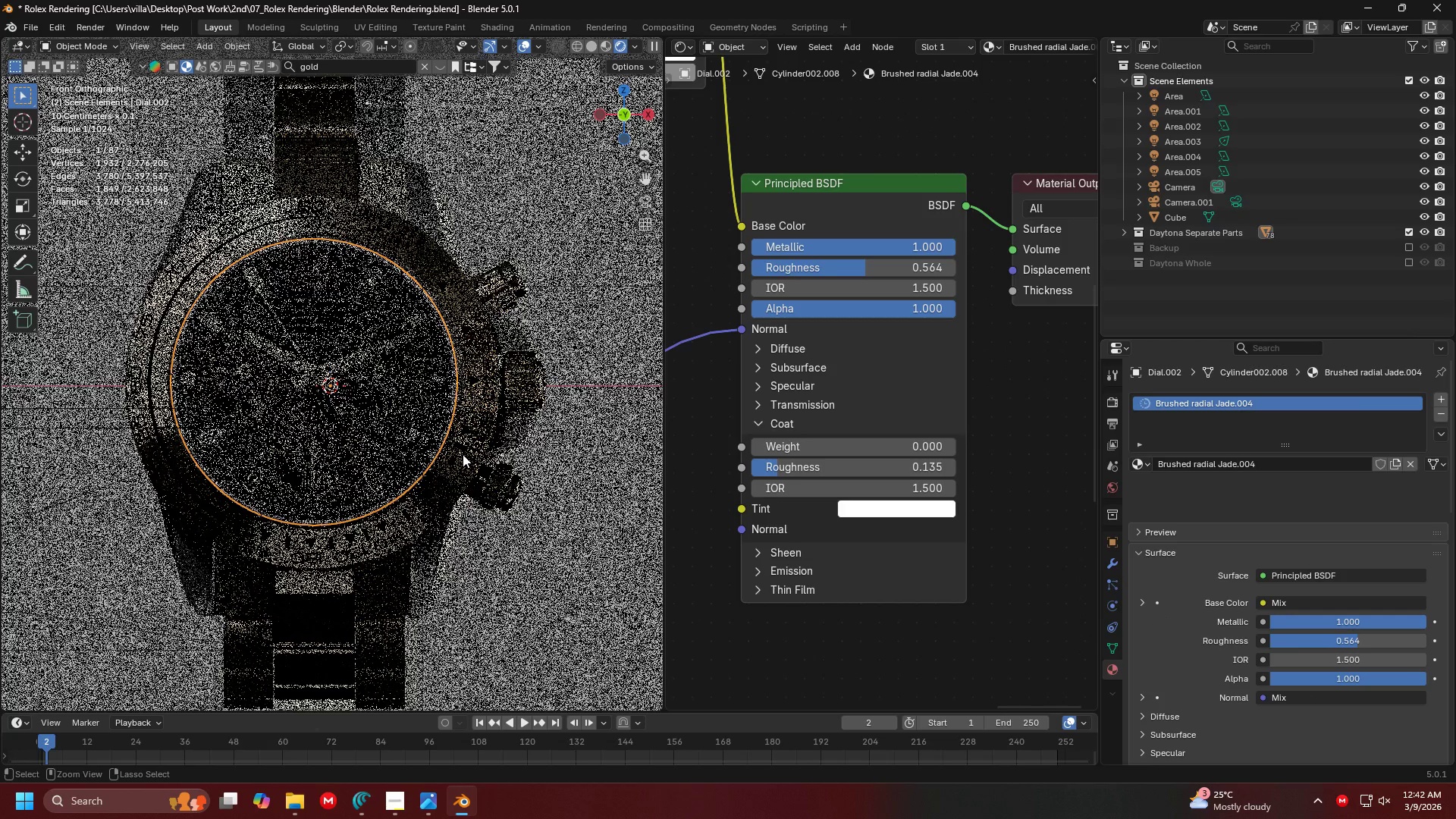 
key(Control+Z)
 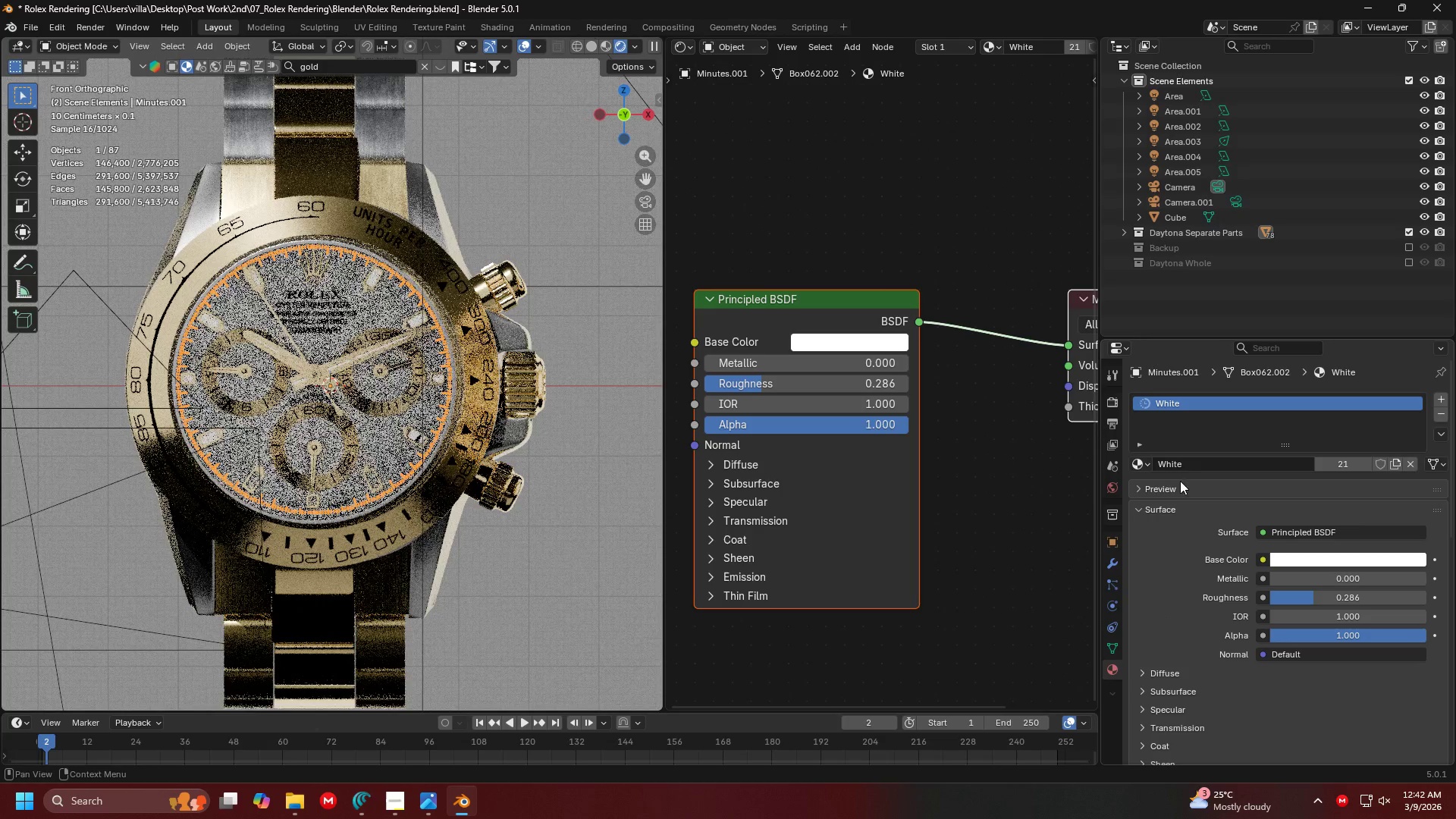 
left_click([1144, 464])
 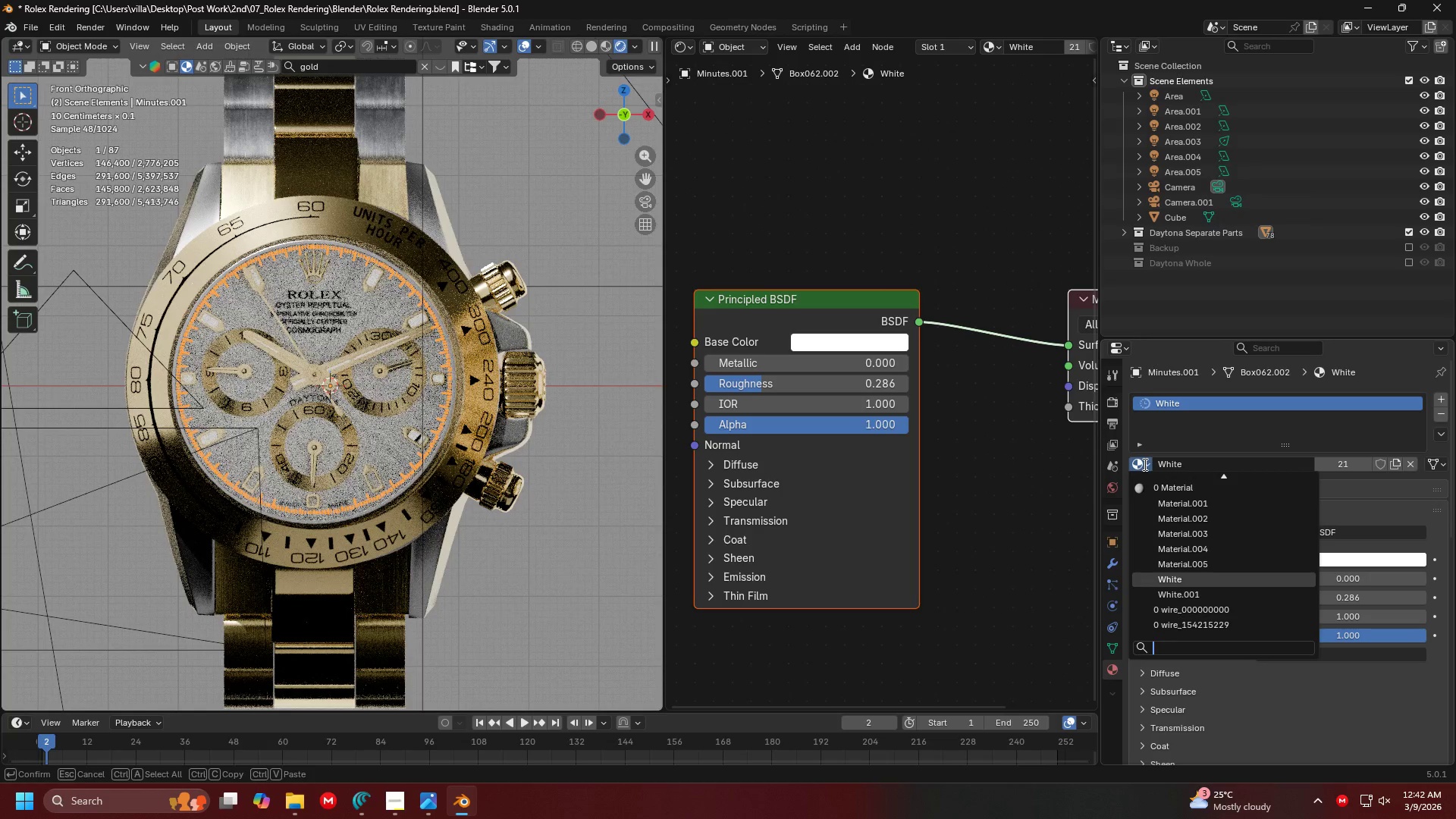 
type(black)
 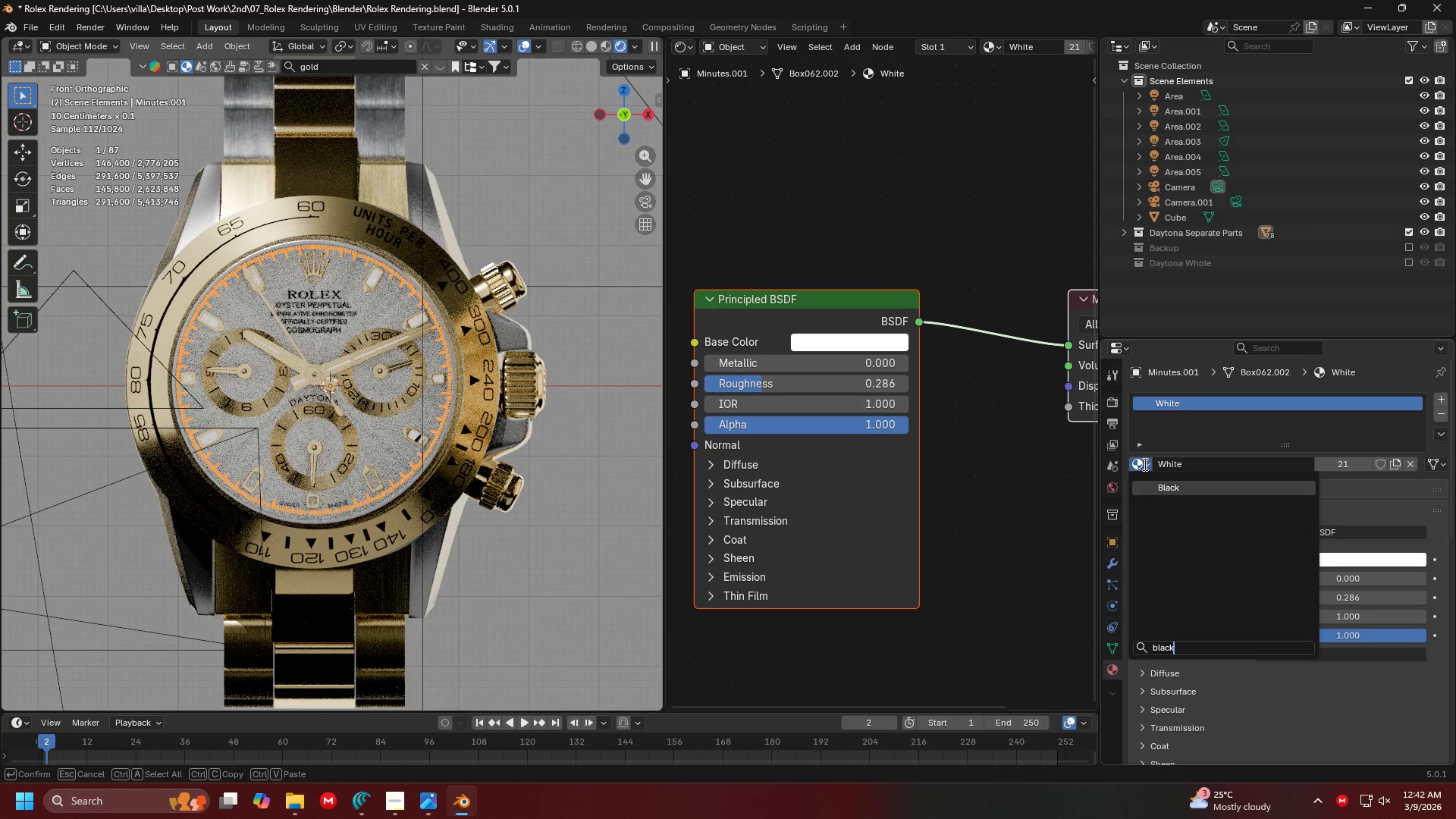 
key(Enter)
 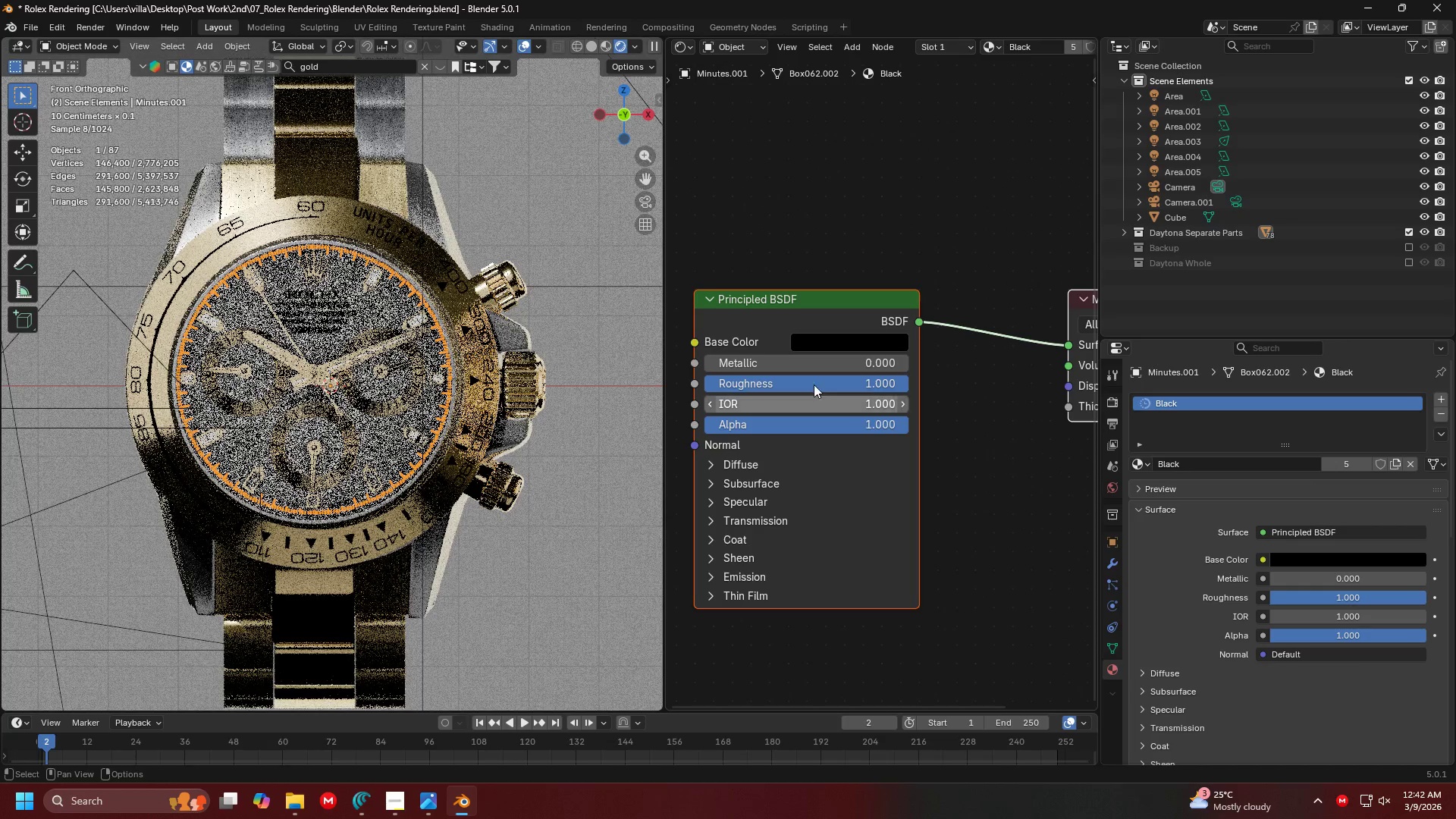 
left_click([511, 143])
 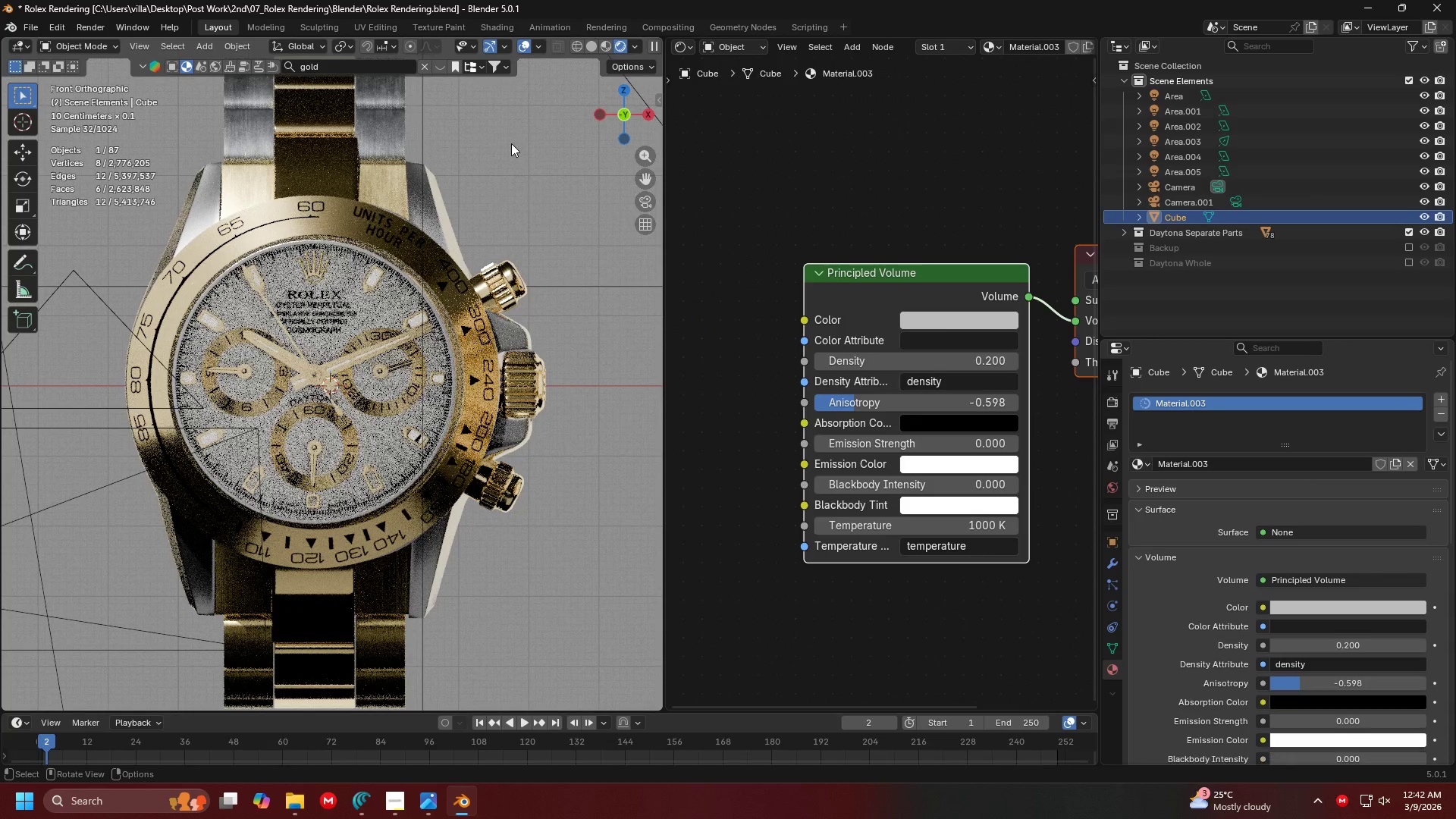 
key(Alt+AltLeft)
 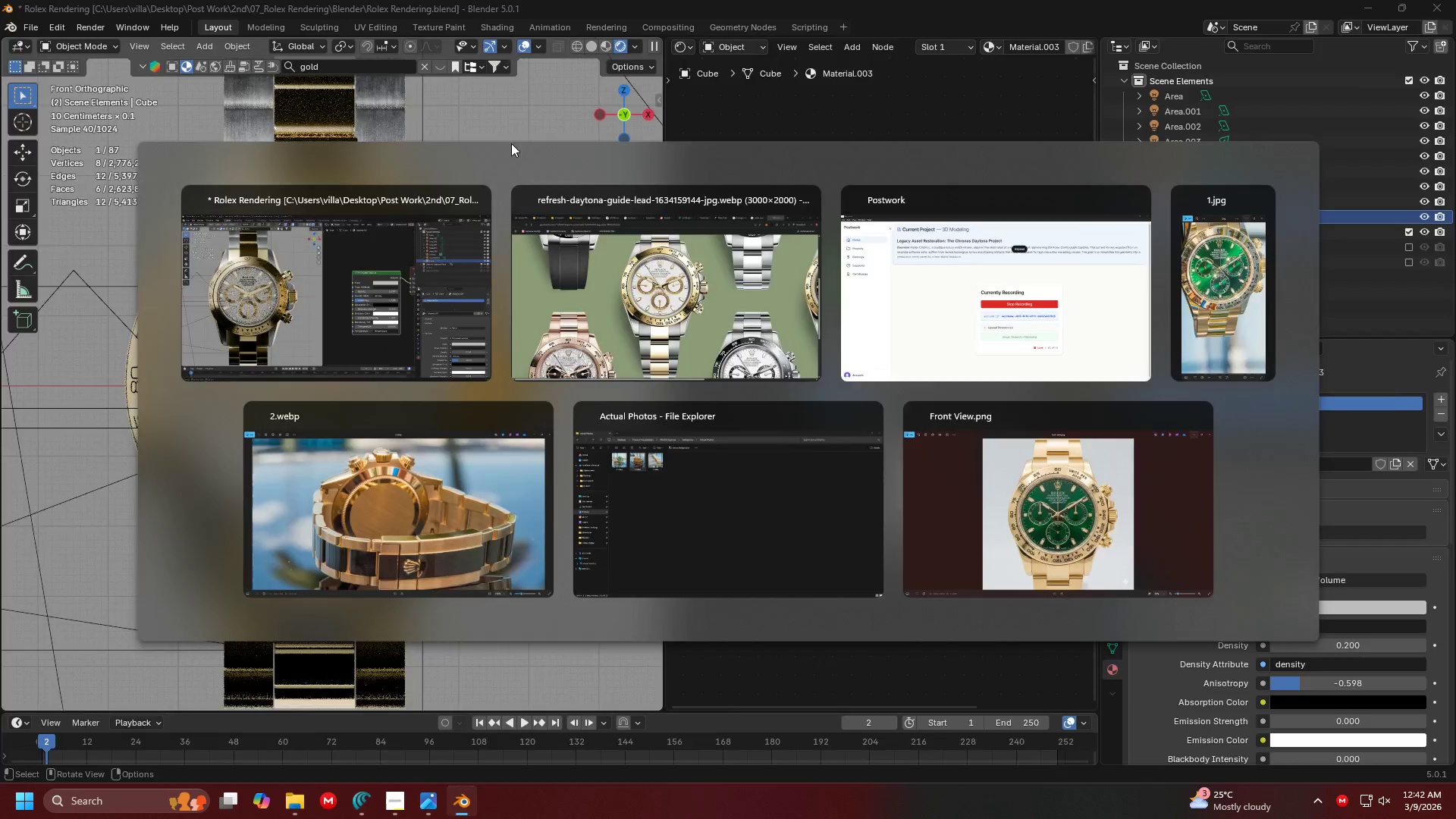 
key(Alt+Tab)
 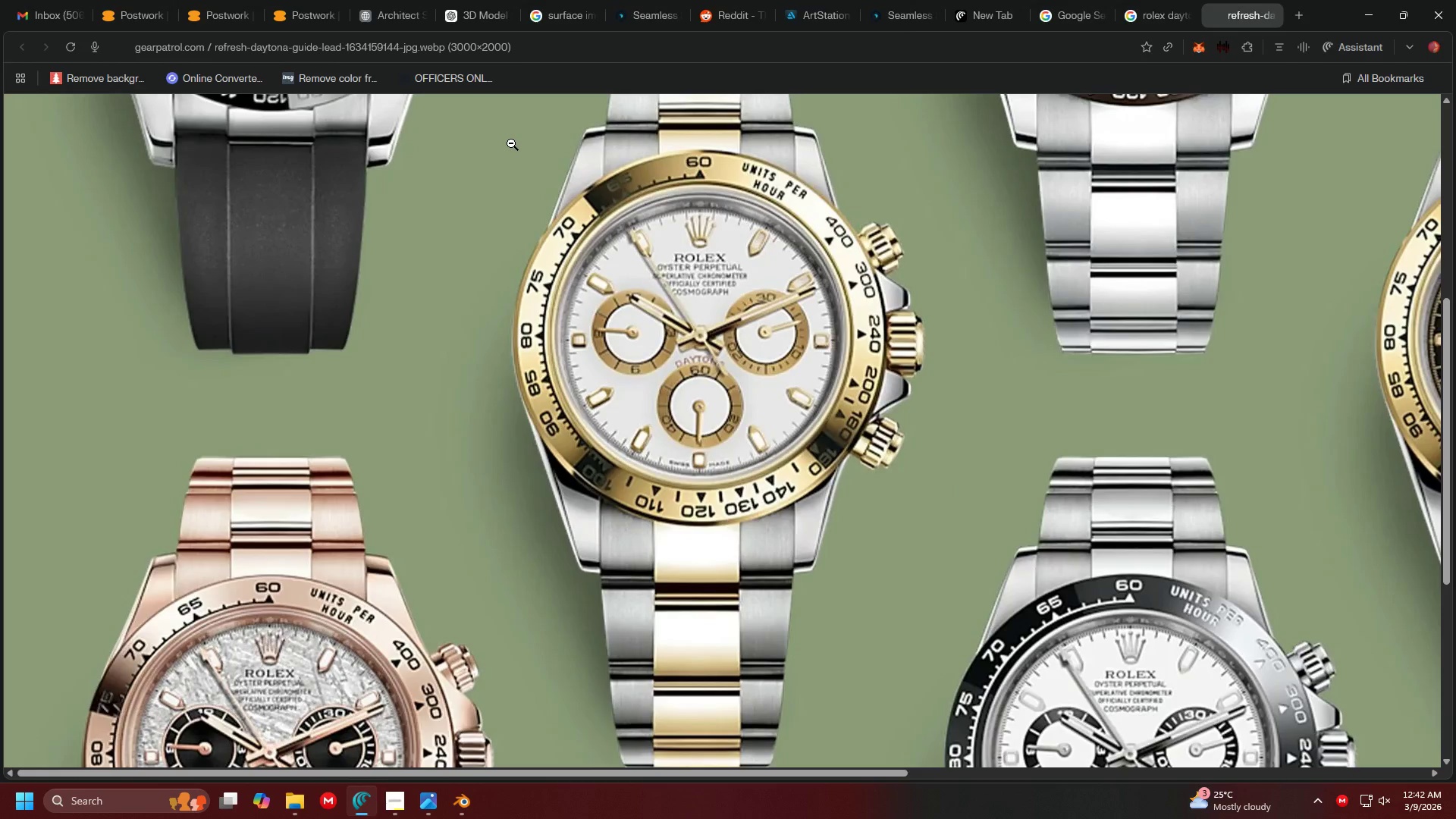 
key(Alt+AltLeft)
 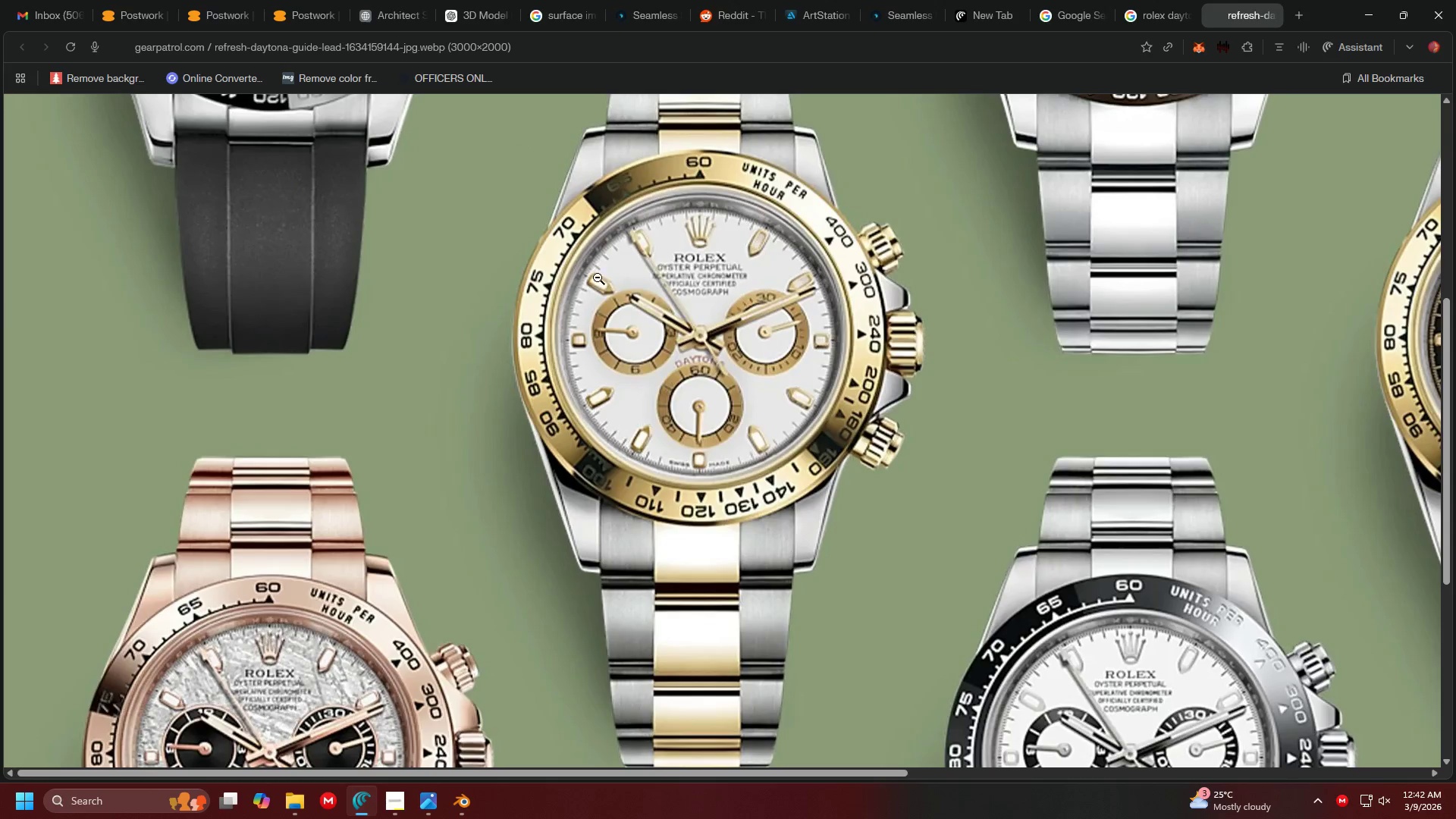 
key(Alt+Tab)
 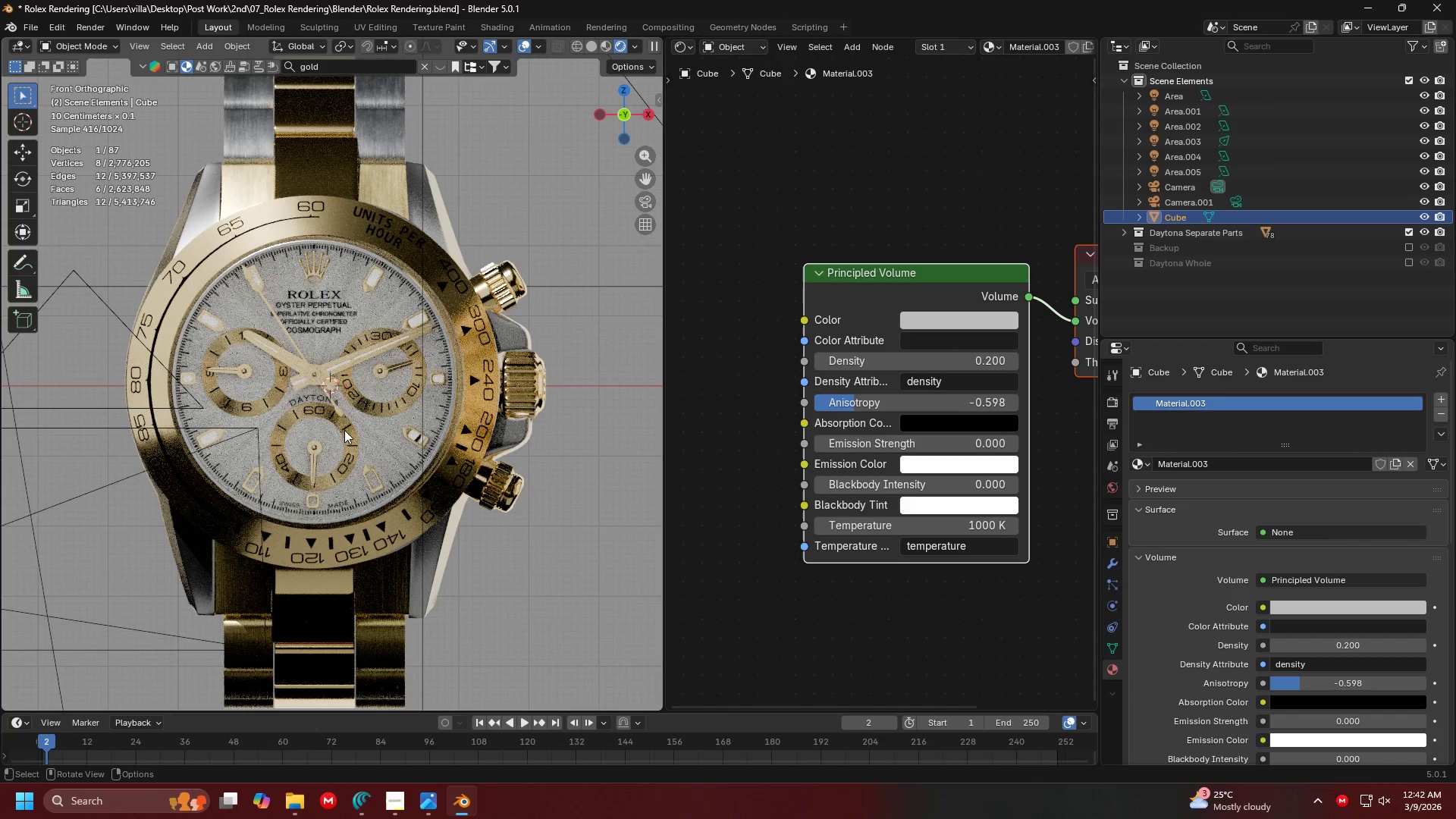 
key(Alt+Tab)
 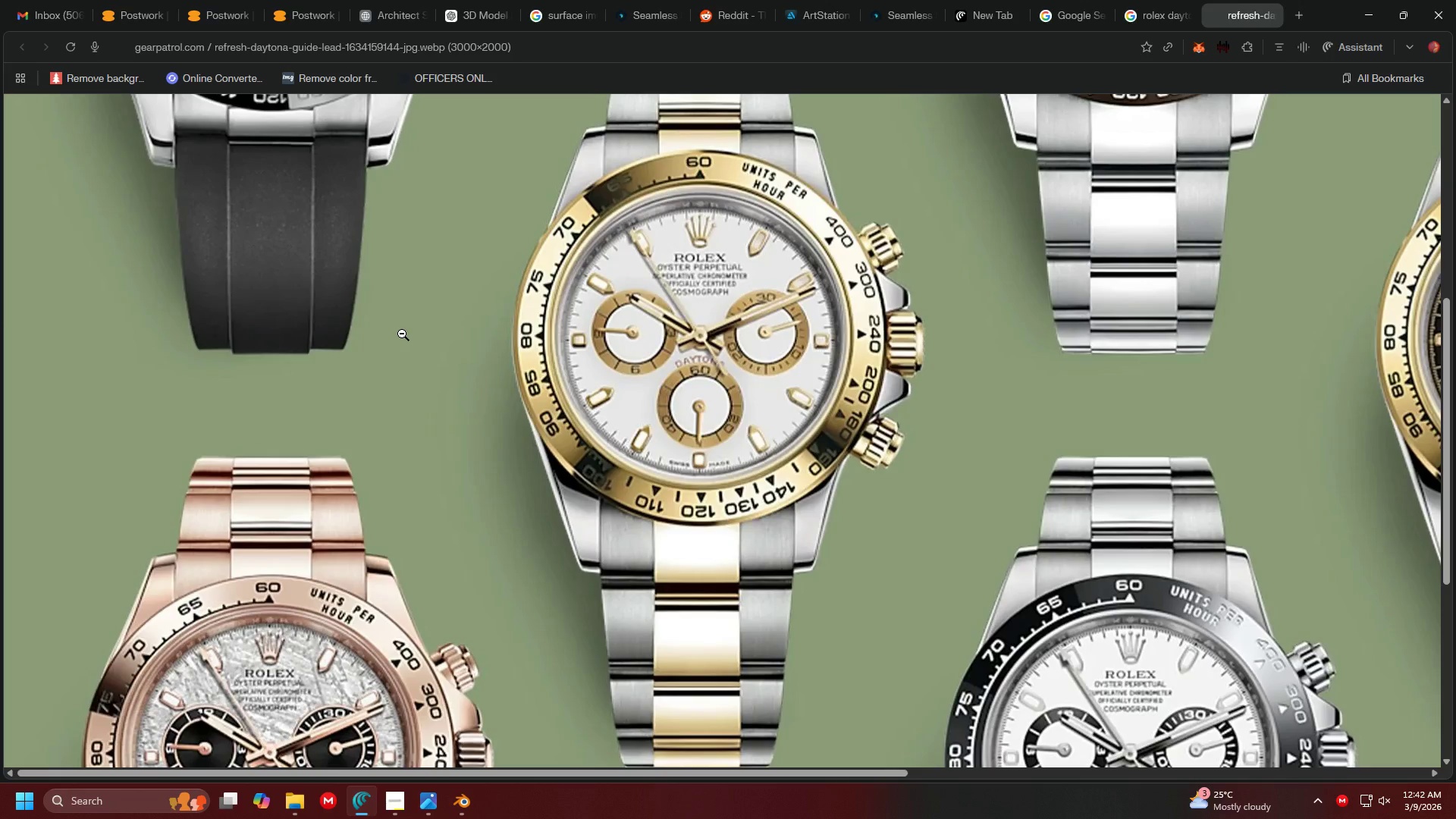 
key(Alt+AltLeft)
 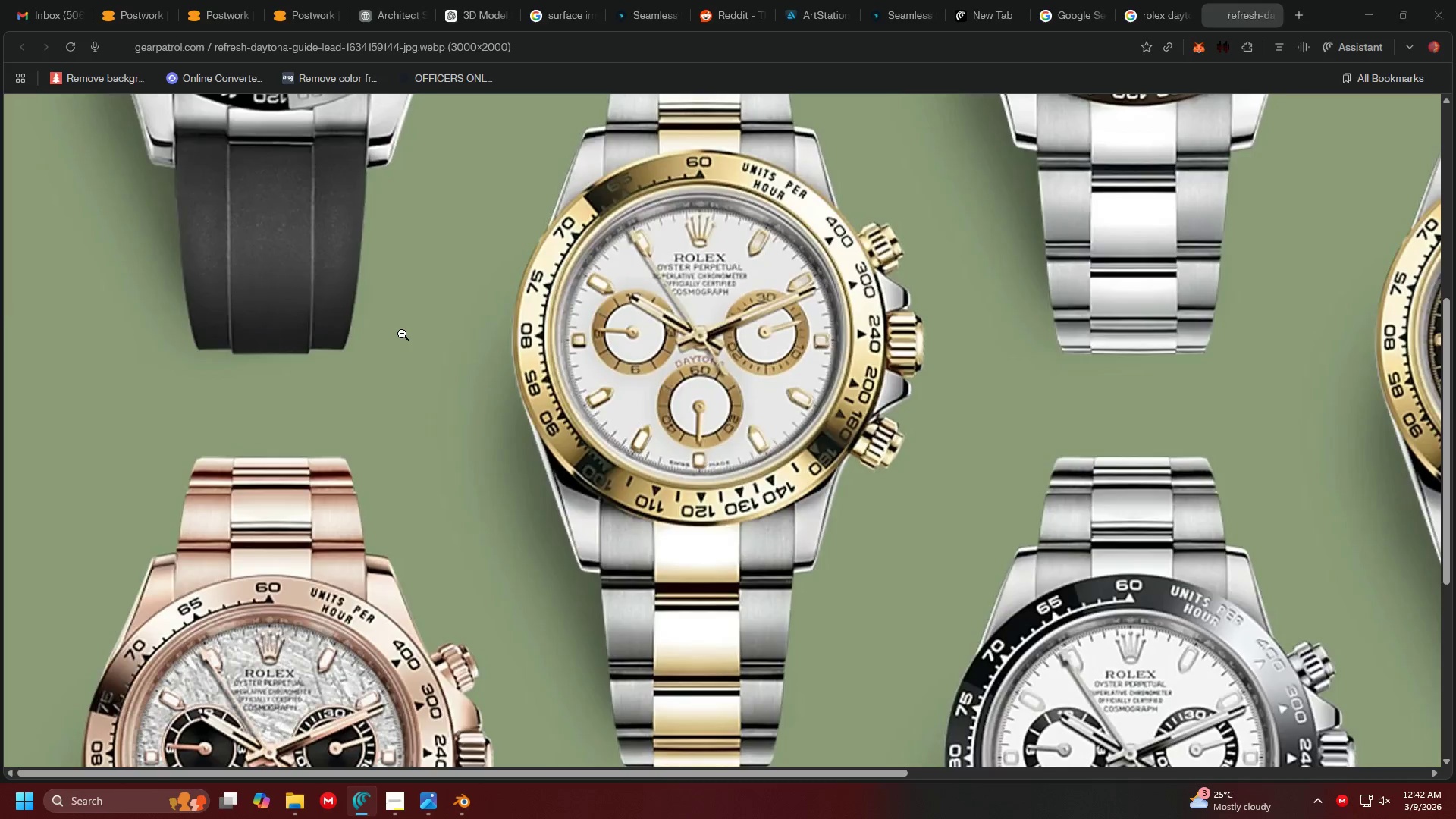 
key(Alt+Tab)
 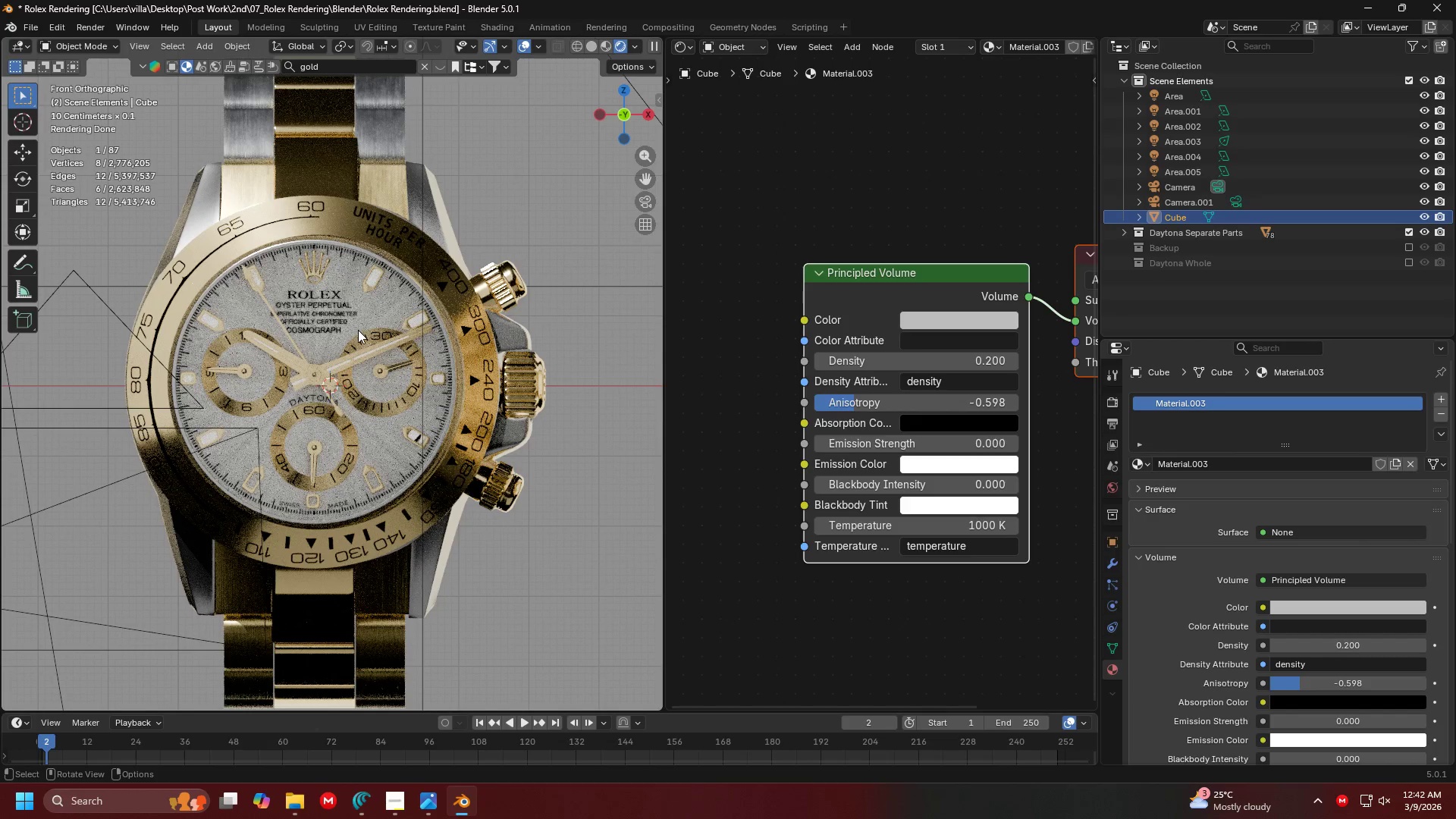 
left_click([356, 328])
 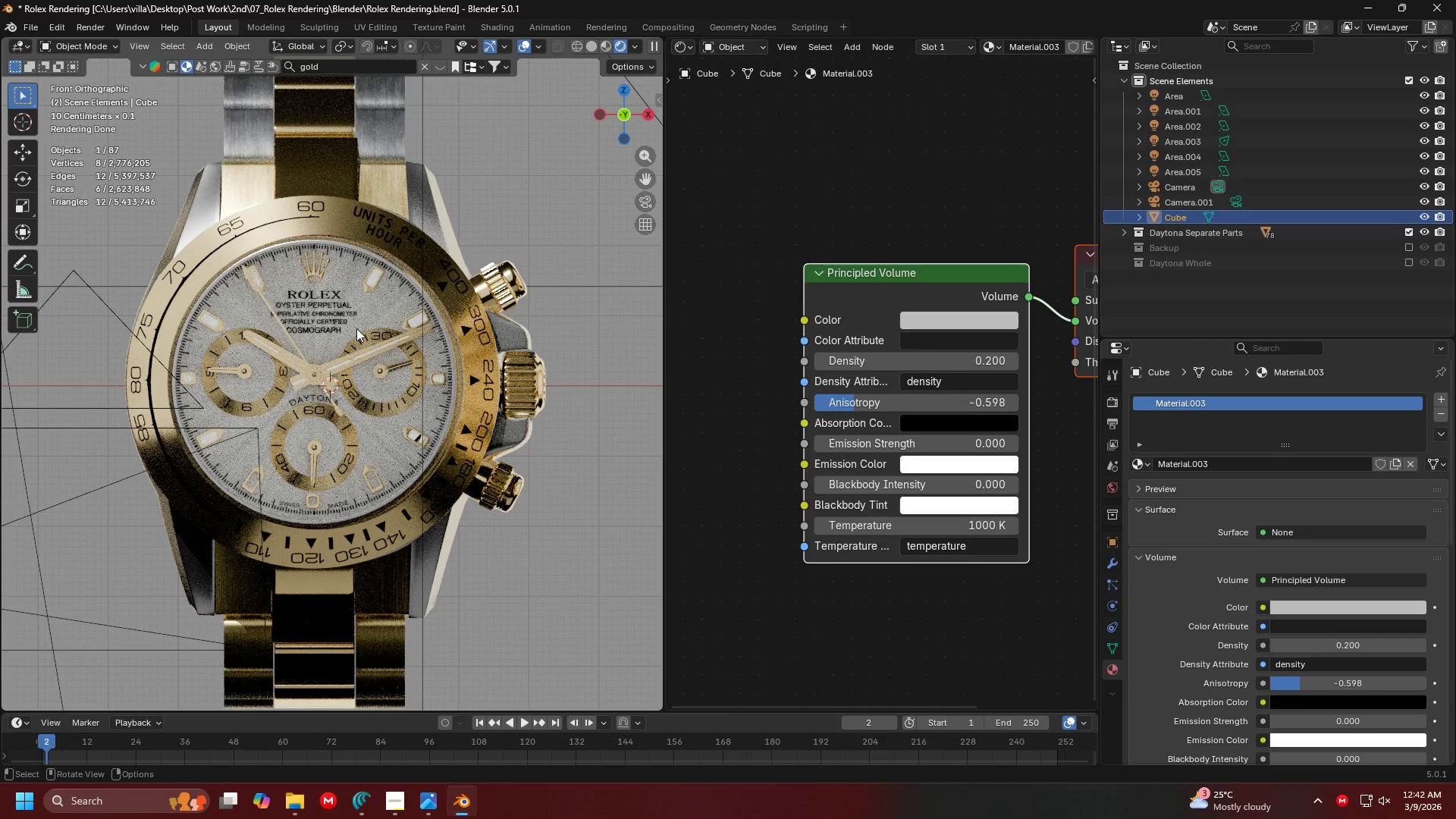 
double_click([356, 328])
 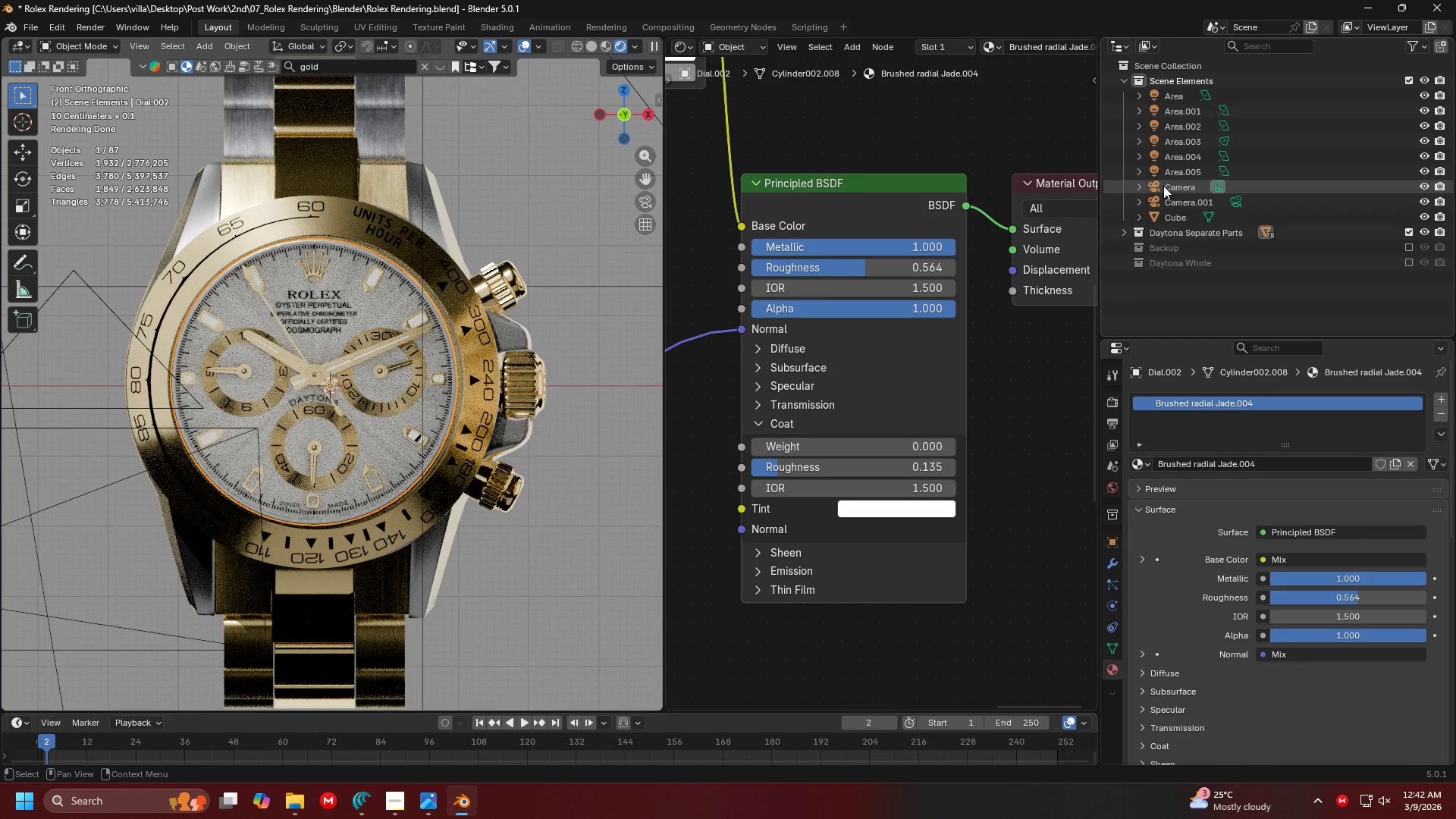 
left_click([1118, 239])
 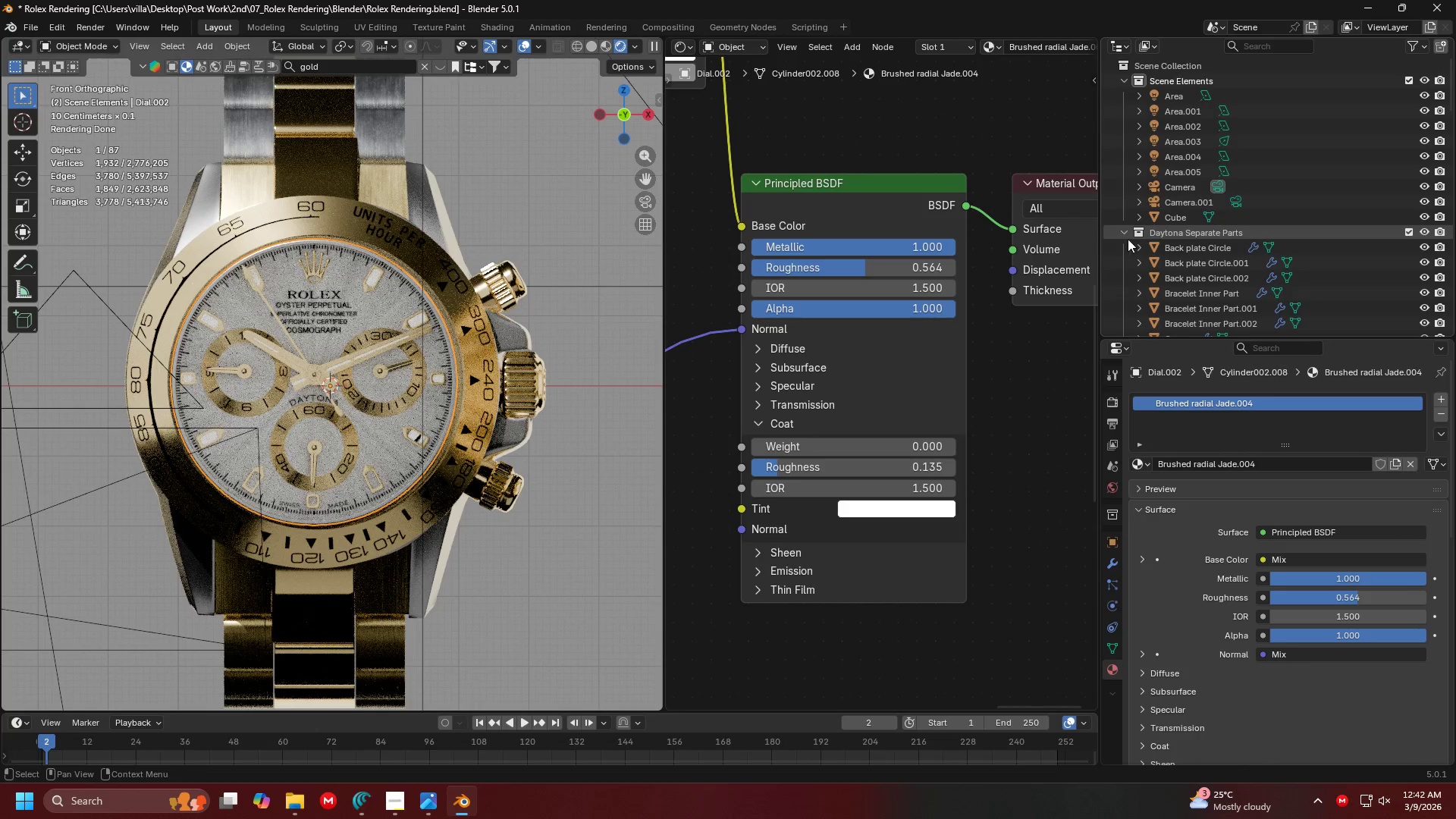 
scroll: coordinate [1148, 246], scroll_direction: down, amount: 8.0
 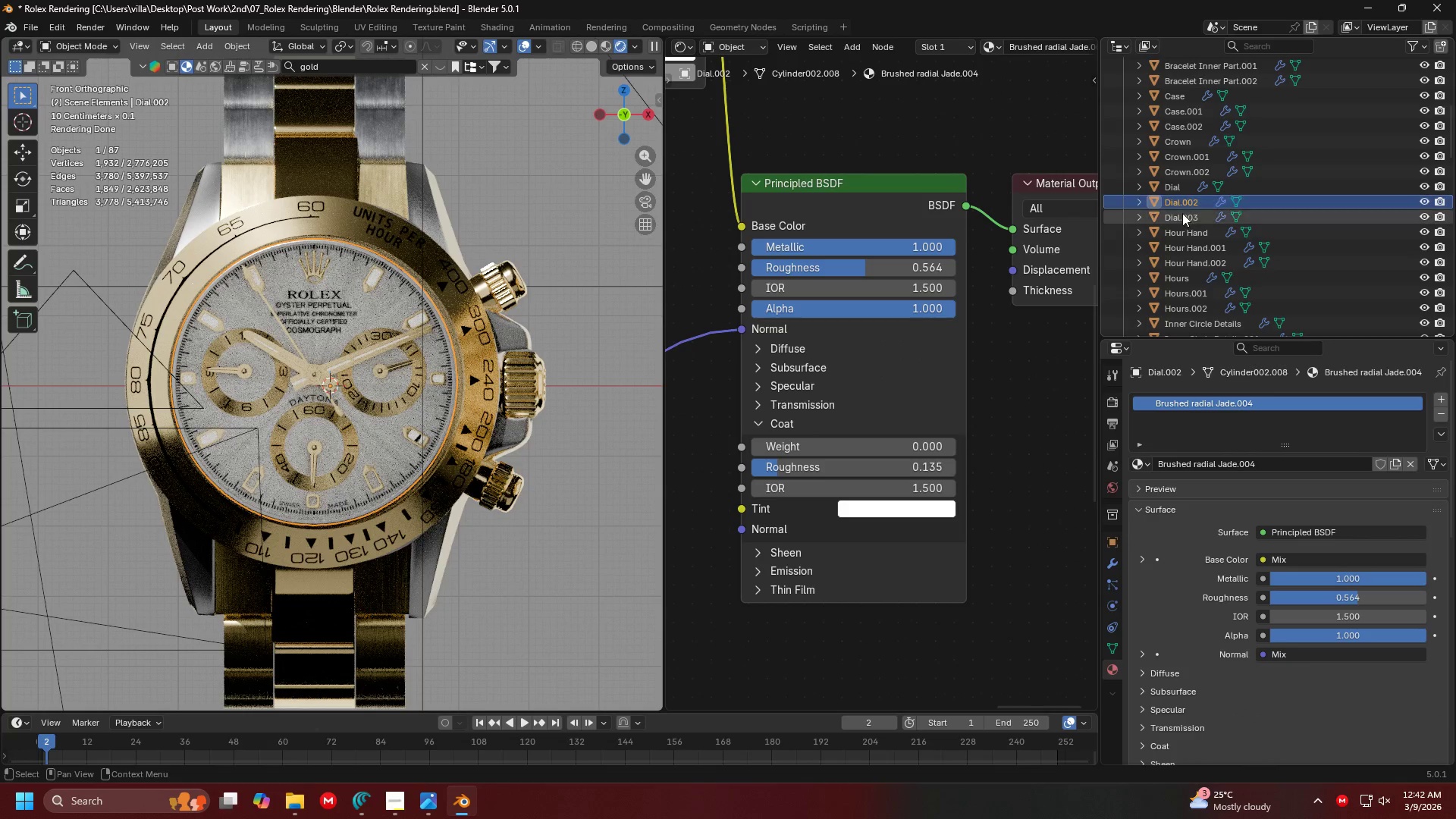 
left_click([1182, 213])
 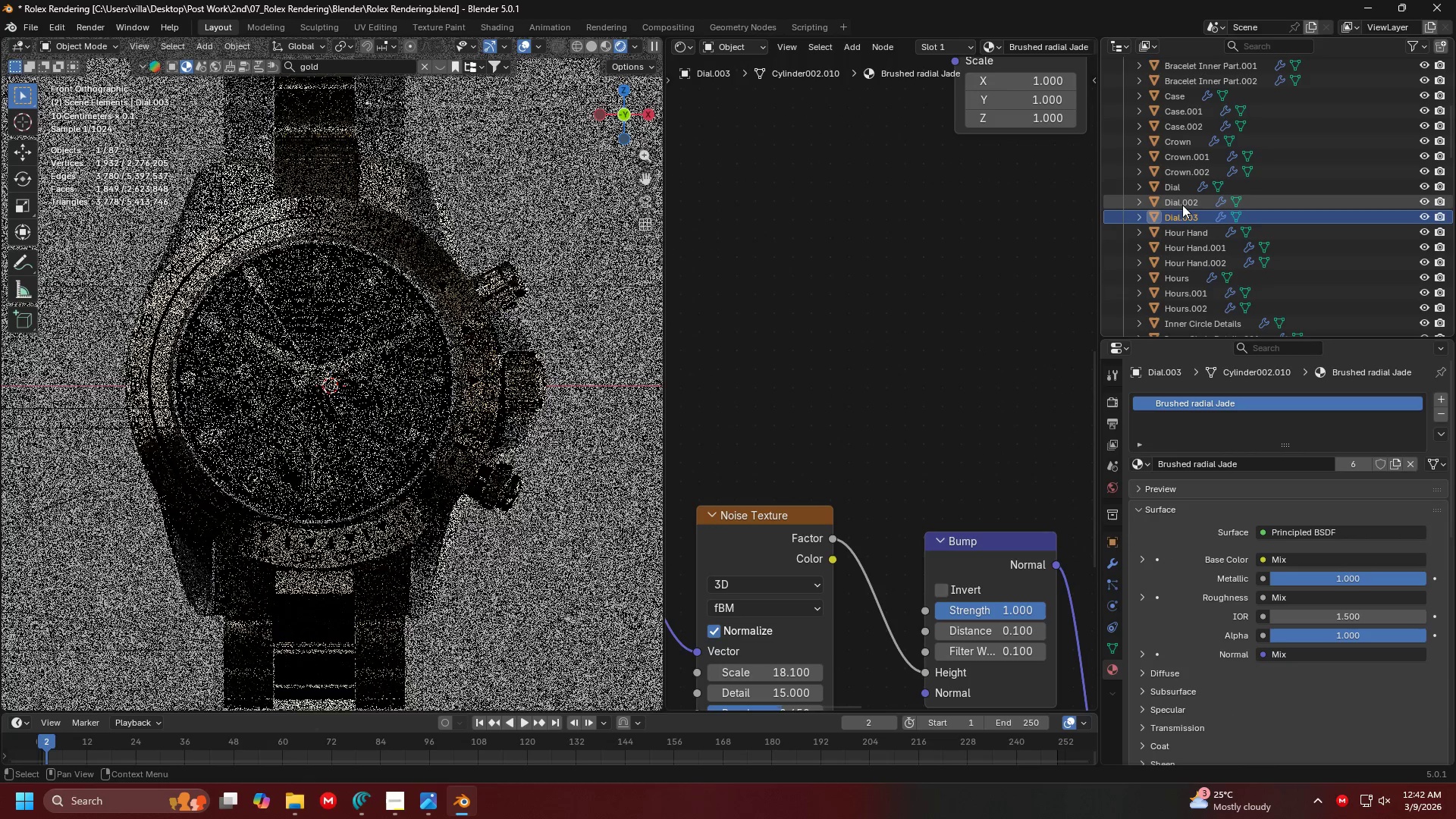 
left_click([1182, 204])
 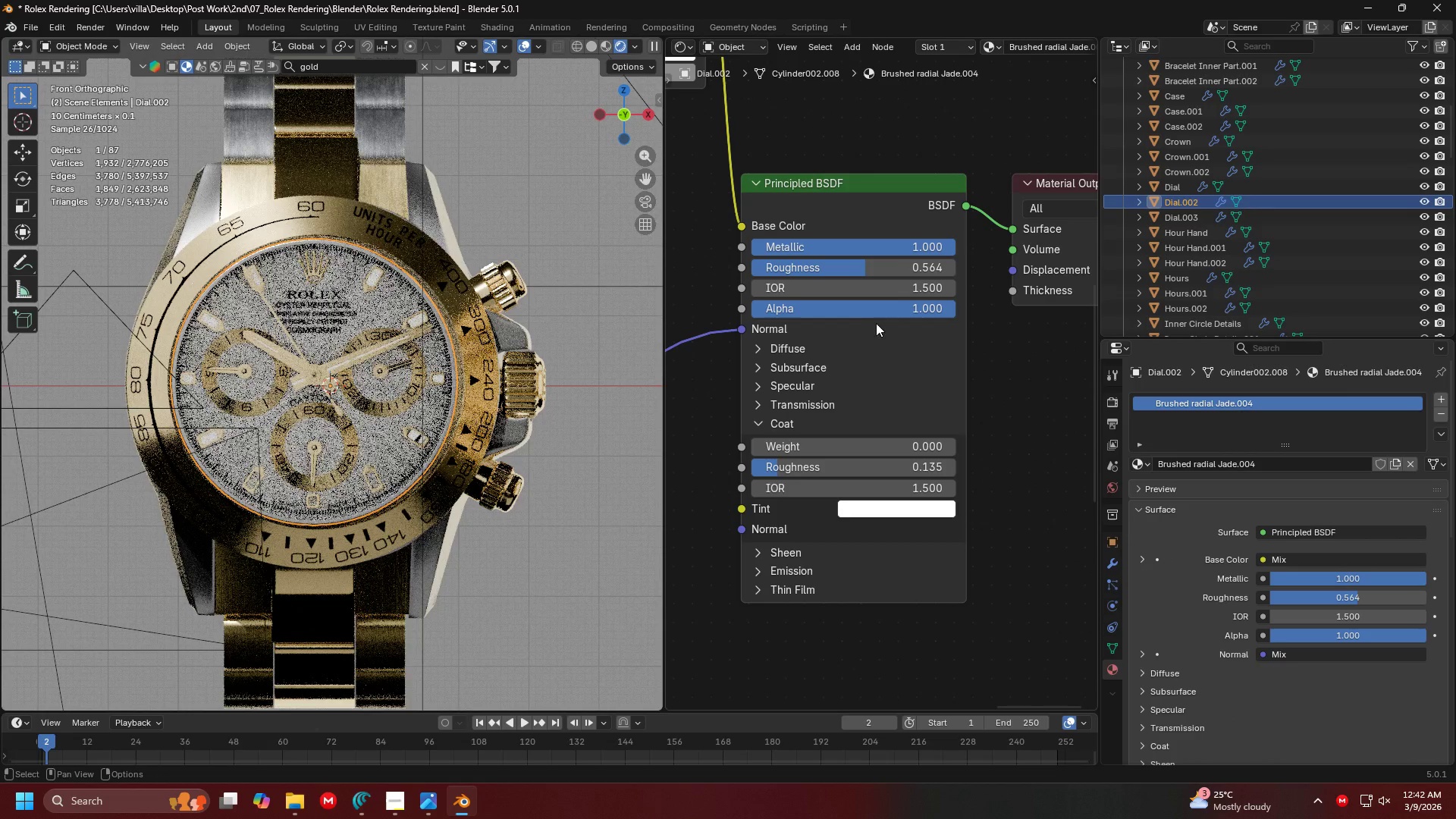 
scroll: coordinate [996, 333], scroll_direction: down, amount: 1.0
 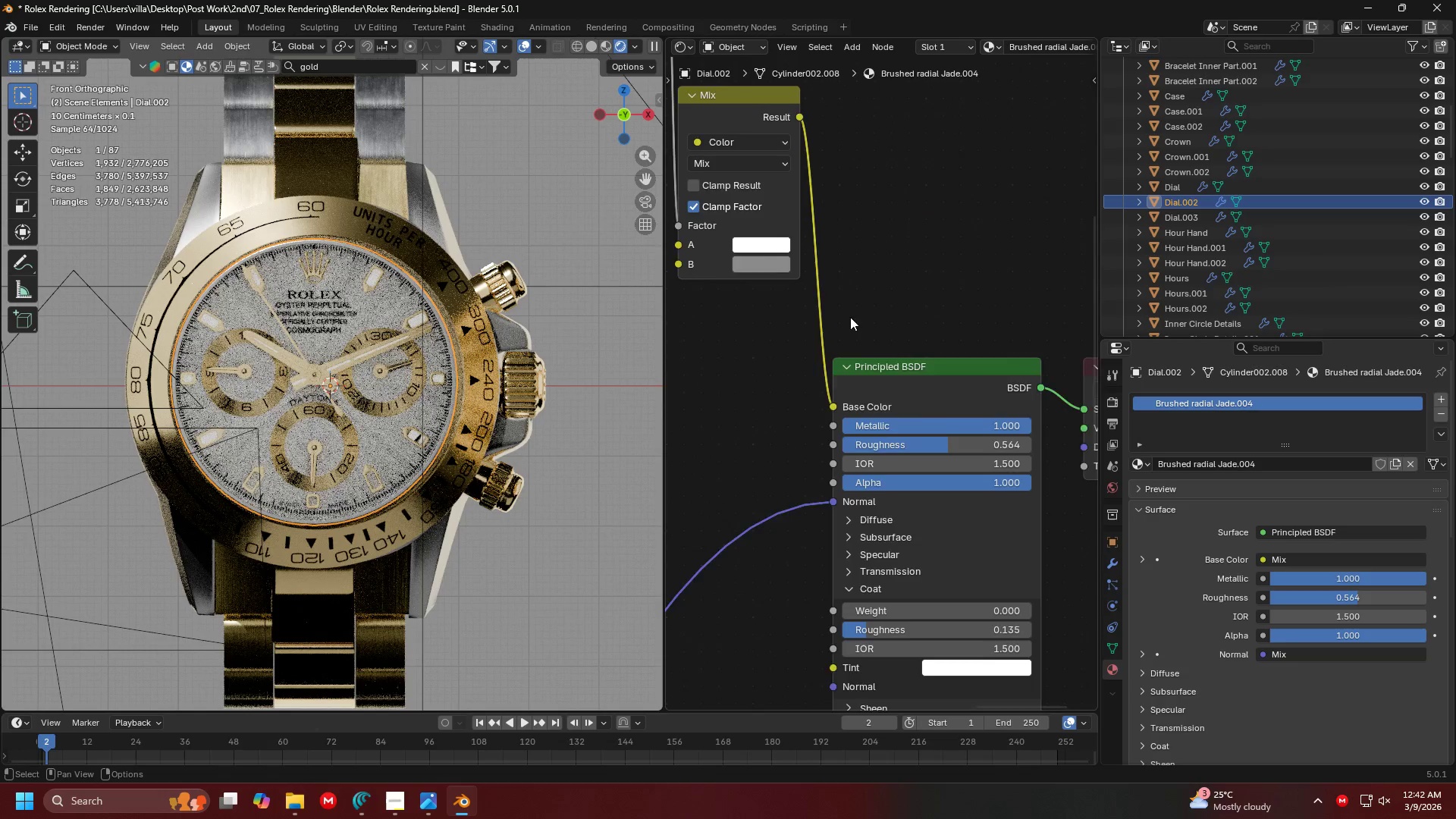 
scroll: coordinate [925, 381], scroll_direction: up, amount: 4.0
 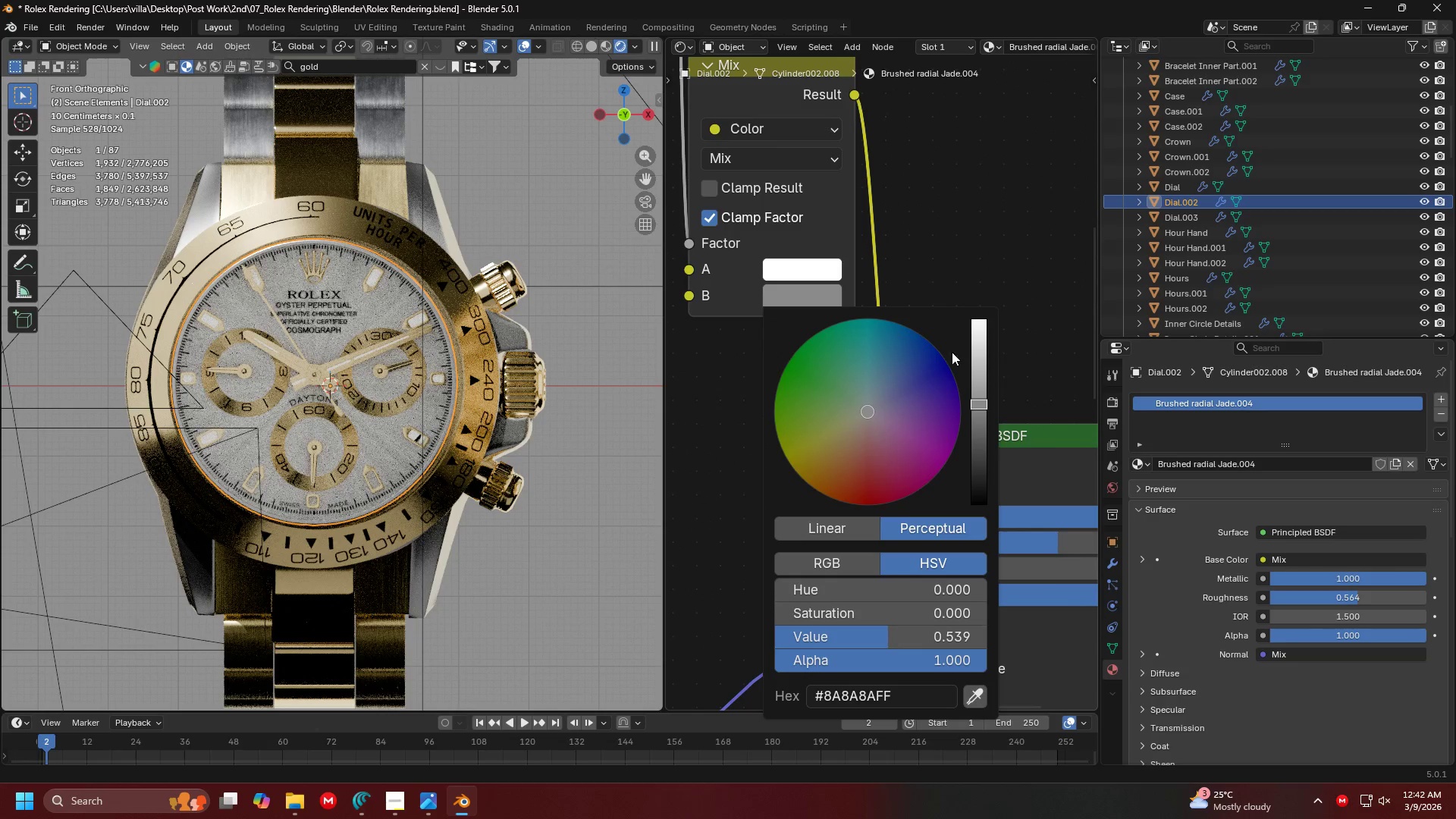 
left_click([984, 361])
 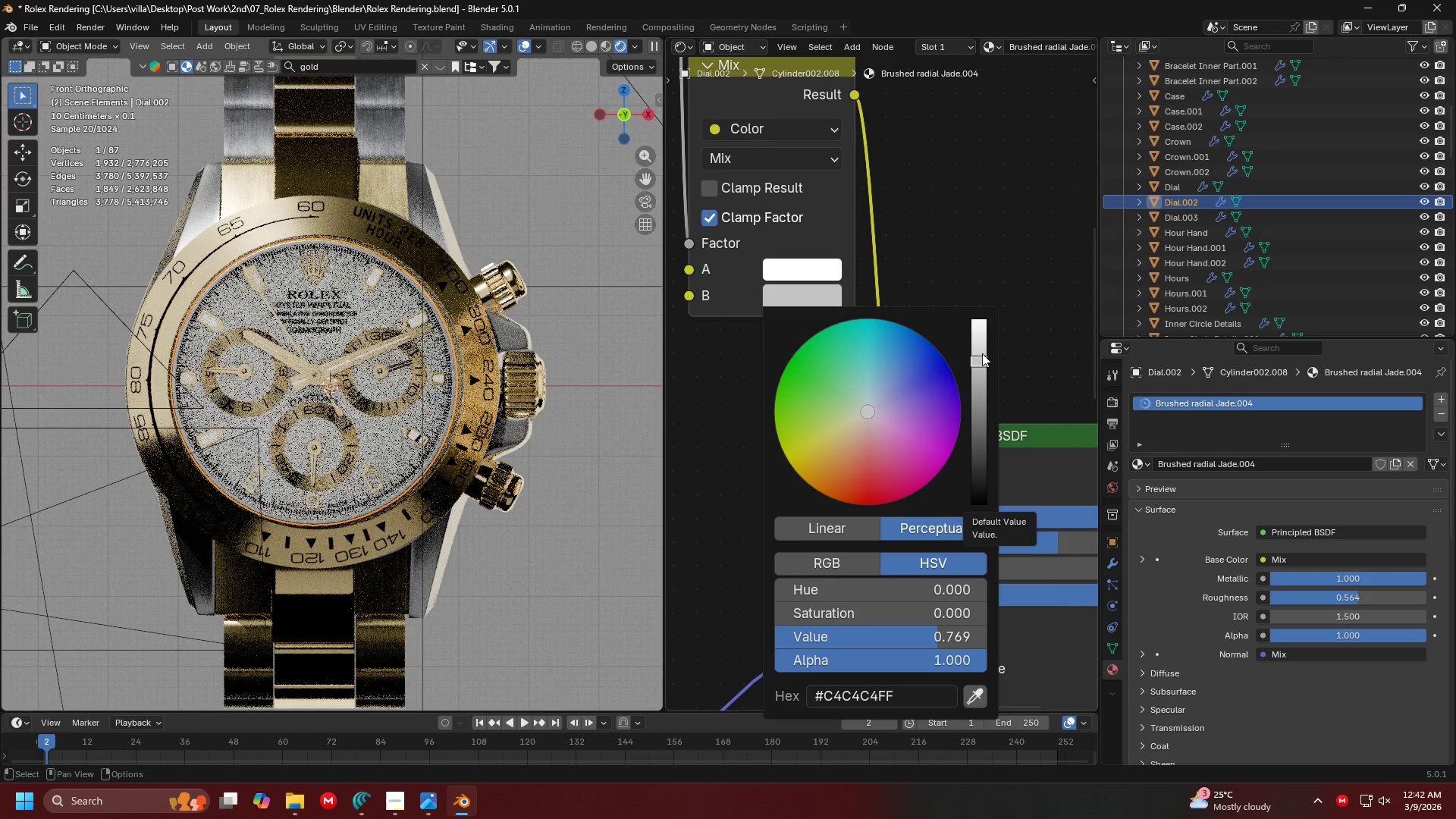 
left_click([980, 347])
 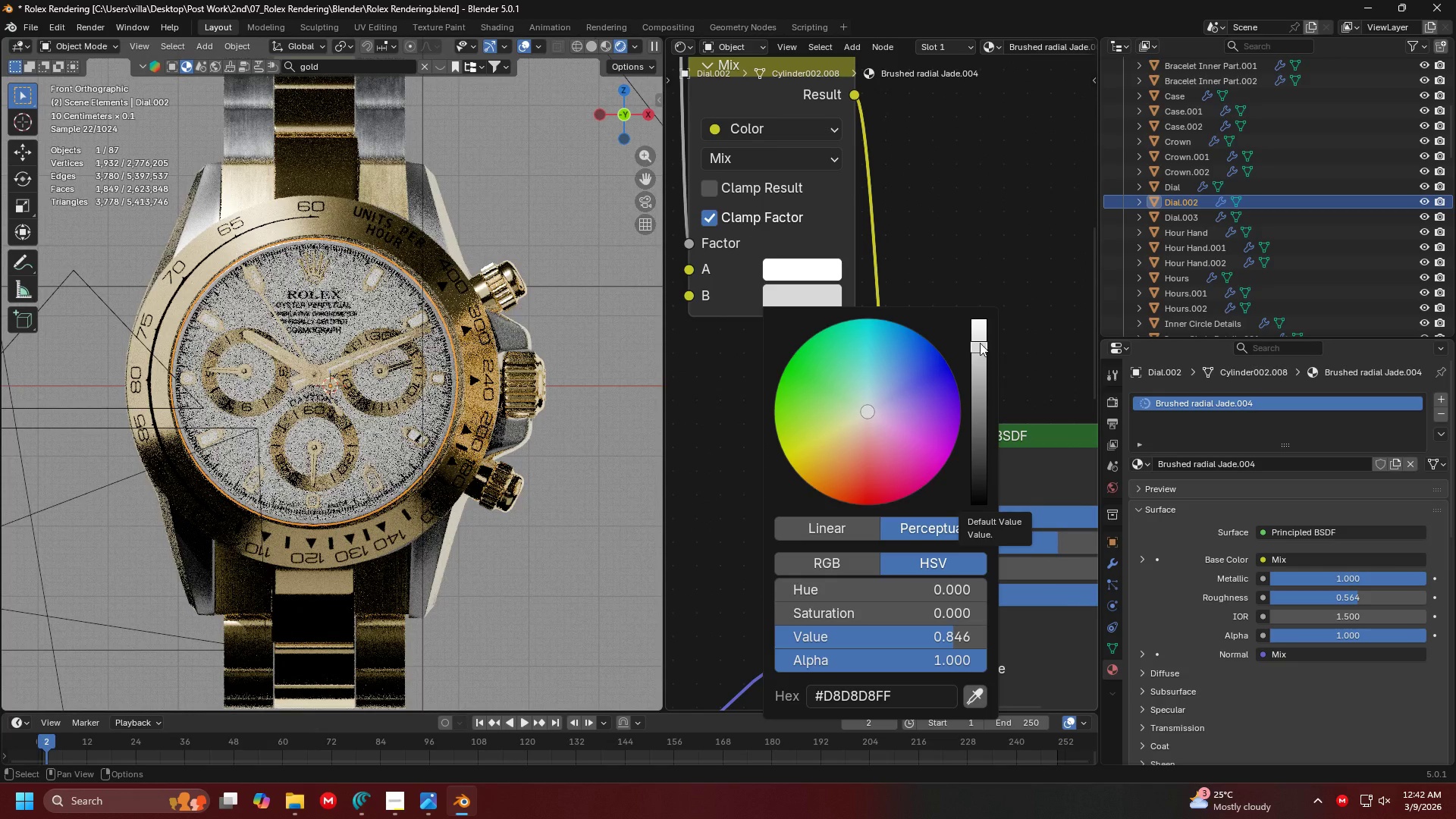 
left_click([977, 331])
 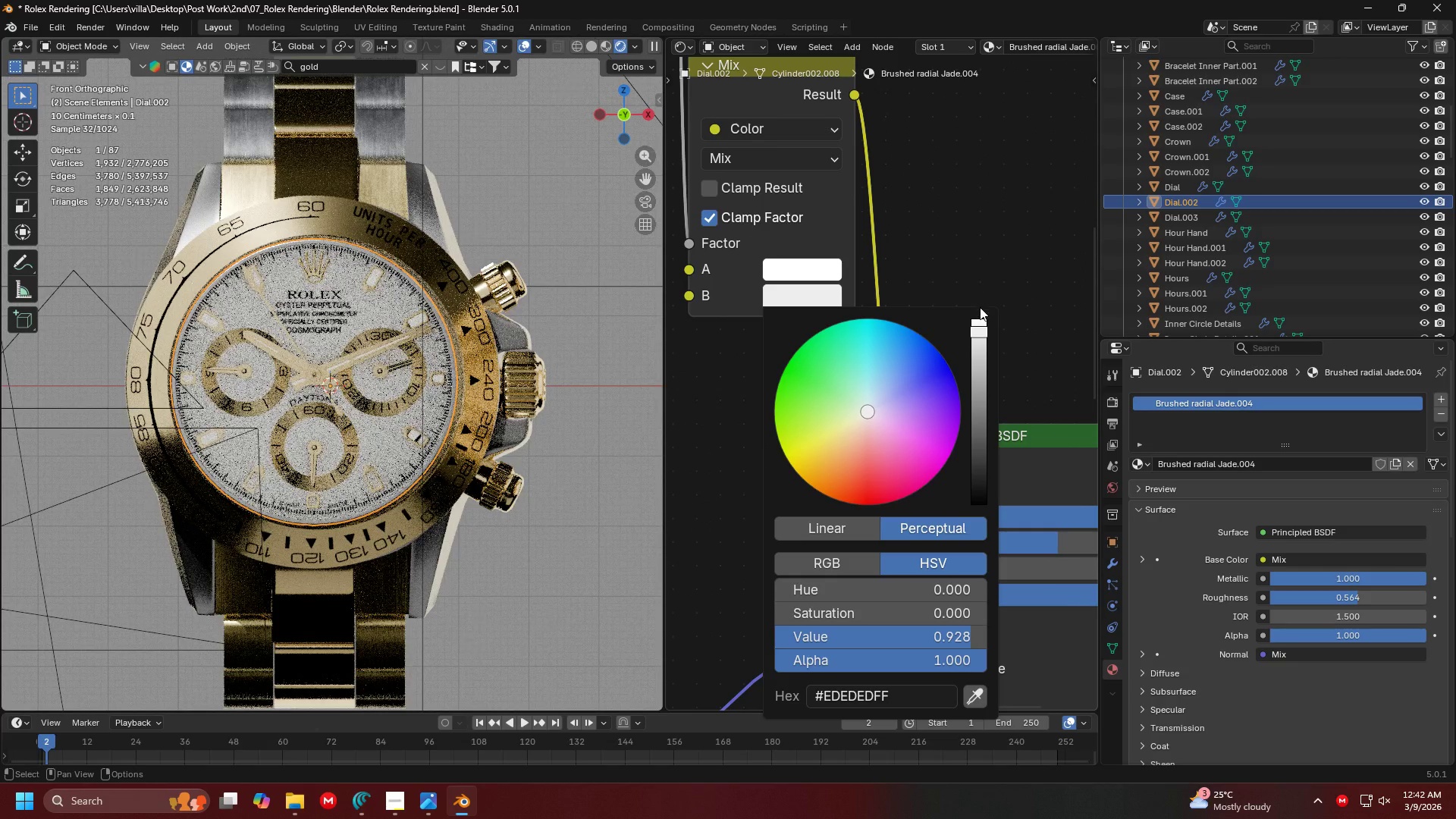 
left_click_drag(start_coordinate=[977, 328], to_coordinate=[986, 419])
 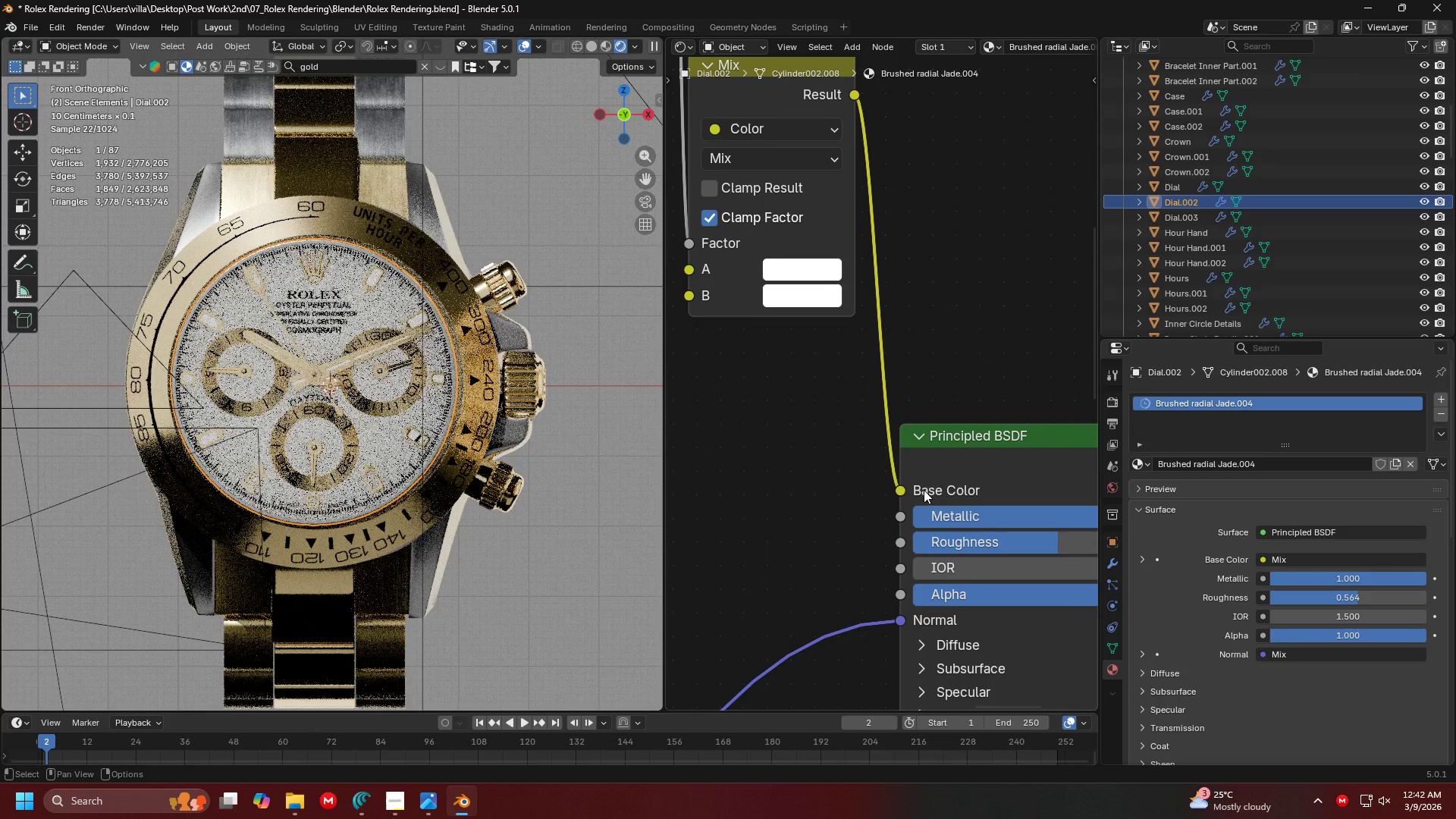 
left_click_drag(start_coordinate=[900, 489], to_coordinate=[862, 472])
 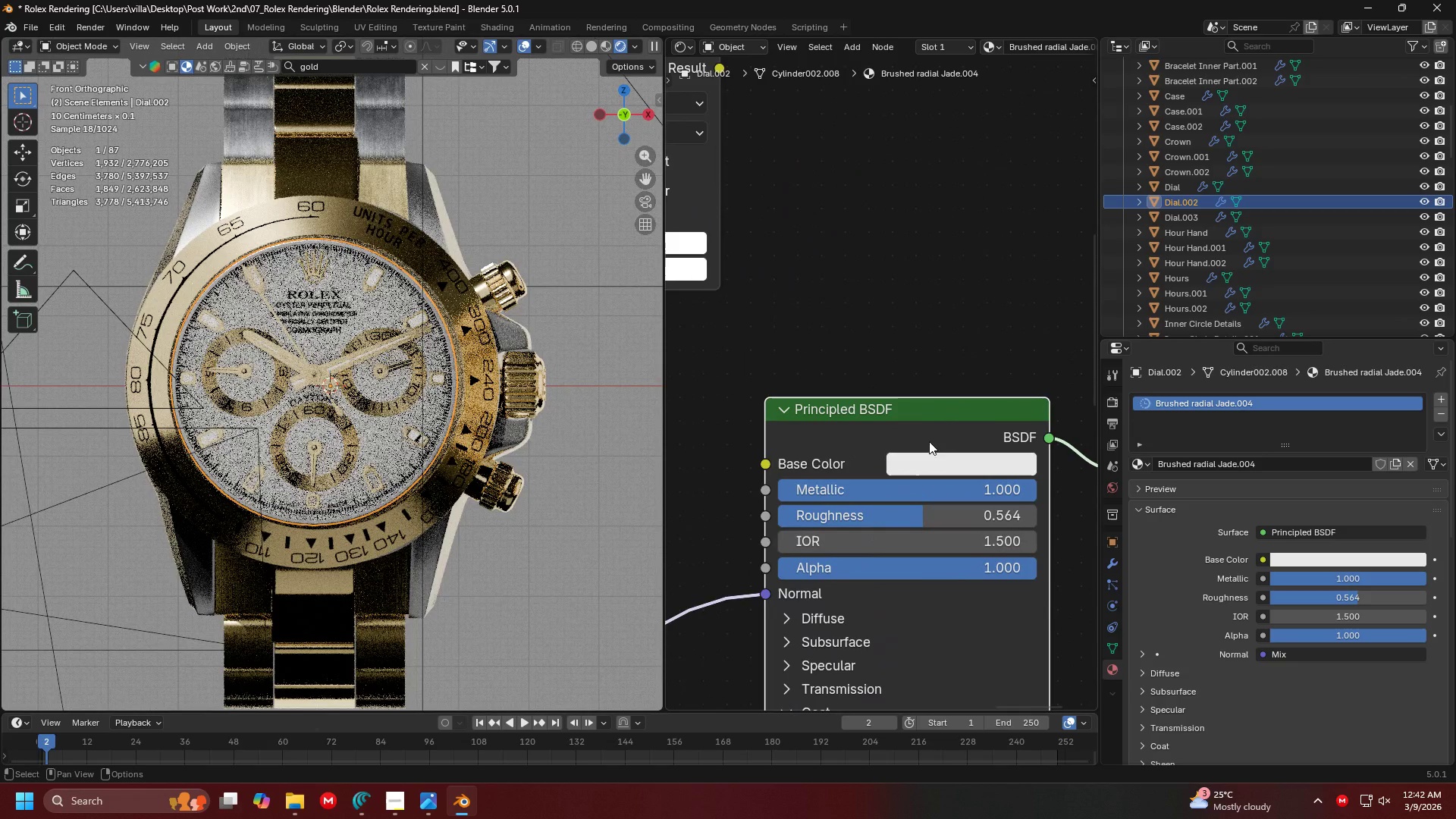 
left_click([949, 454])
 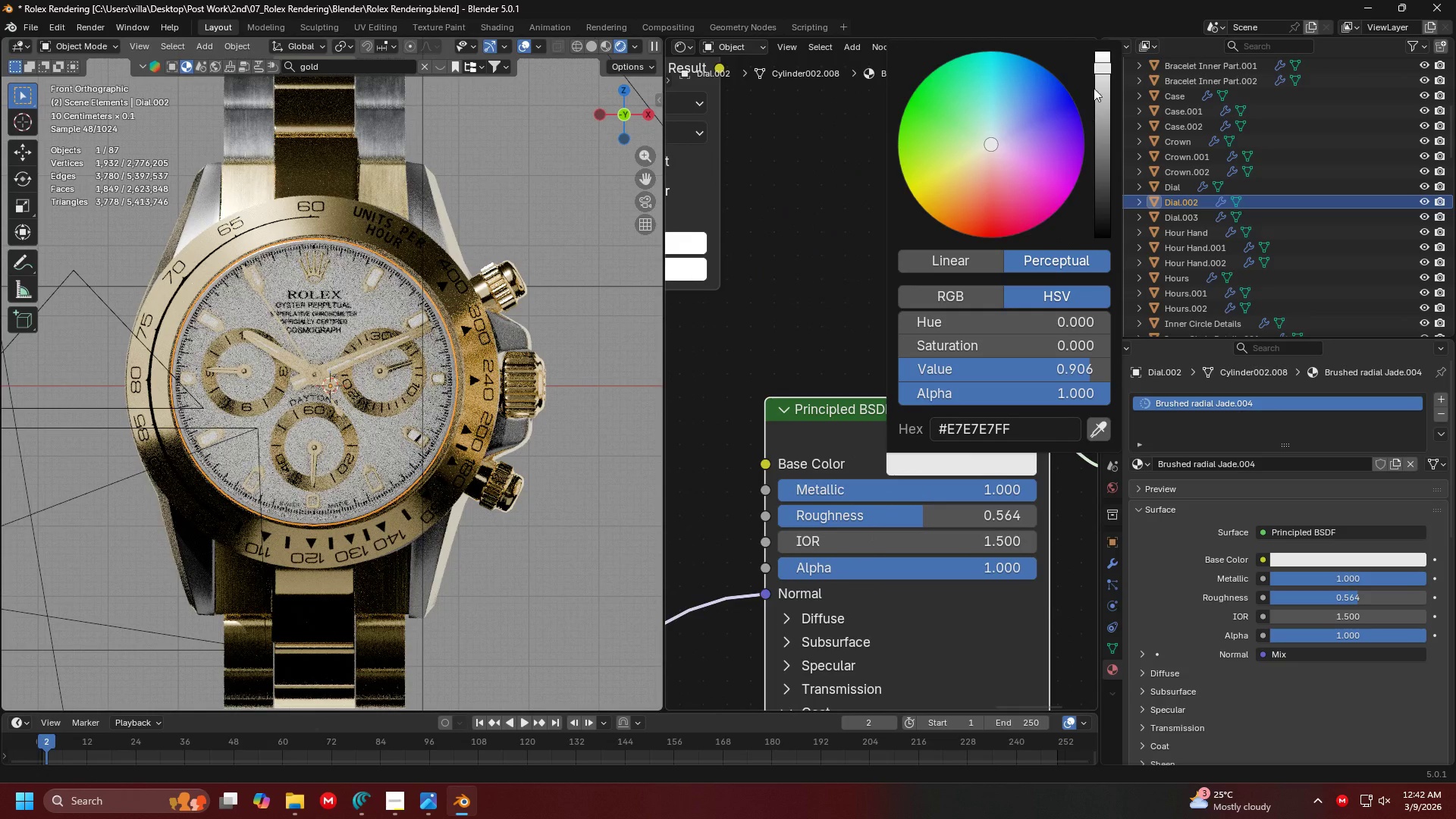 
left_click_drag(start_coordinate=[1101, 67], to_coordinate=[1103, 205])
 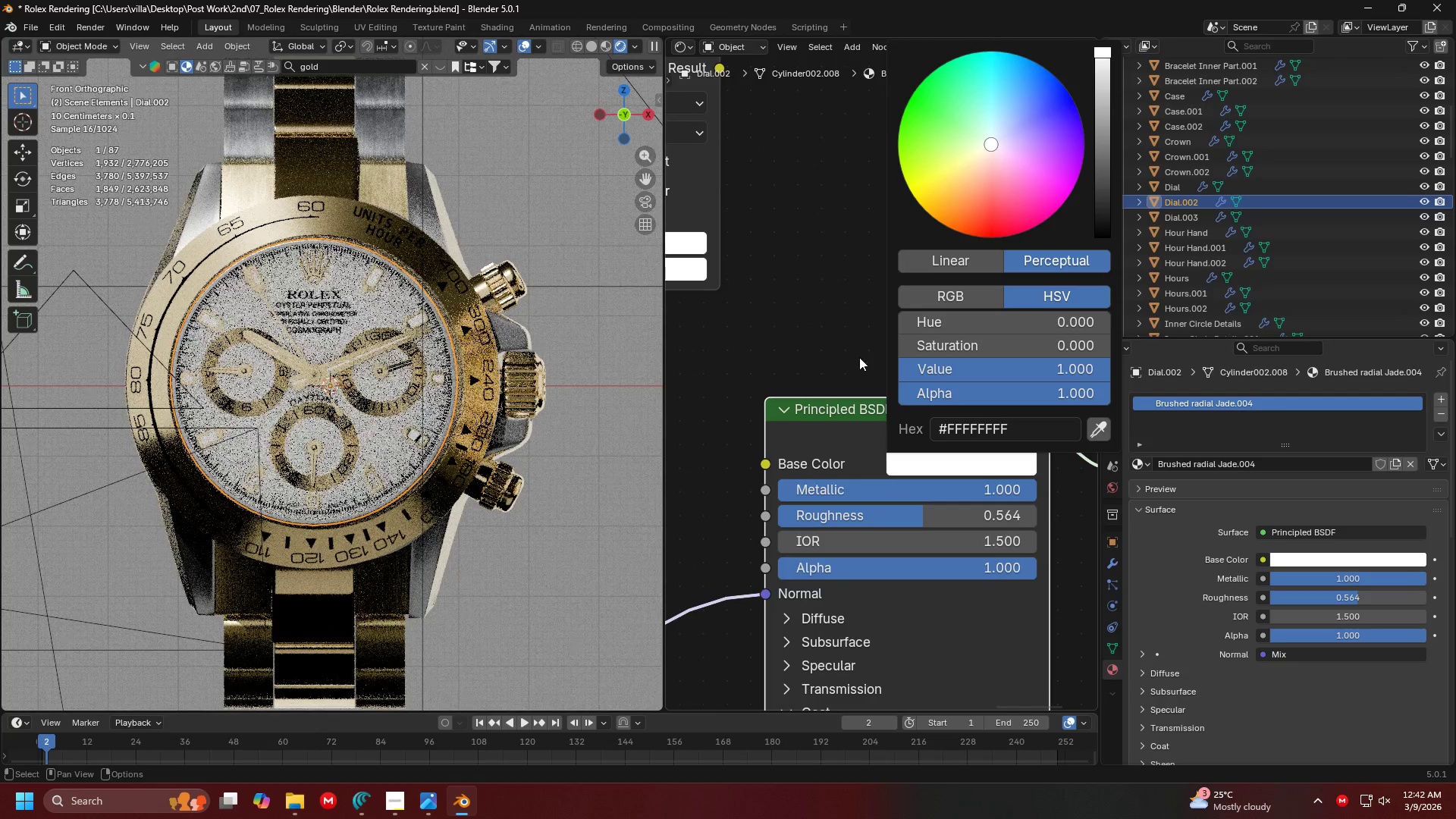 
left_click([862, 329])
 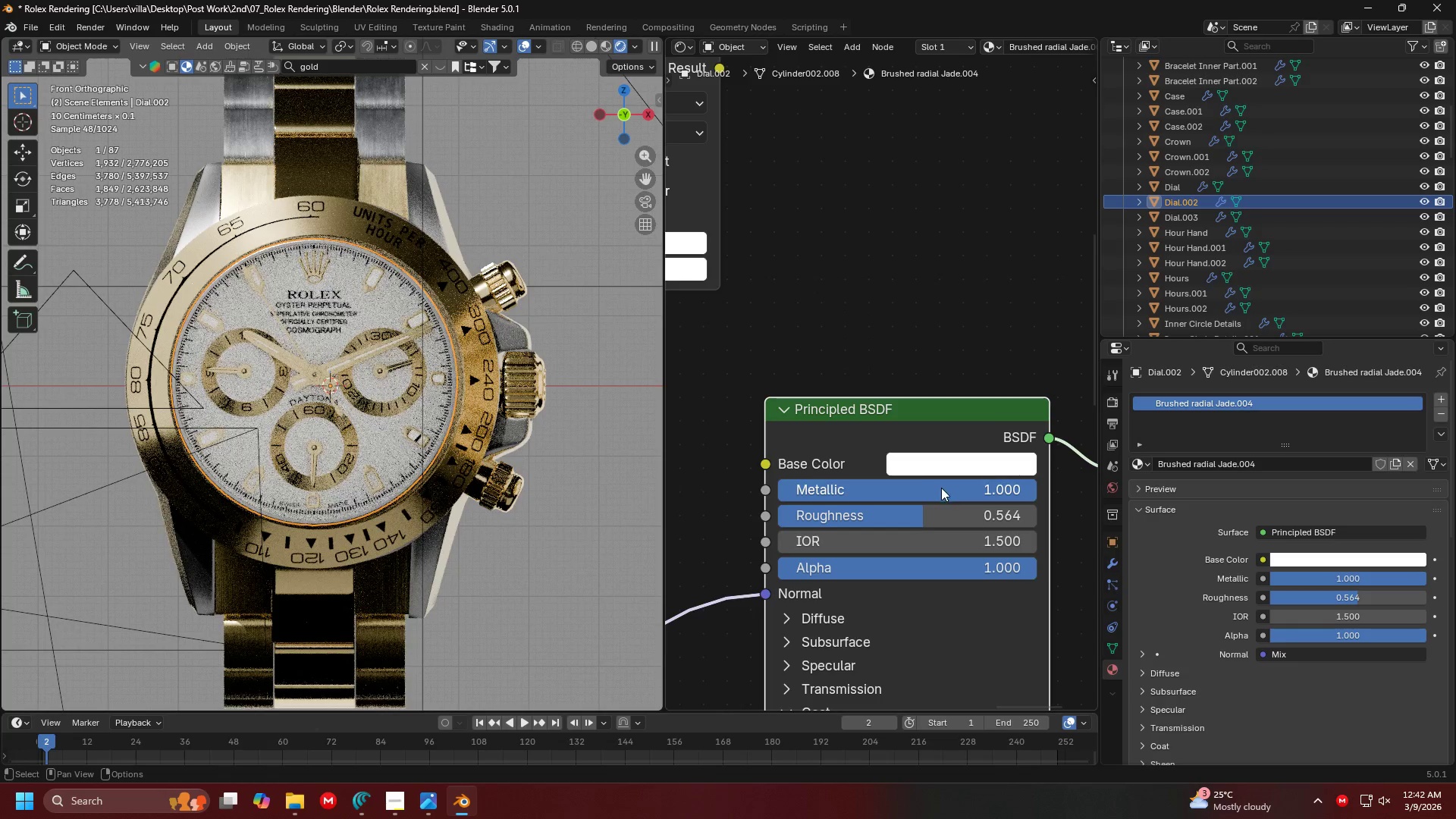 
left_click_drag(start_coordinate=[952, 489], to_coordinate=[620, 510])
 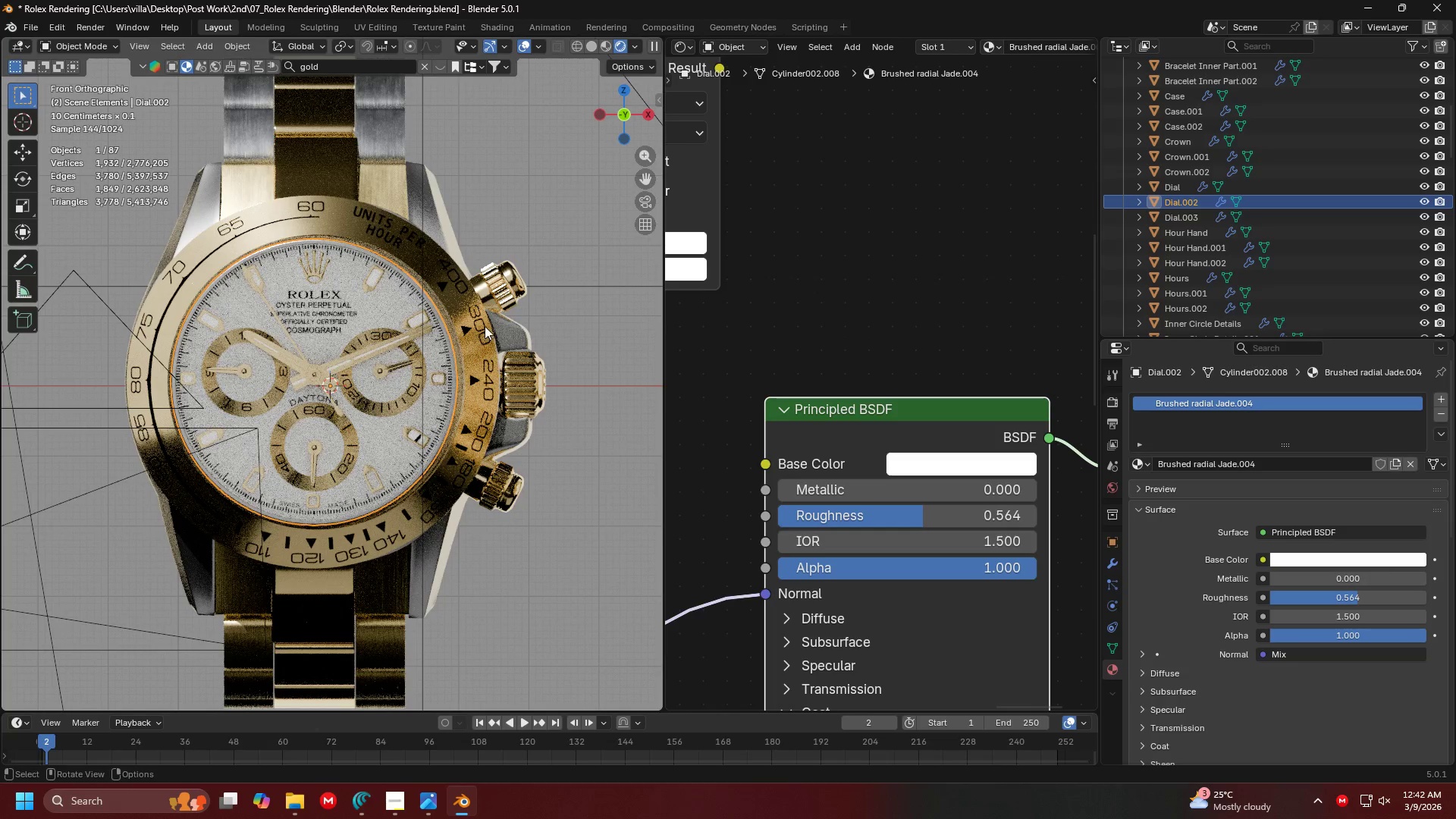 
scroll: coordinate [427, 413], scroll_direction: up, amount: 4.0
 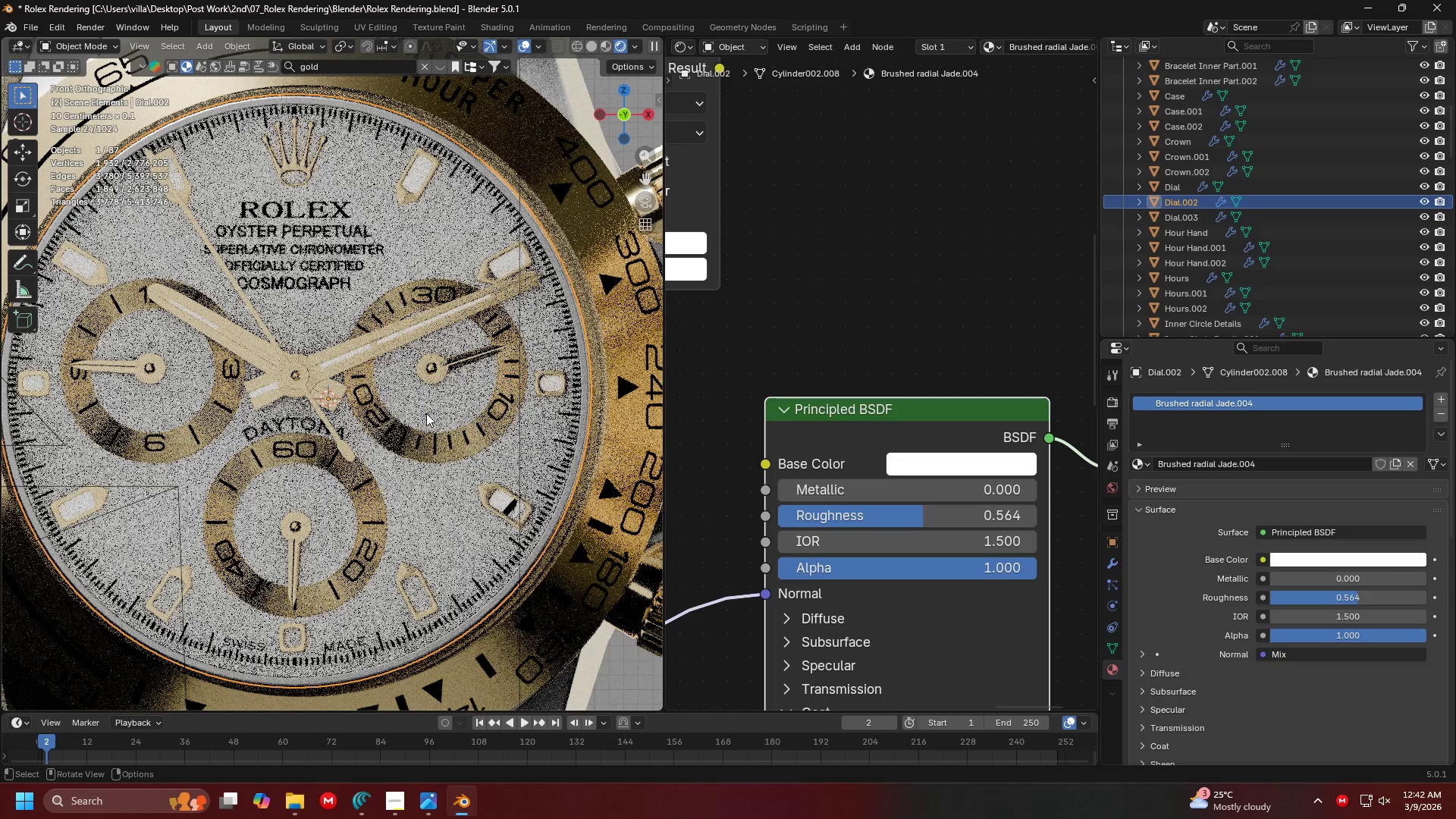 
key(Alt+AltLeft)
 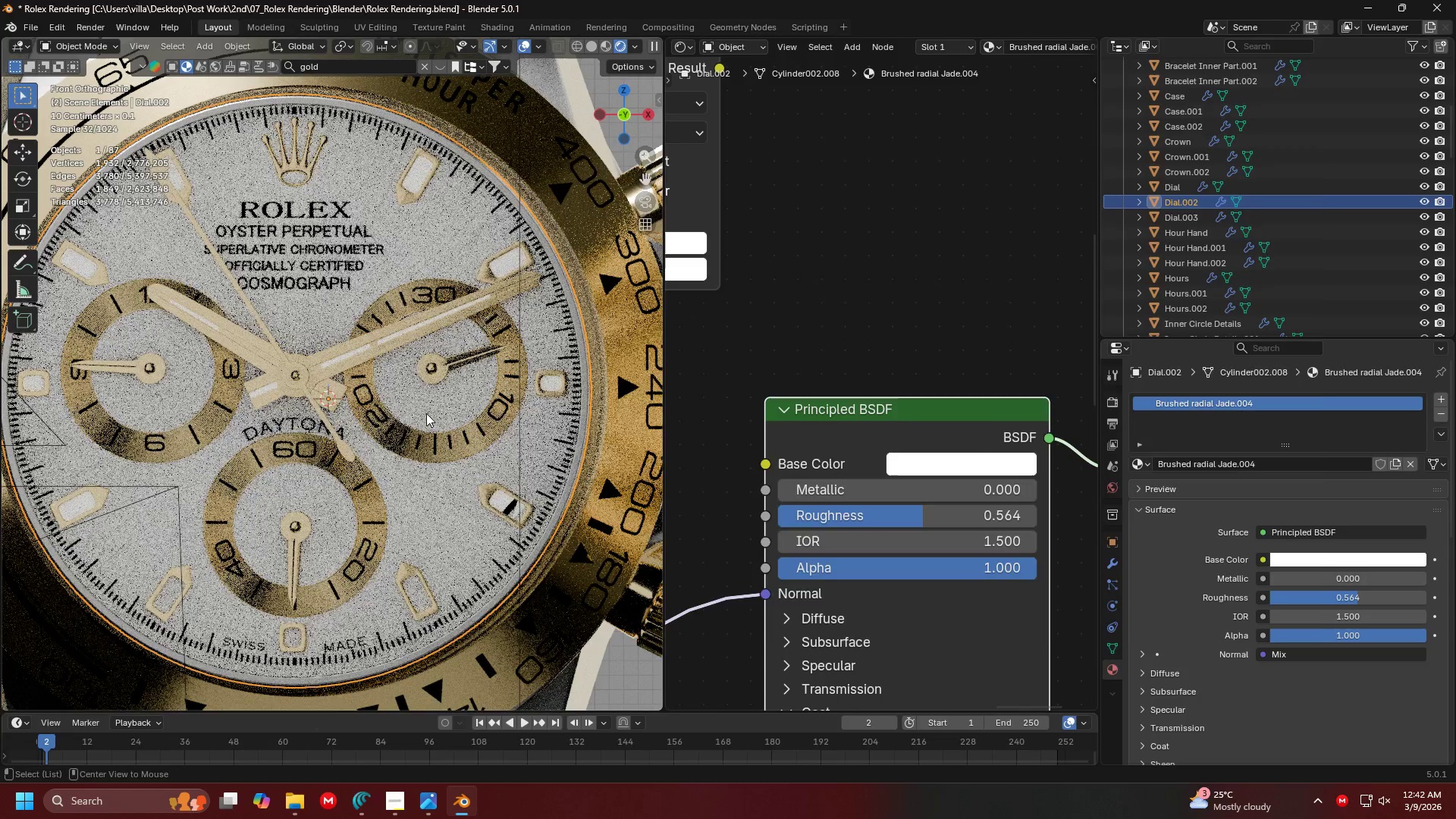 
key(Alt+Tab)
 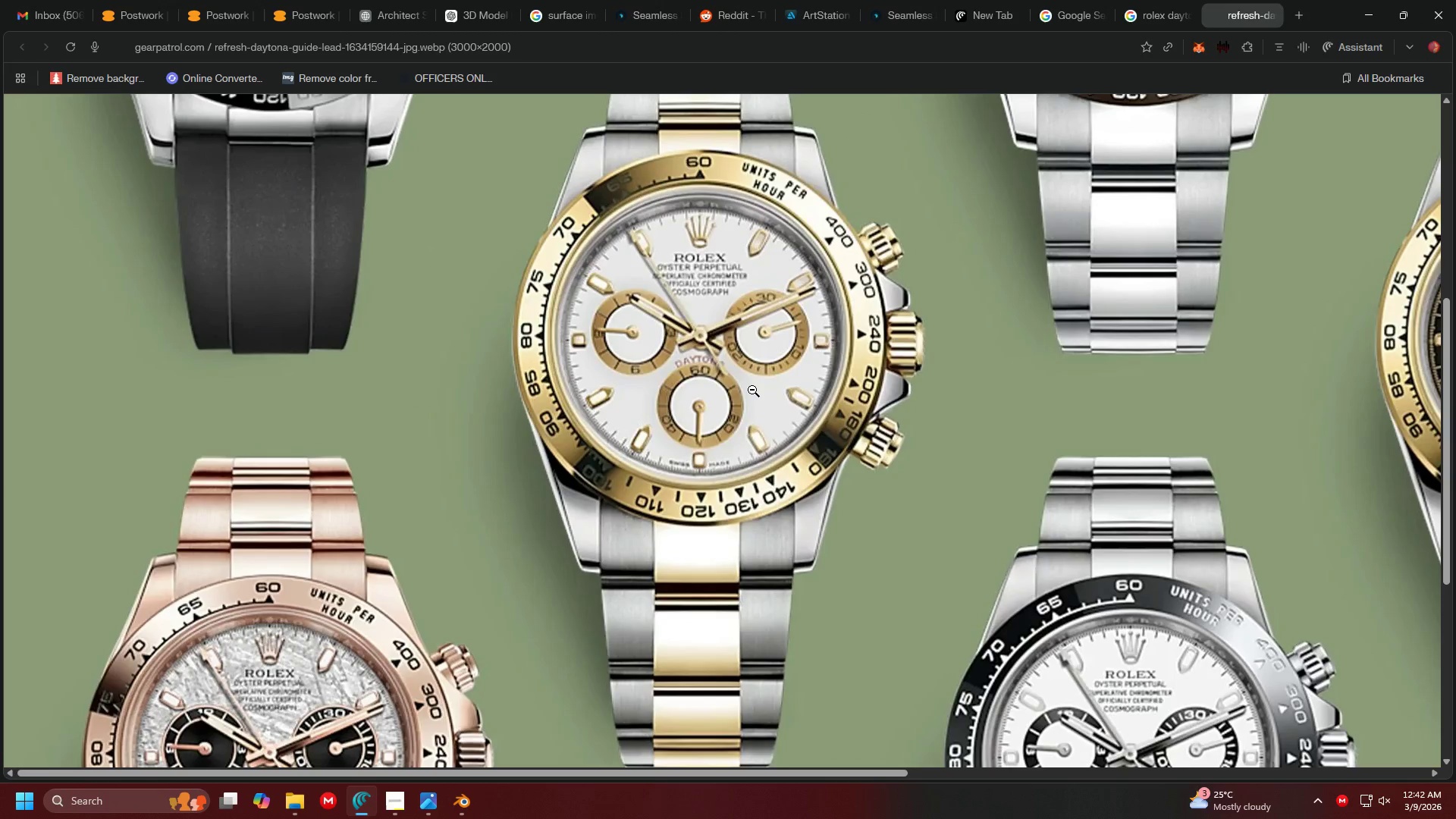 
key(Alt+AltLeft)
 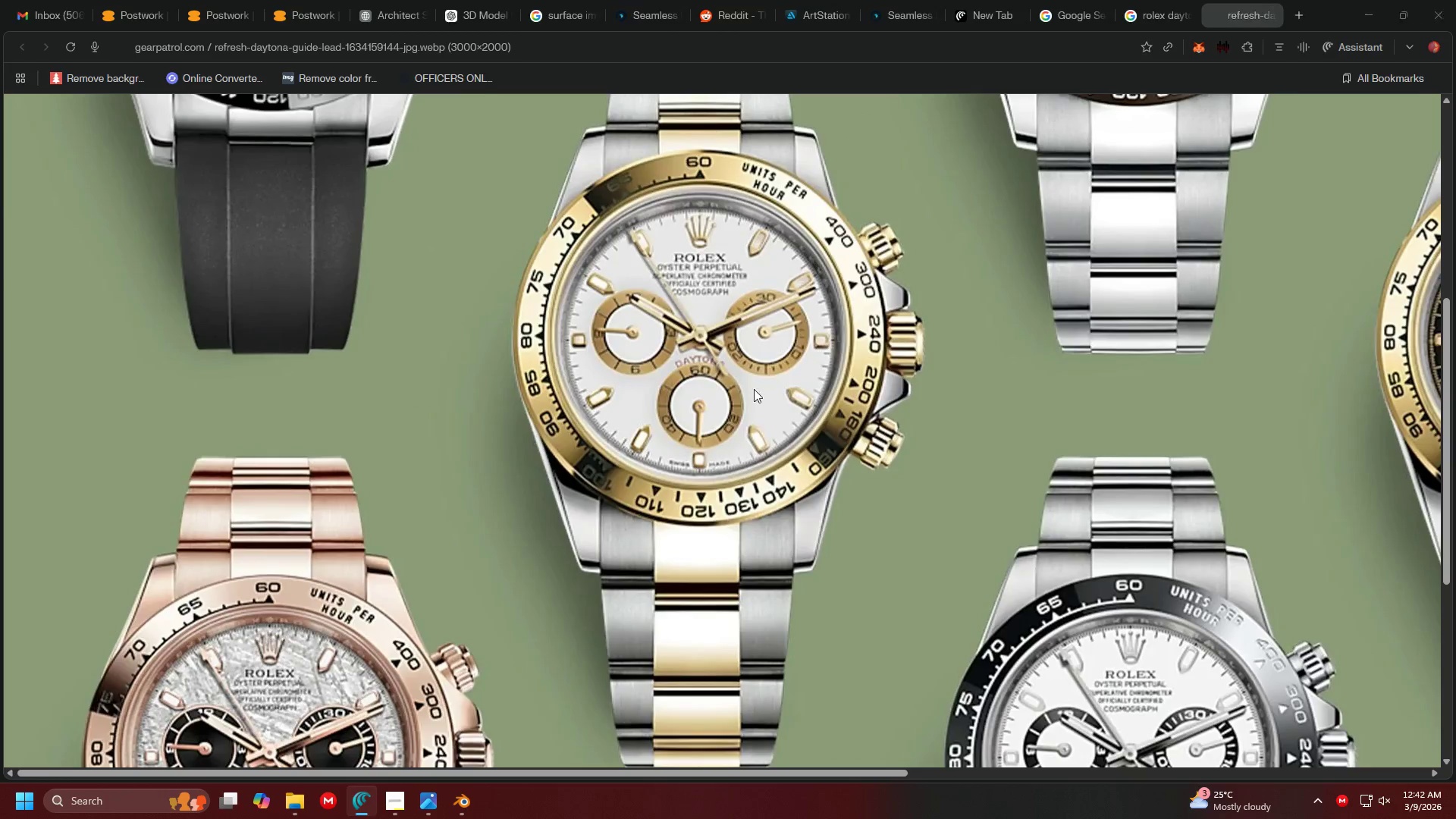 
key(Alt+Tab)
 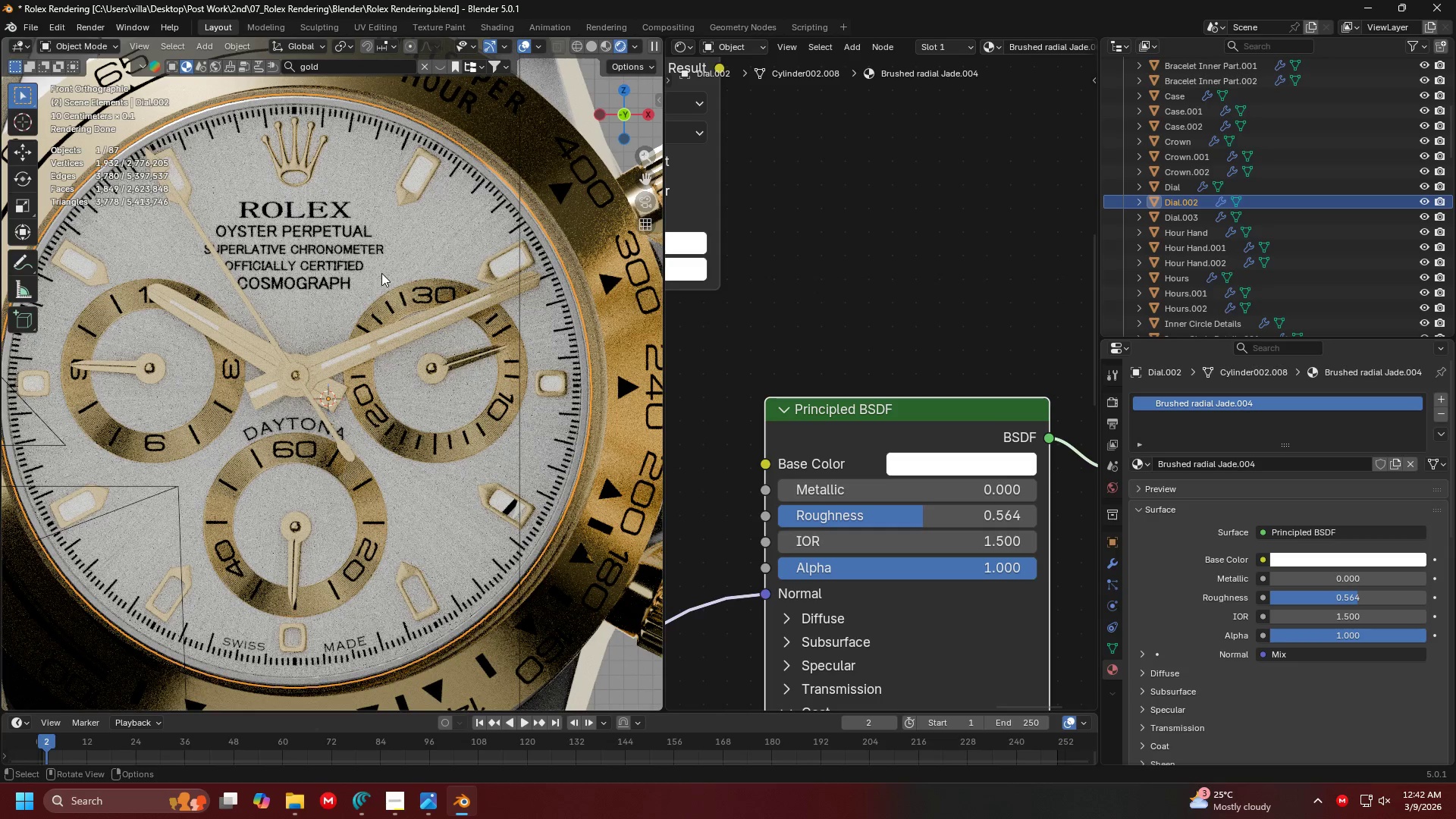 
wait(7.92)
 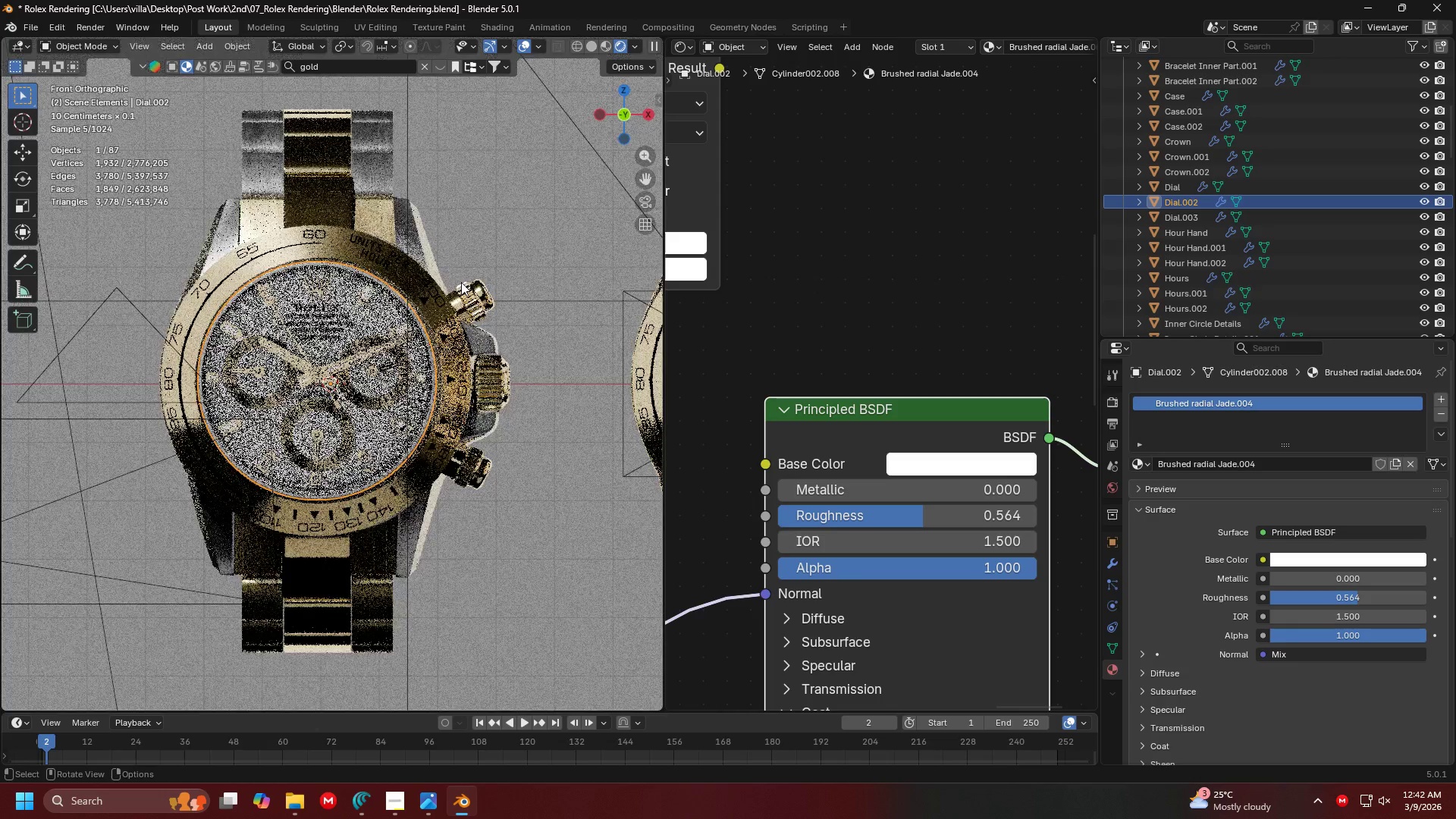 
left_click([521, 253])
 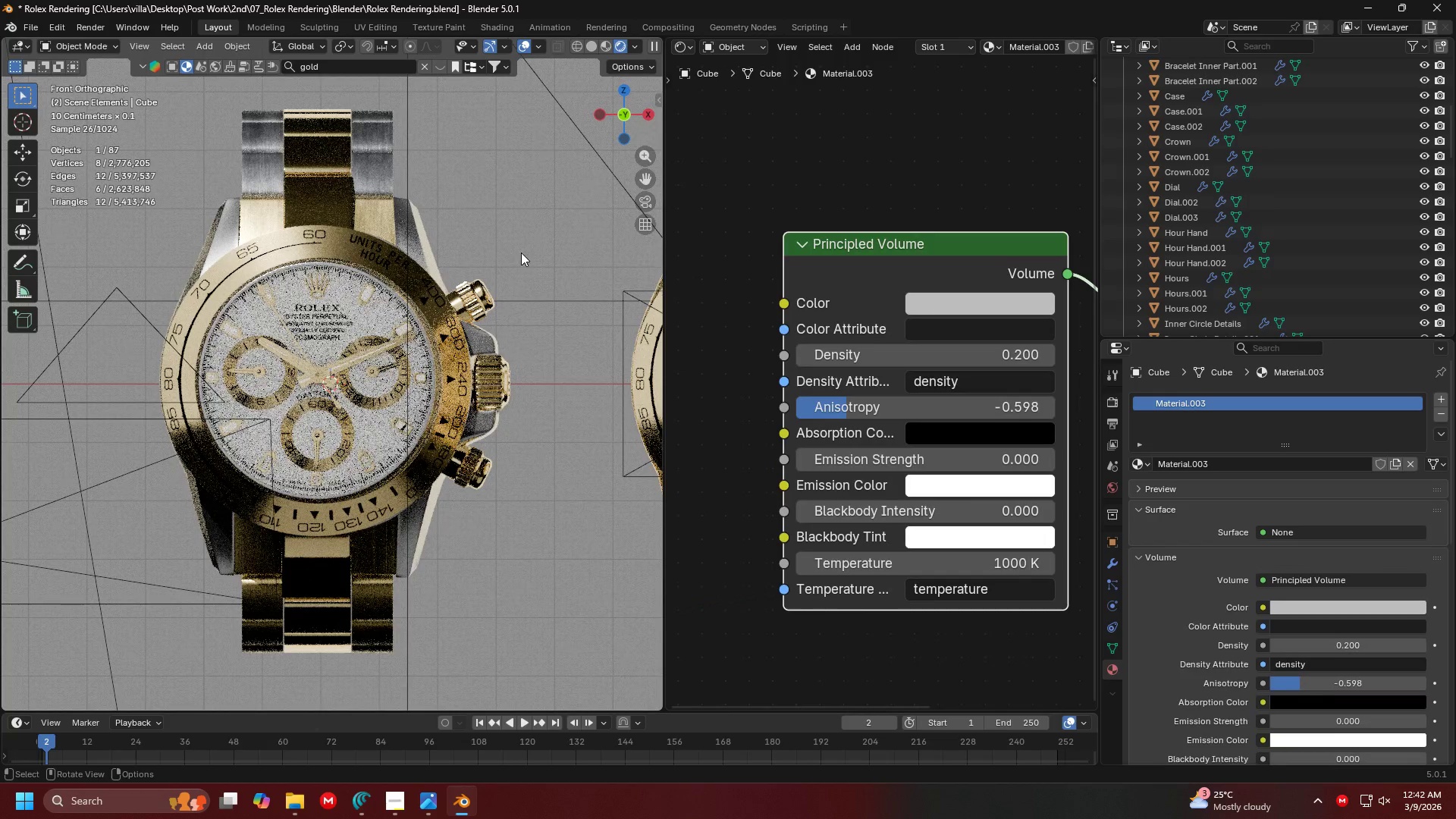 
scroll: coordinate [381, 273], scroll_direction: down, amount: 5.0
 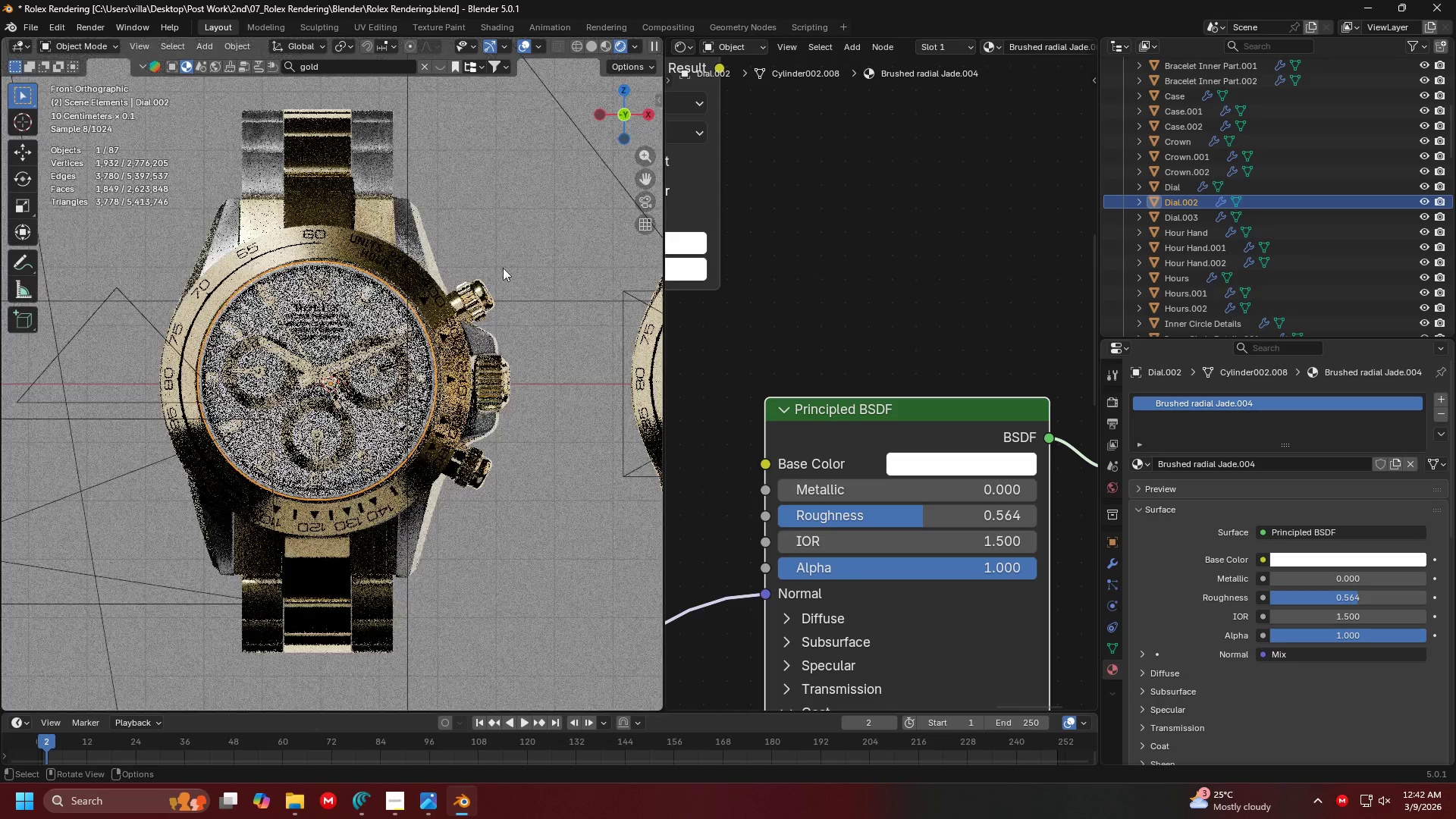 
key(Shift+ShiftLeft)
 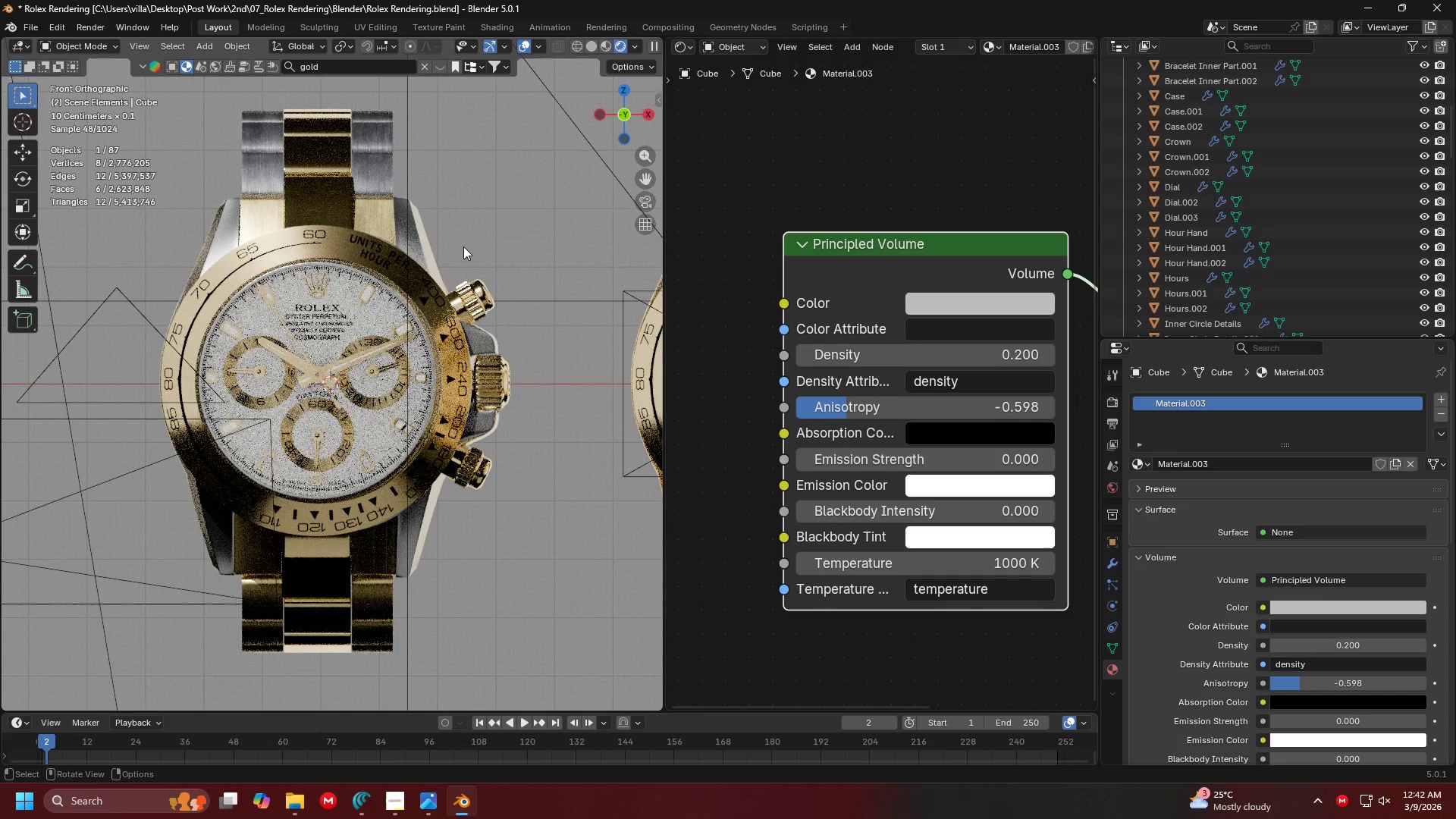 
key(Alt+AltLeft)
 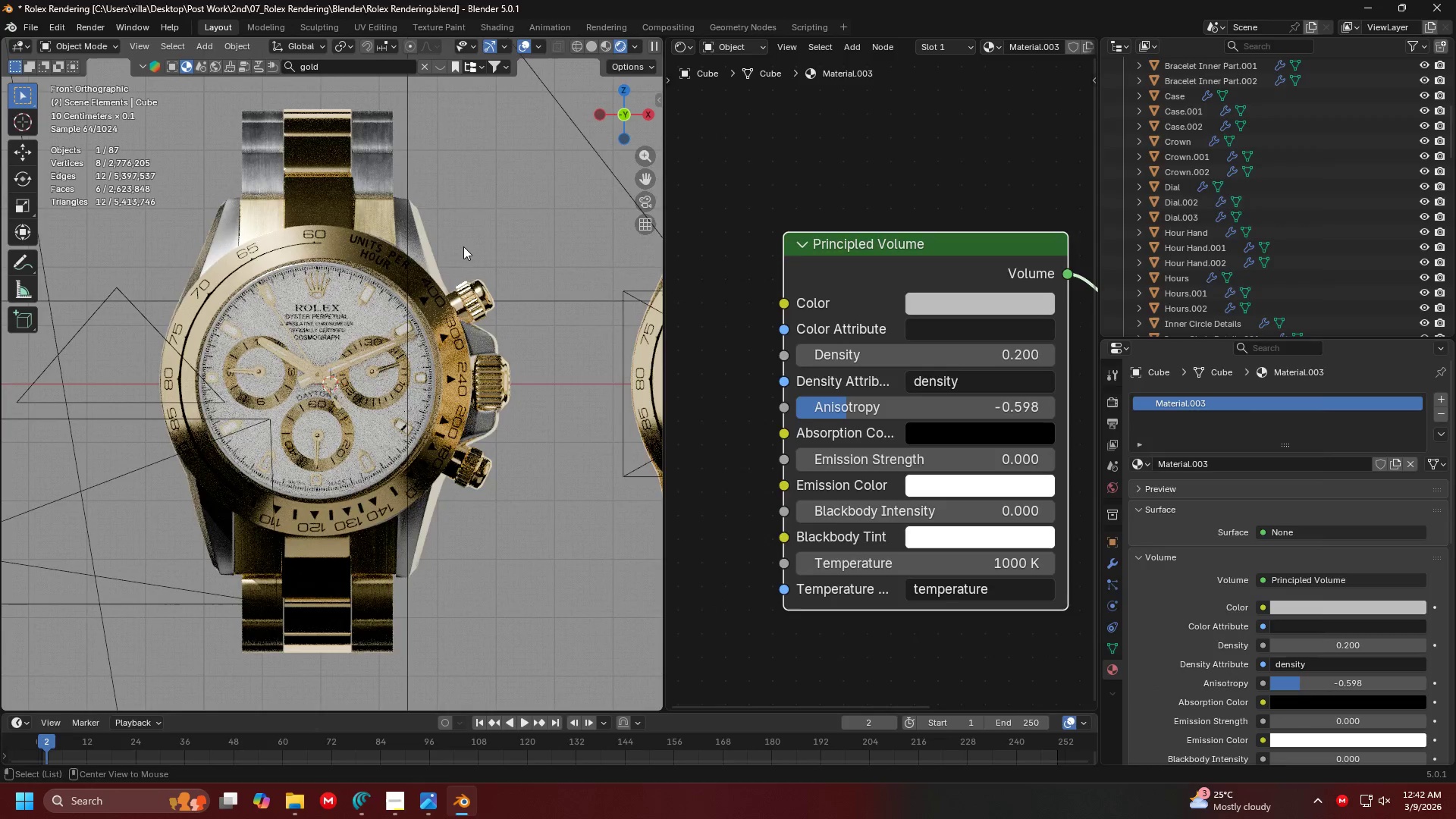 
key(Alt+Tab)
 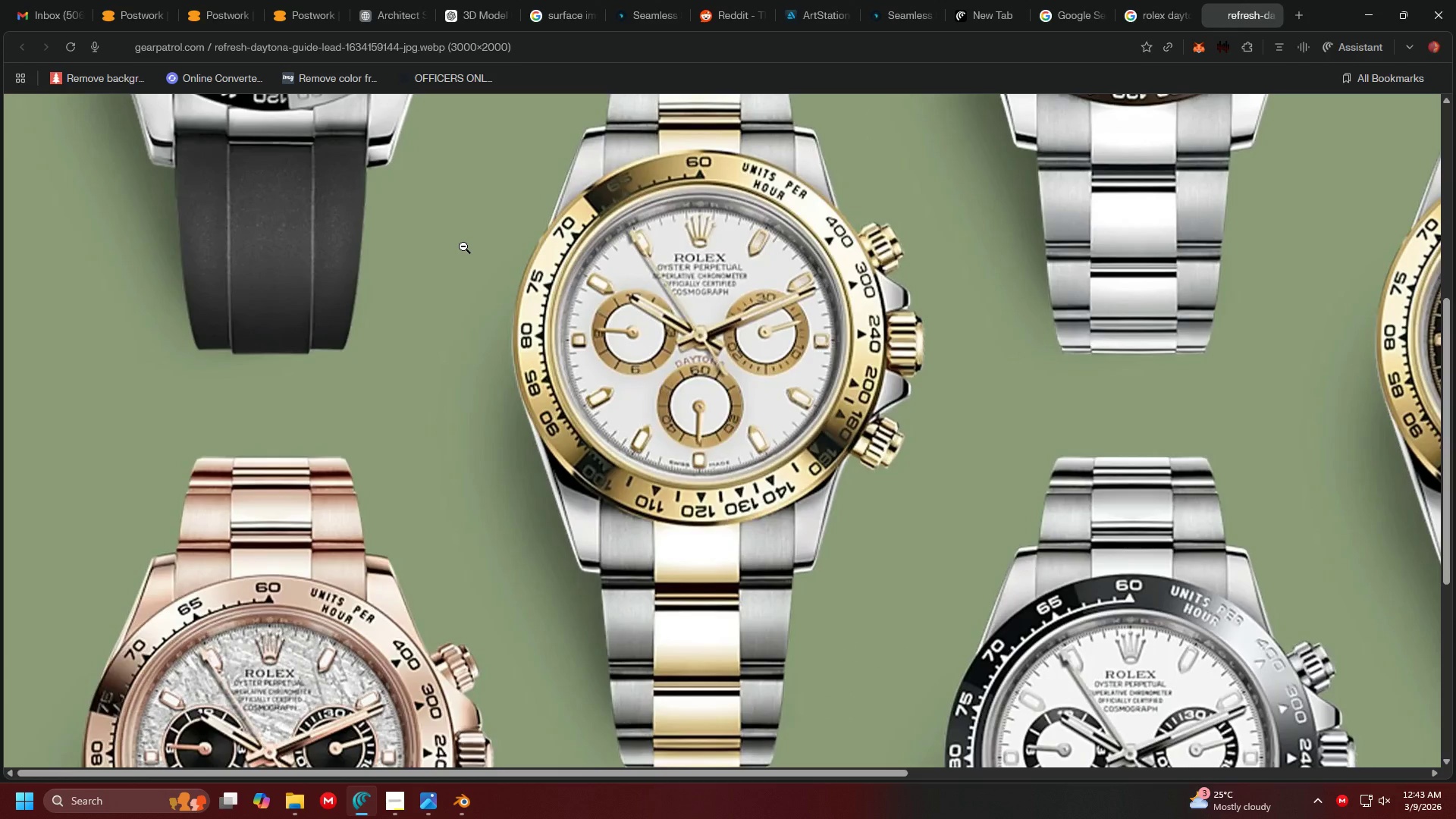 
key(Alt+AltLeft)
 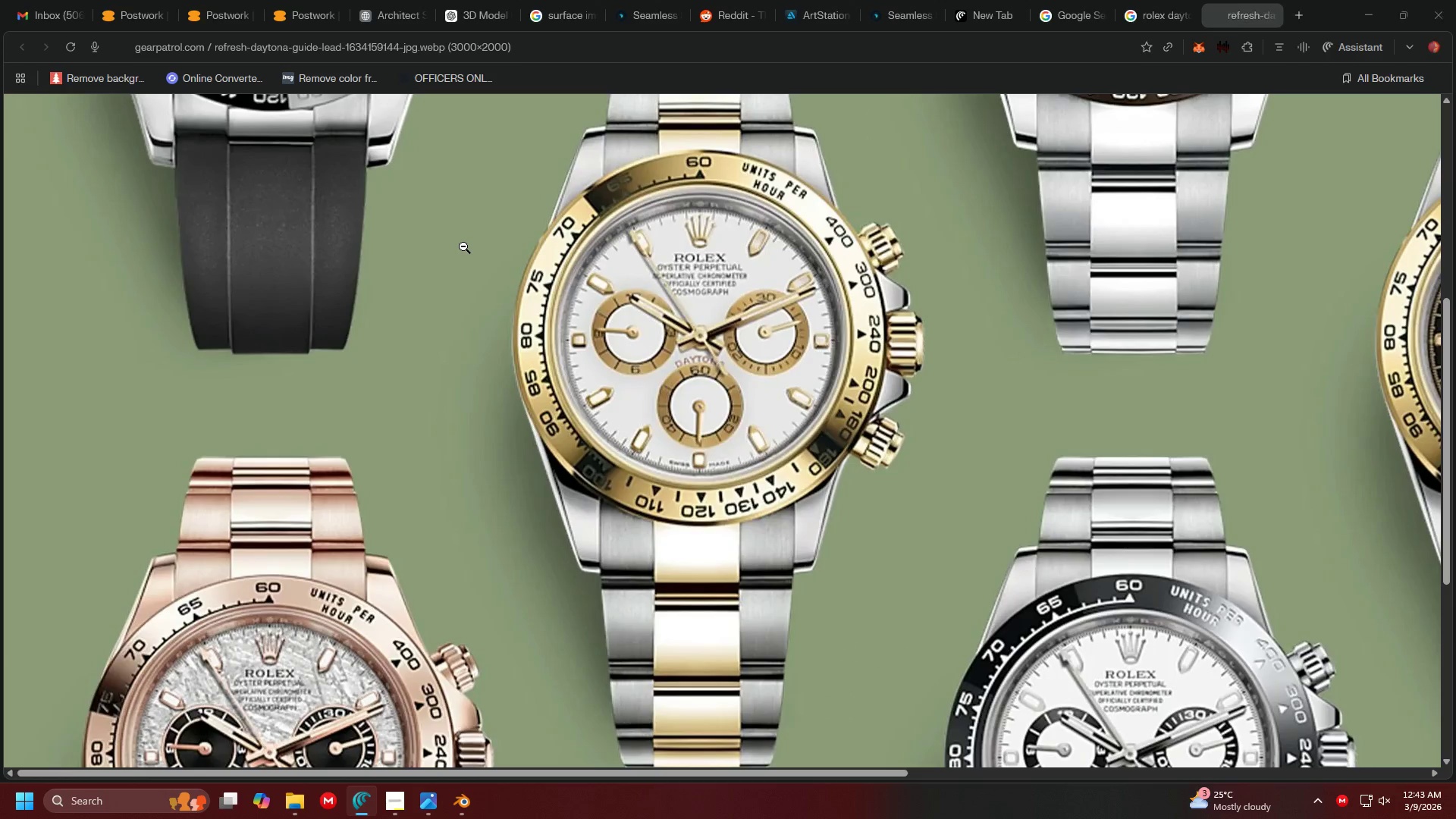 
key(Alt+Tab)
 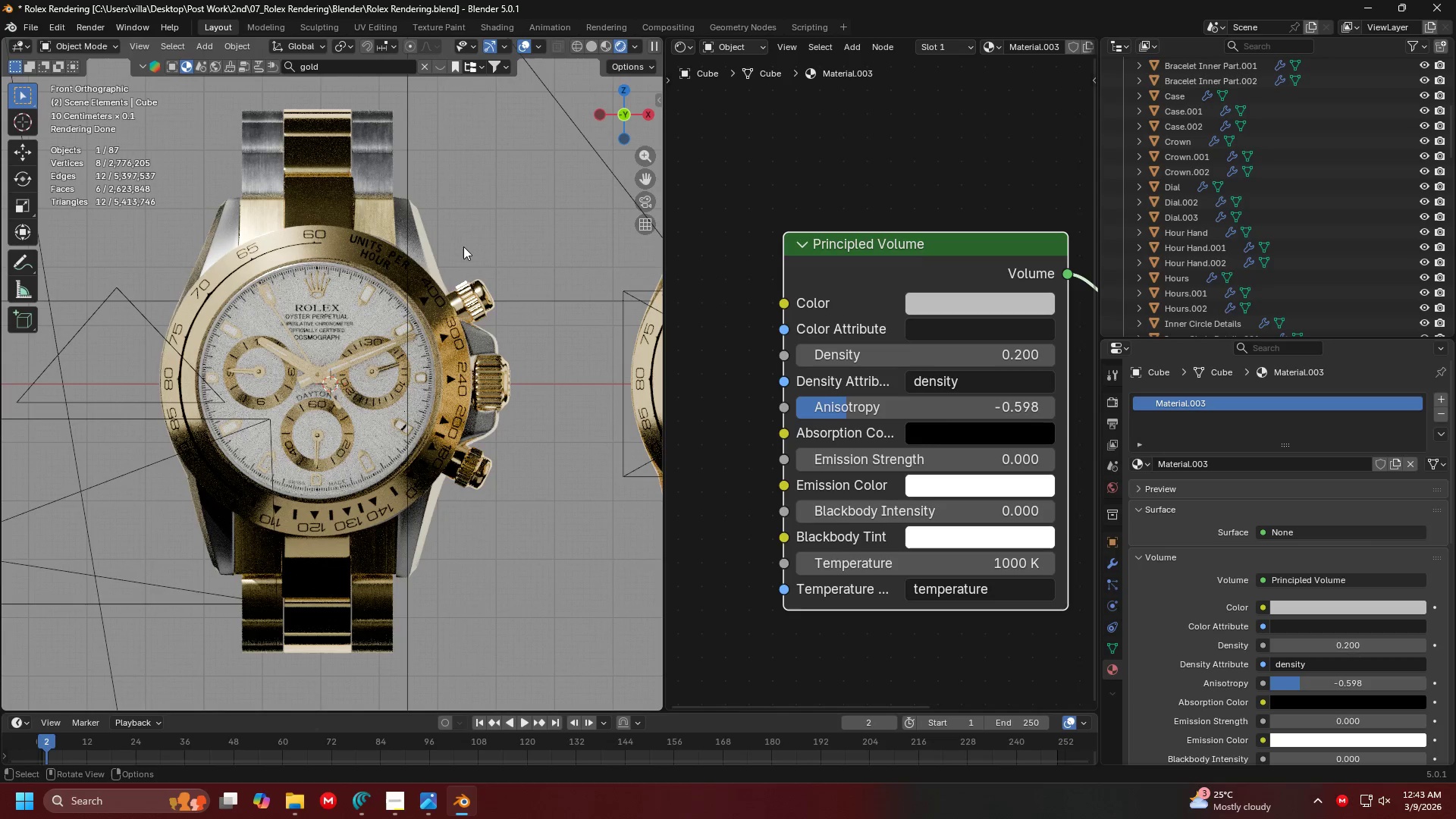 
key(Alt+AltLeft)
 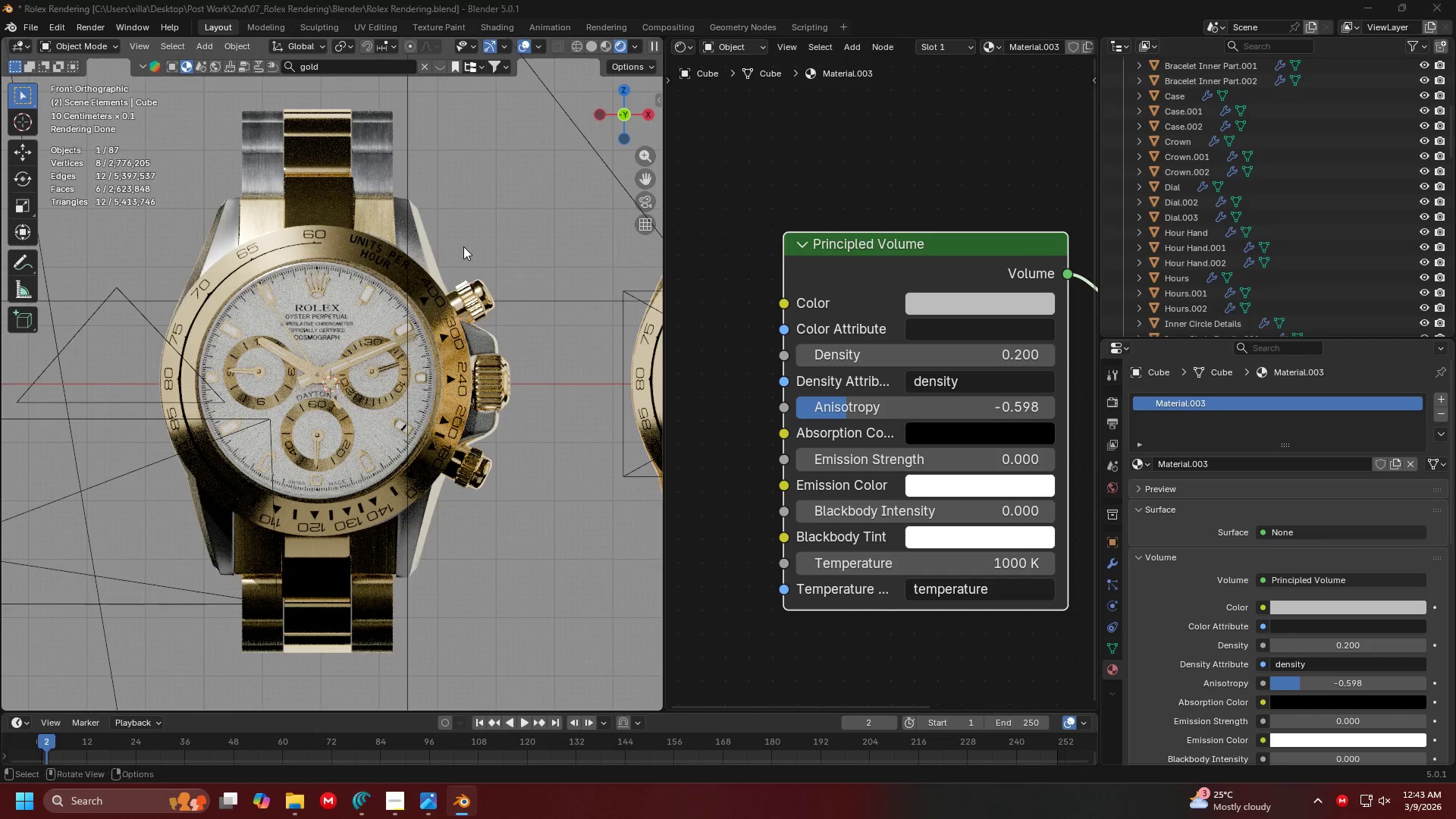 
key(Alt+Tab)
 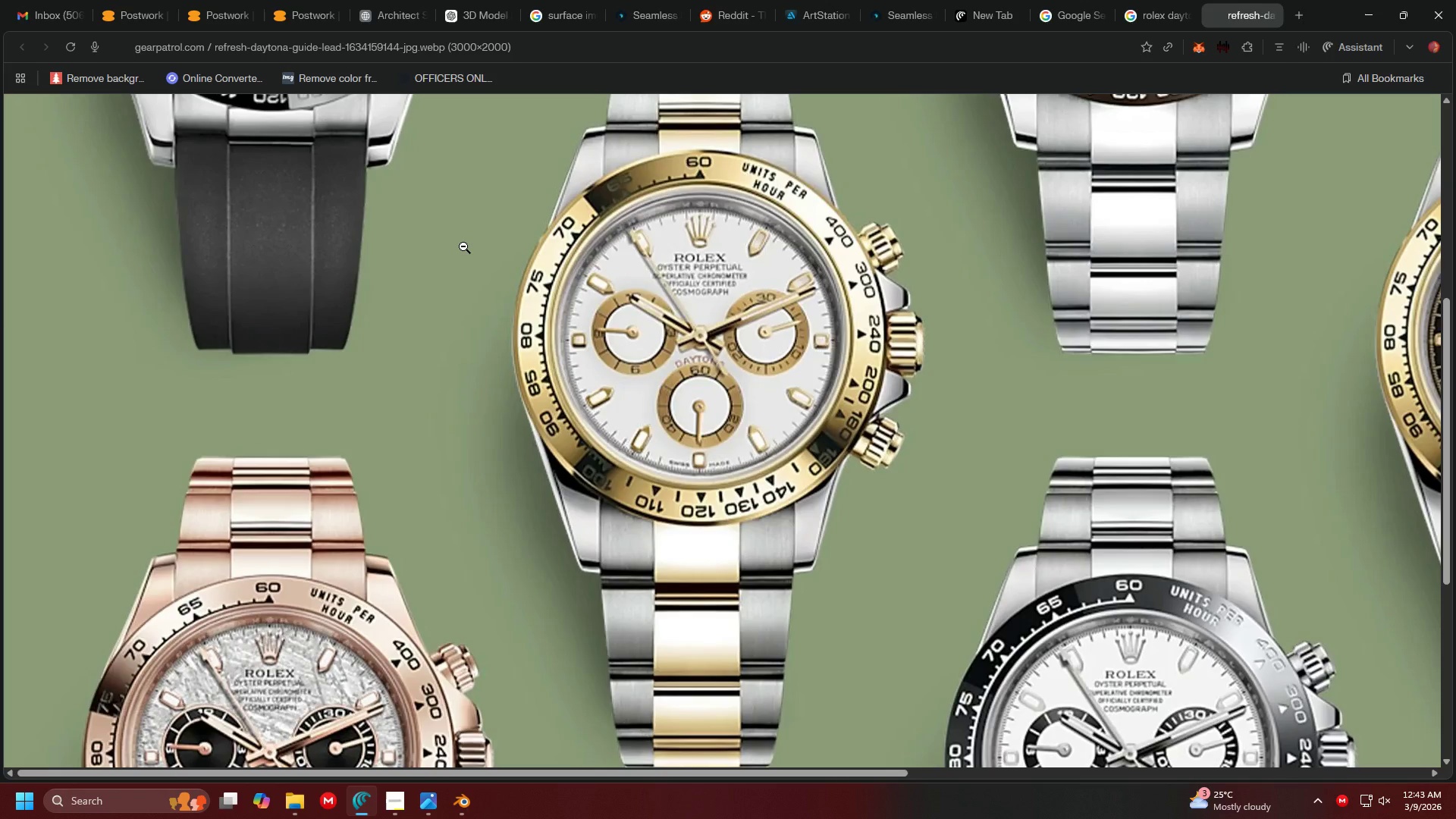 
key(Alt+AltLeft)
 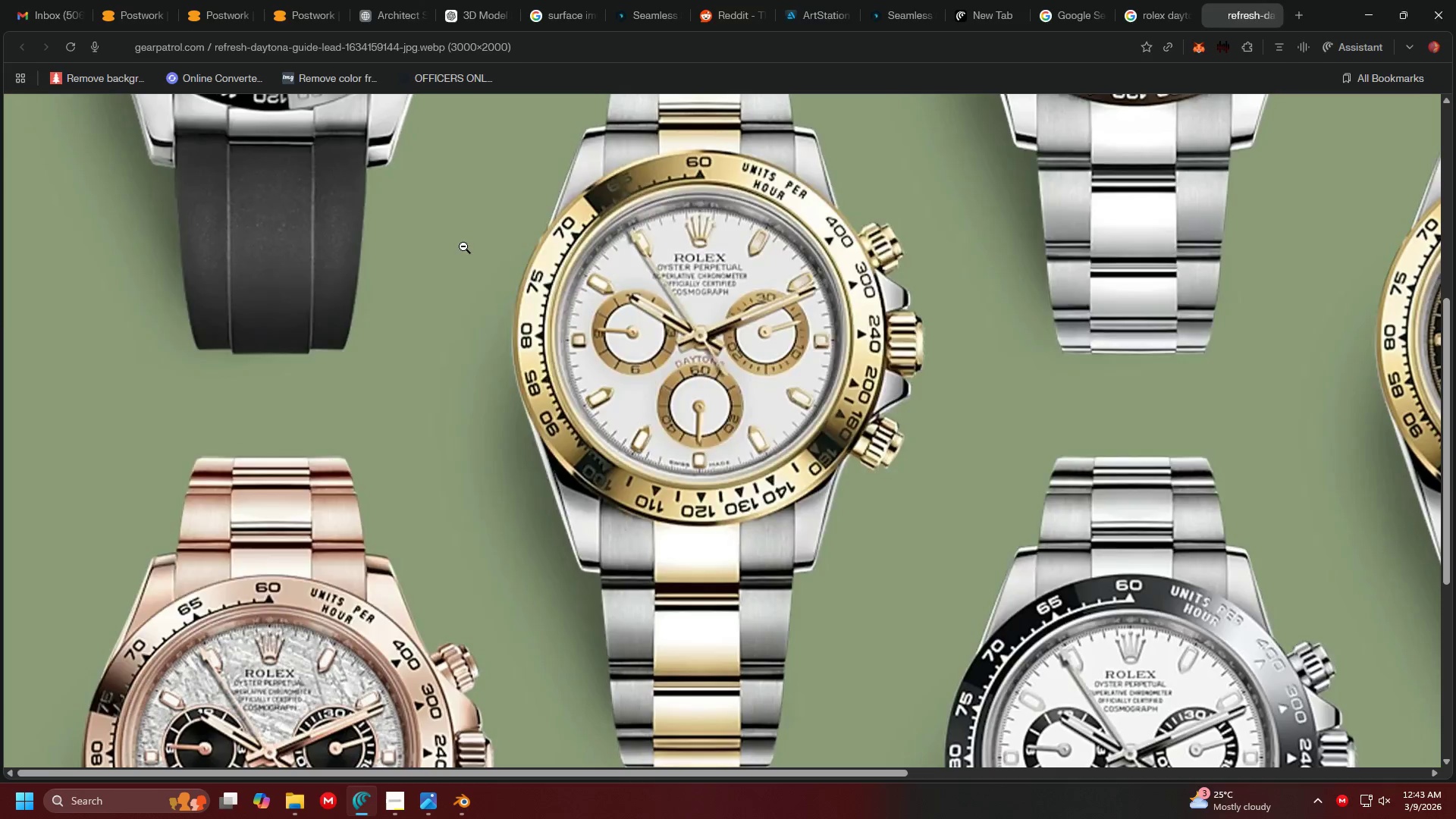 
key(Alt+Tab)
 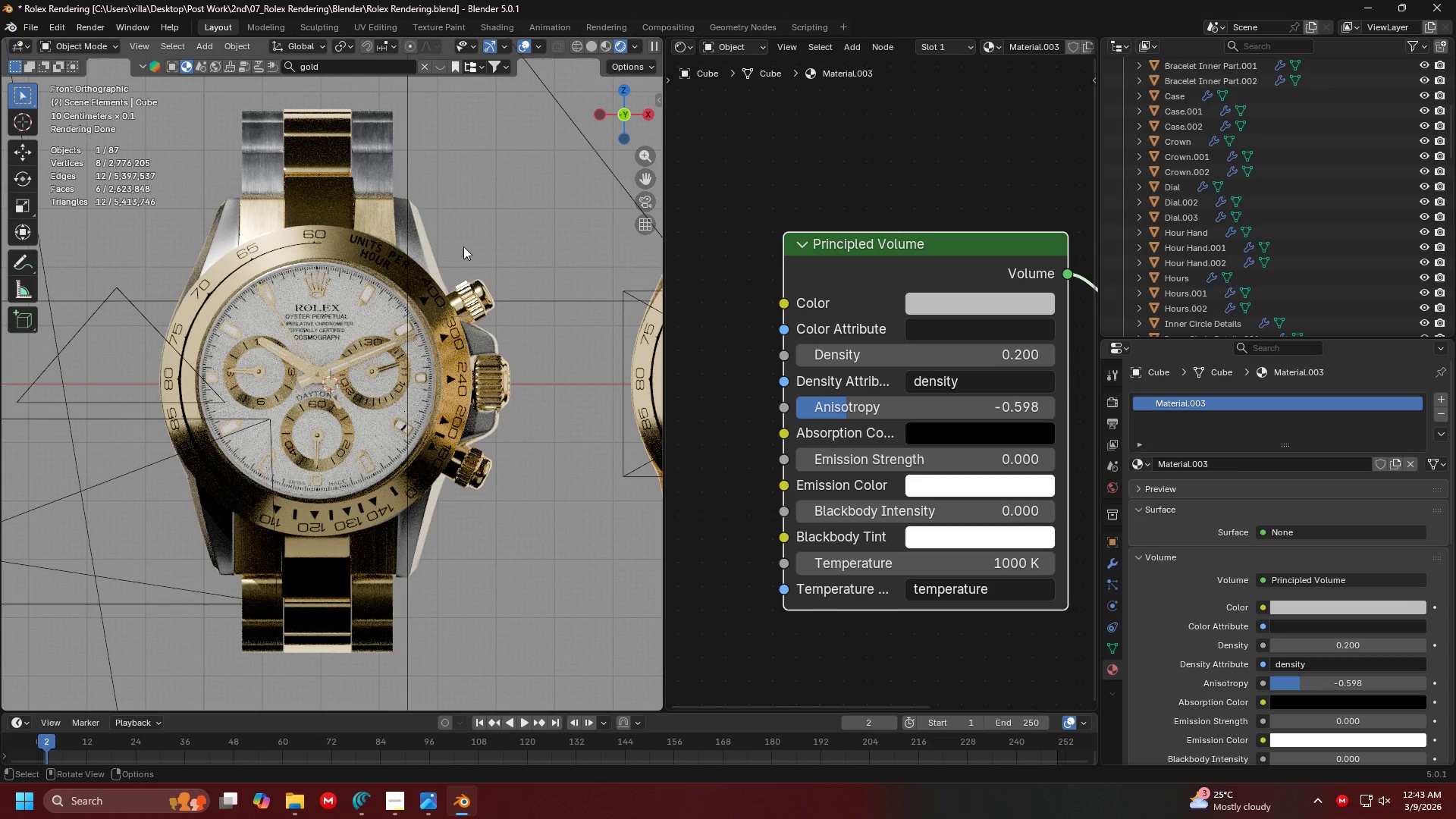 
key(Alt+AltLeft)
 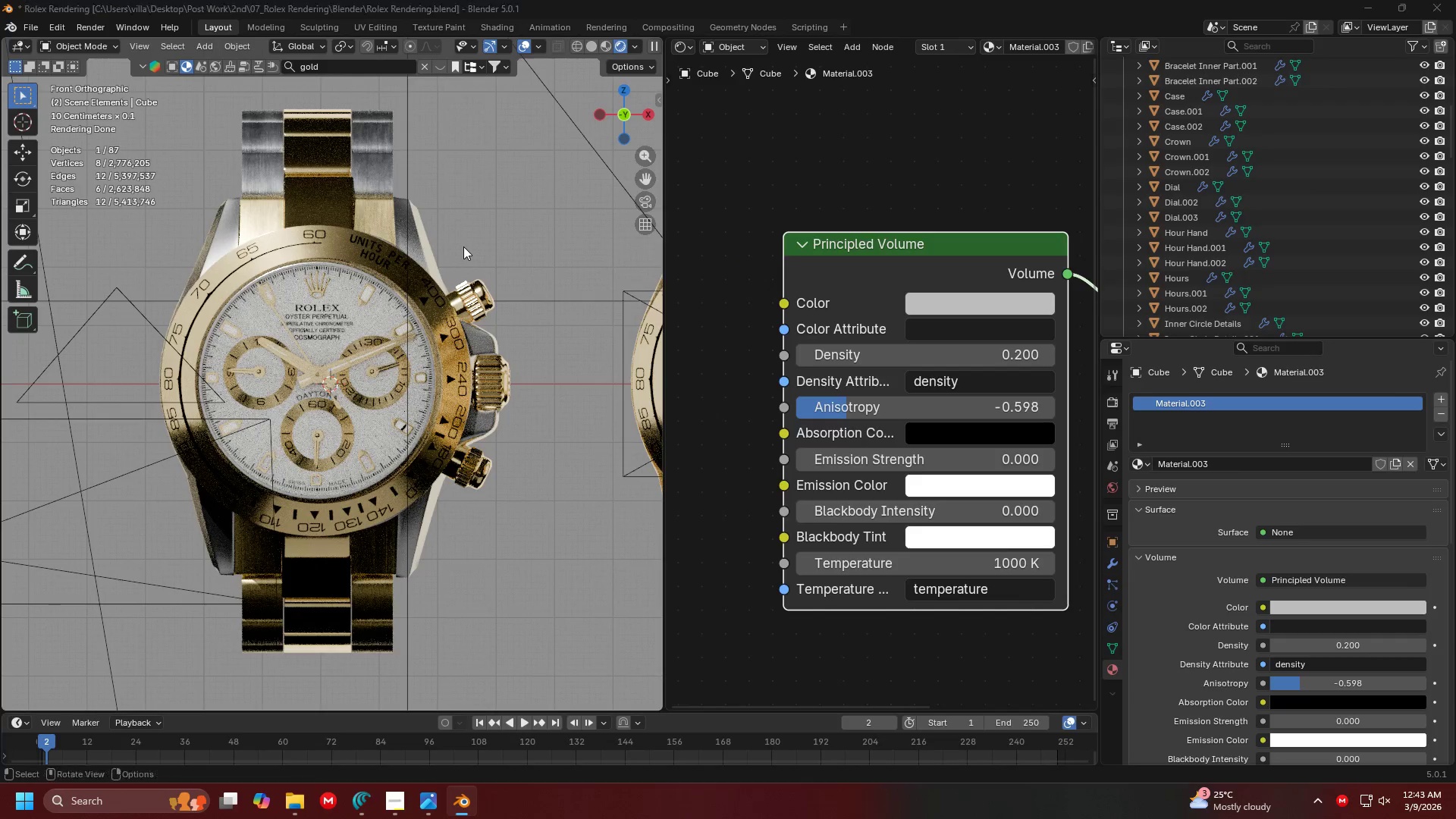 
key(Alt+Tab)
 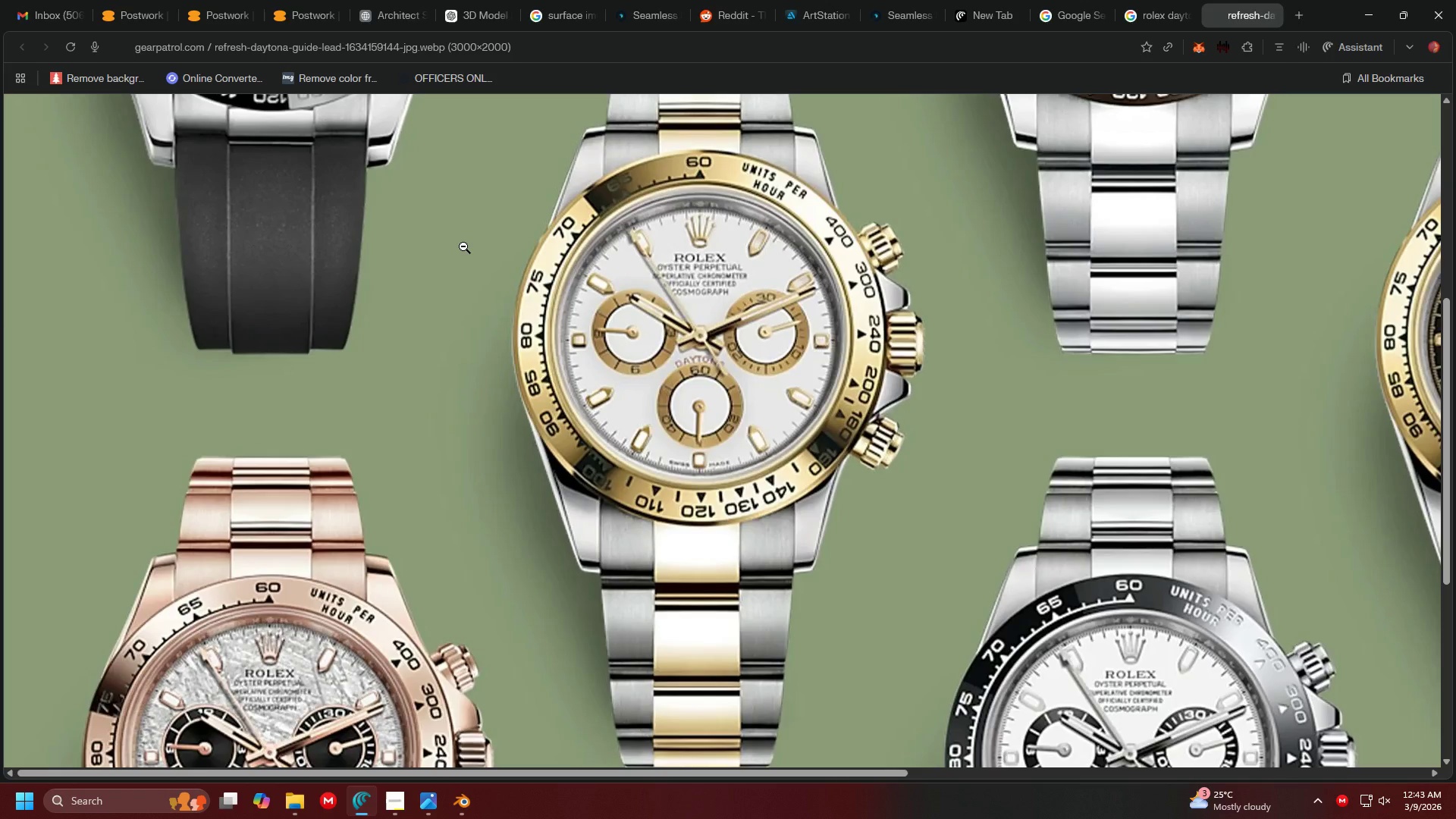 
key(Alt+AltLeft)
 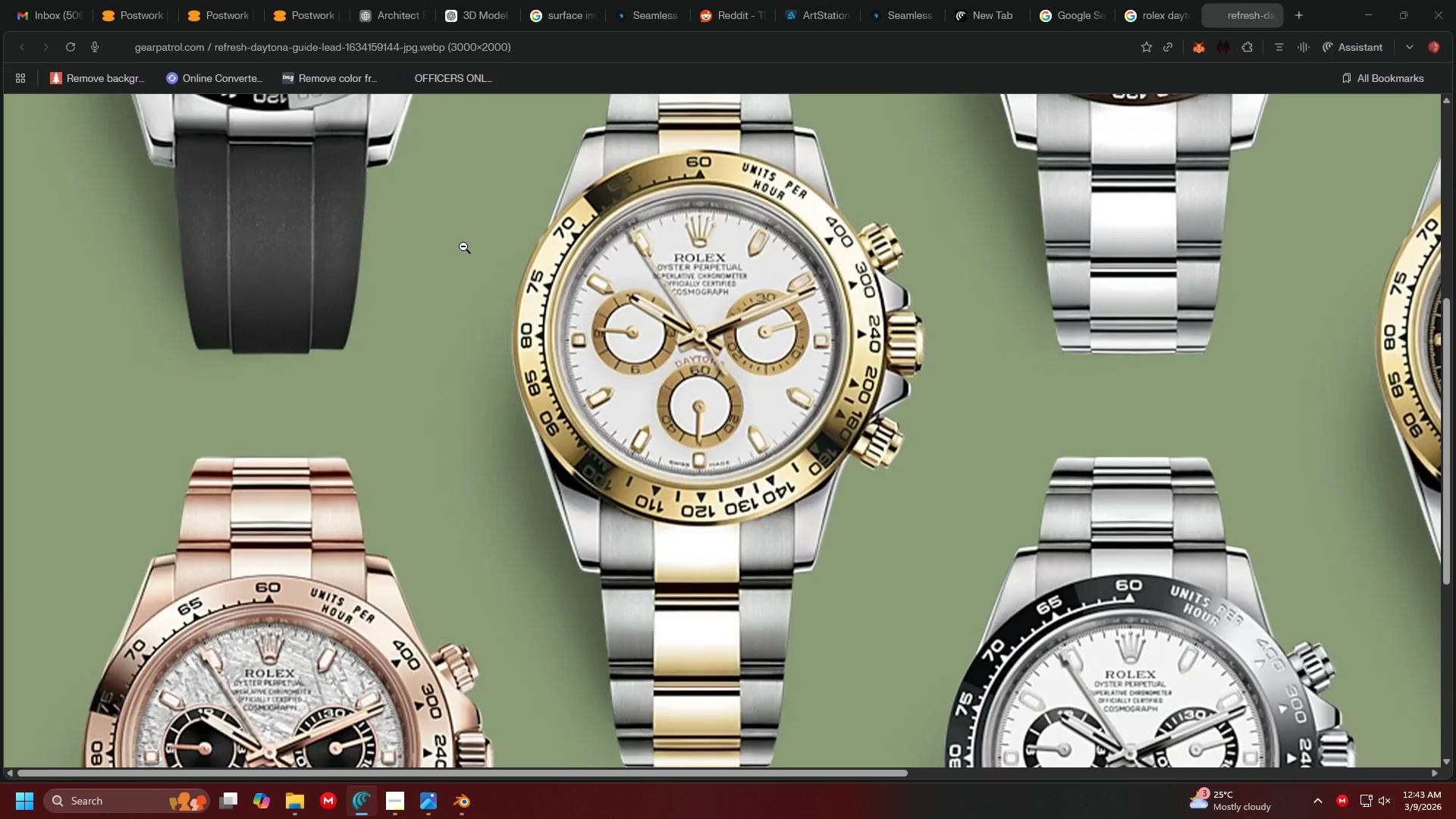 
key(Alt+Tab)
 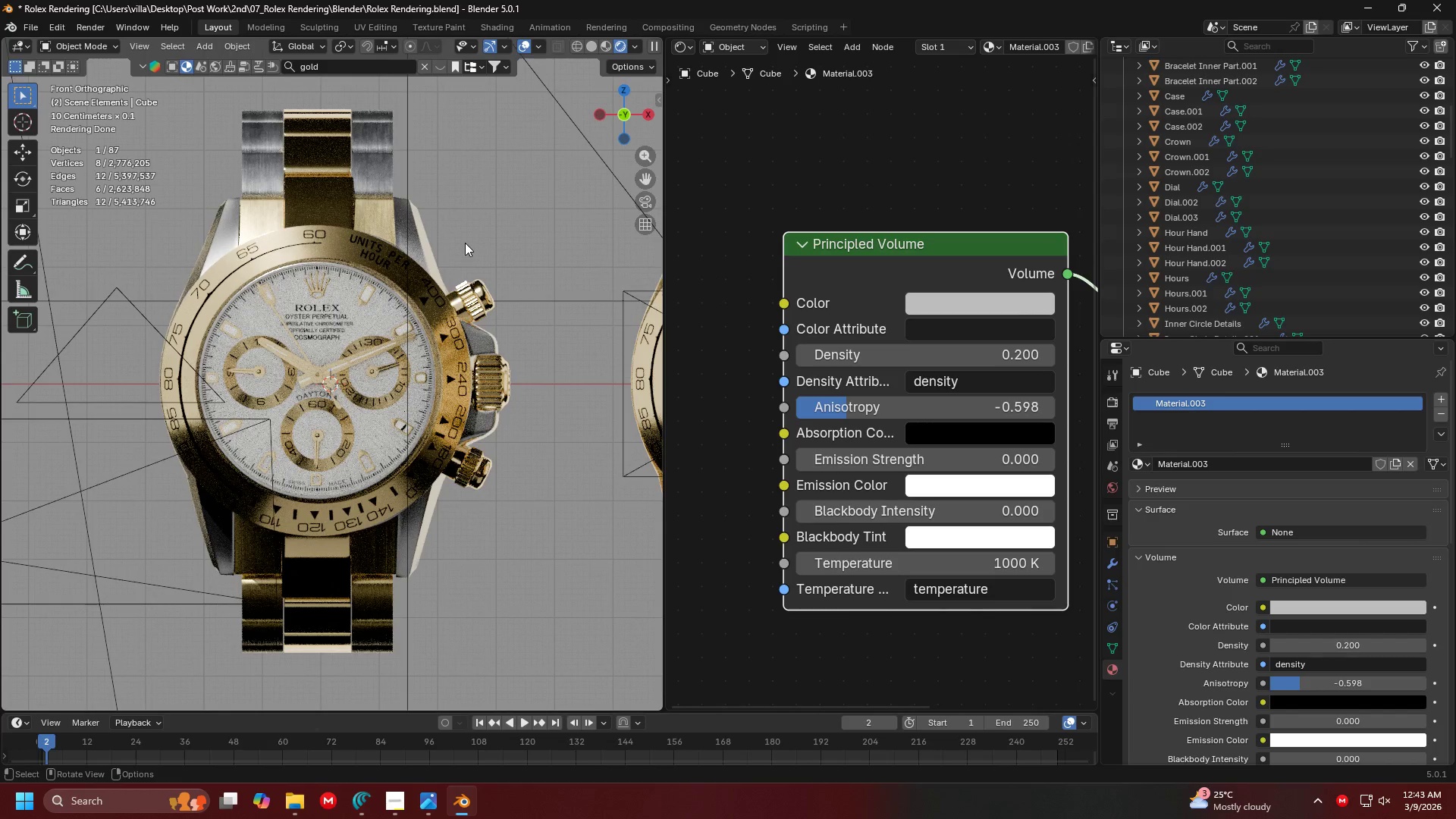 
key(Shift+ShiftLeft)
 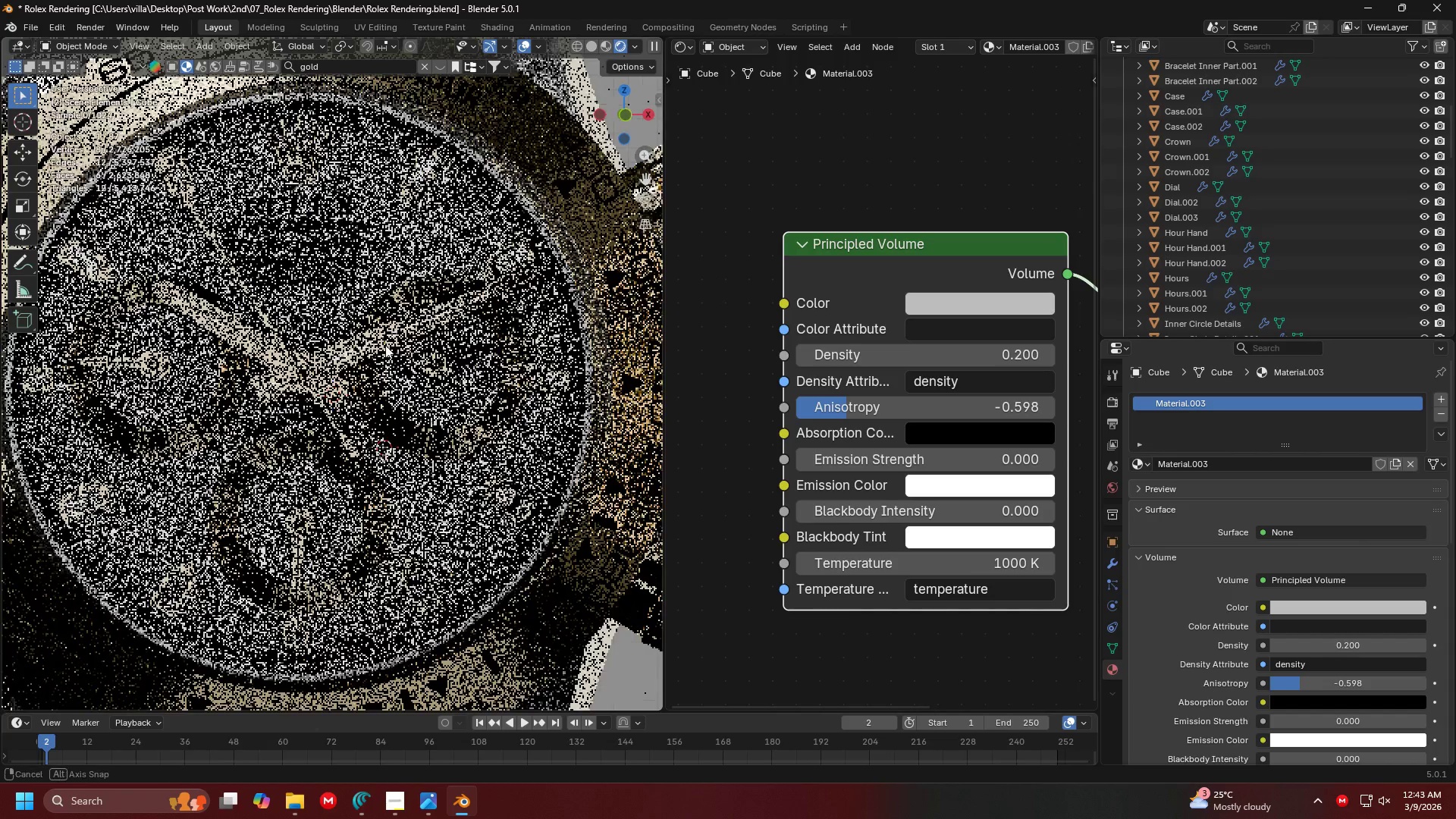 
scroll: coordinate [337, 370], scroll_direction: up, amount: 5.0
 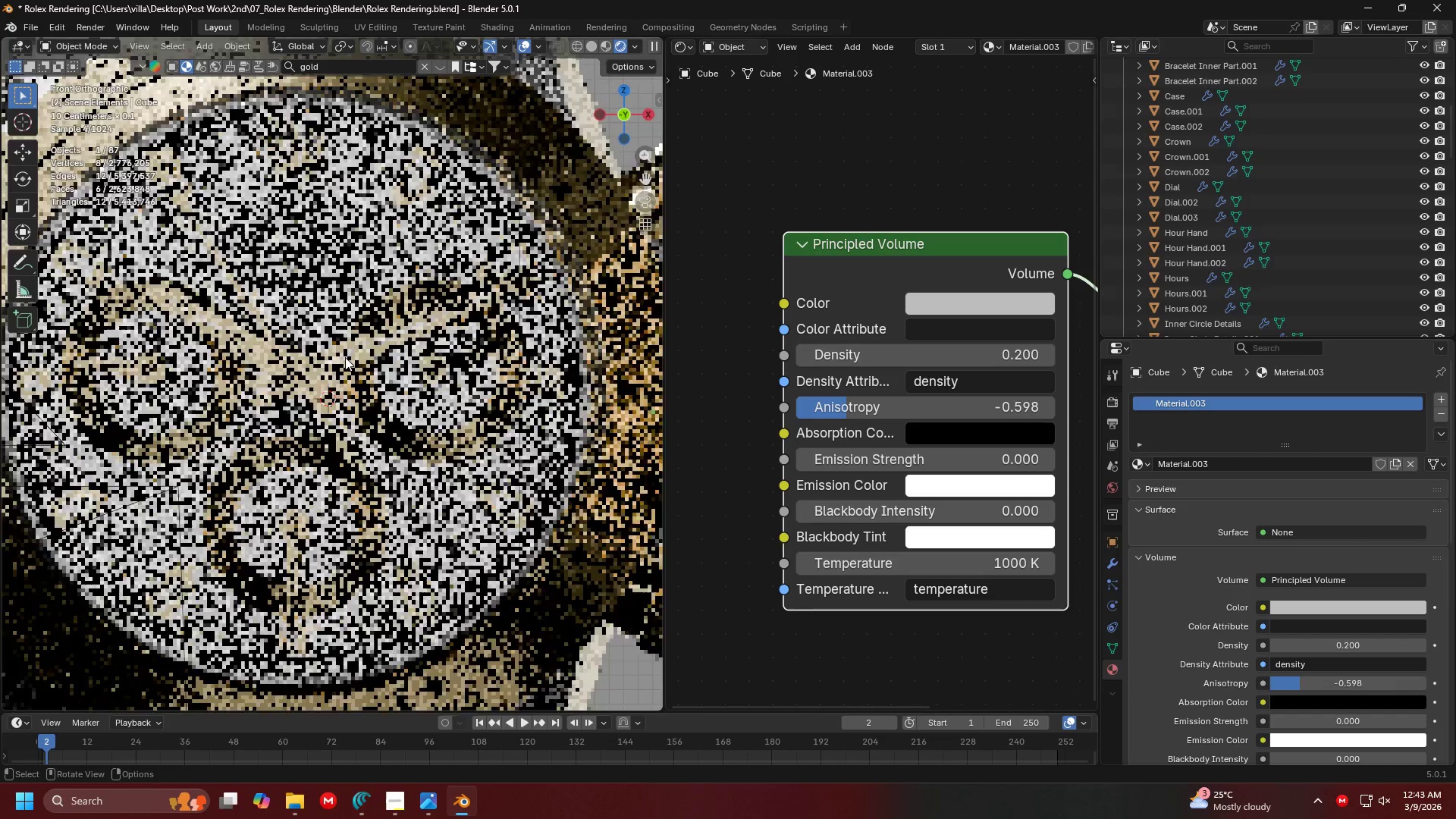 
scroll: coordinate [403, 349], scroll_direction: down, amount: 2.0
 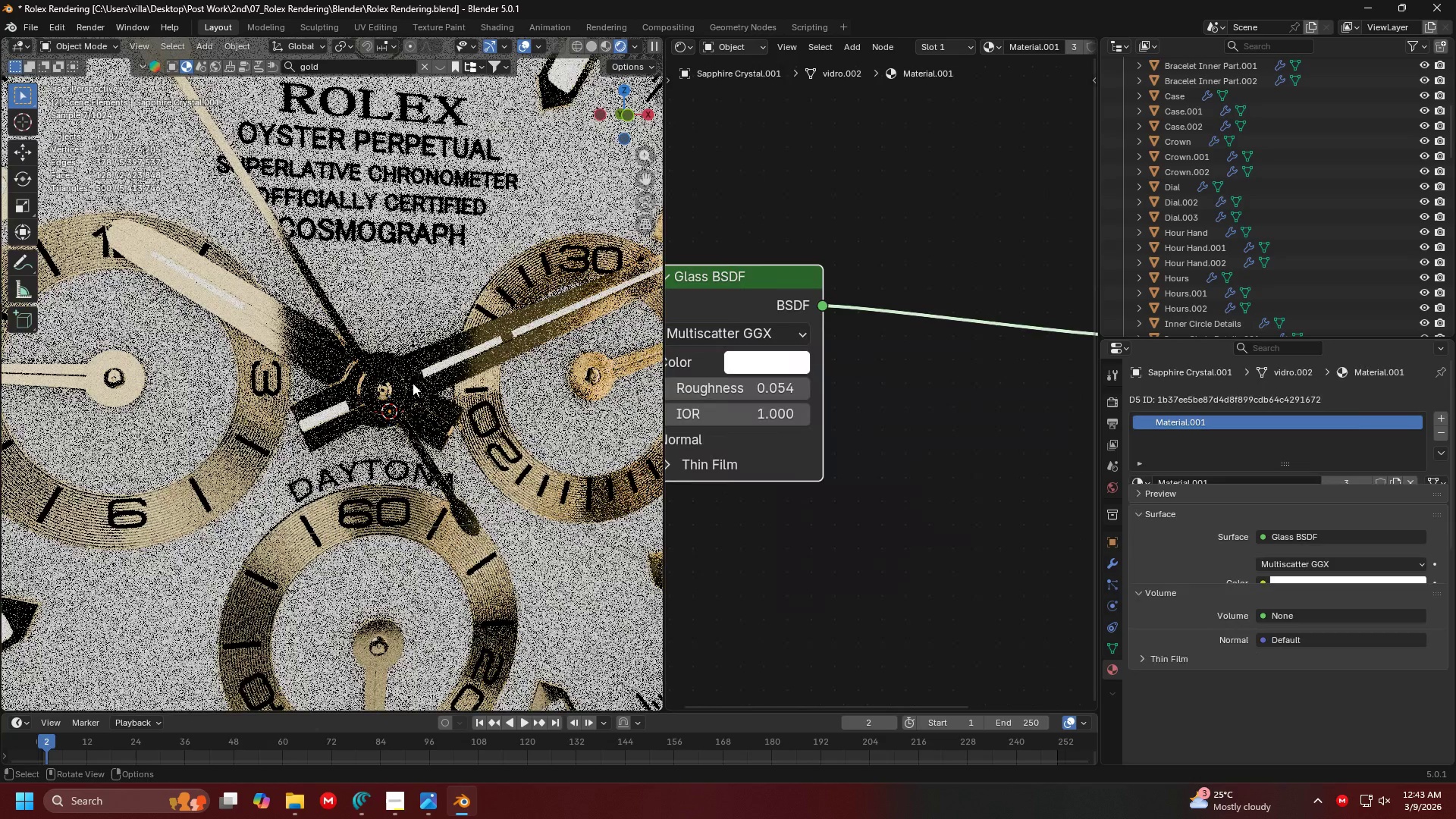 
key(Tab)
 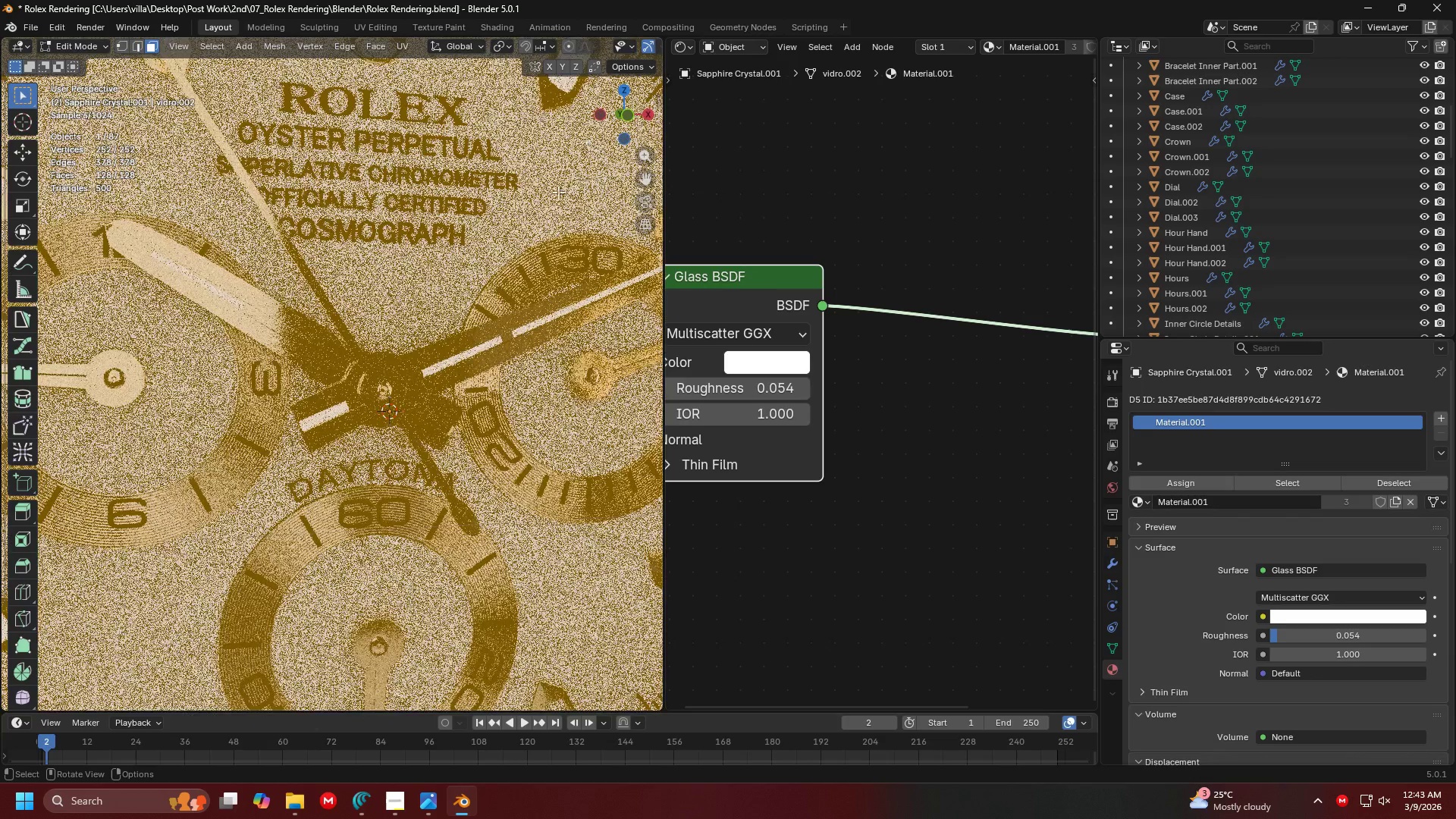 
key(Tab)
 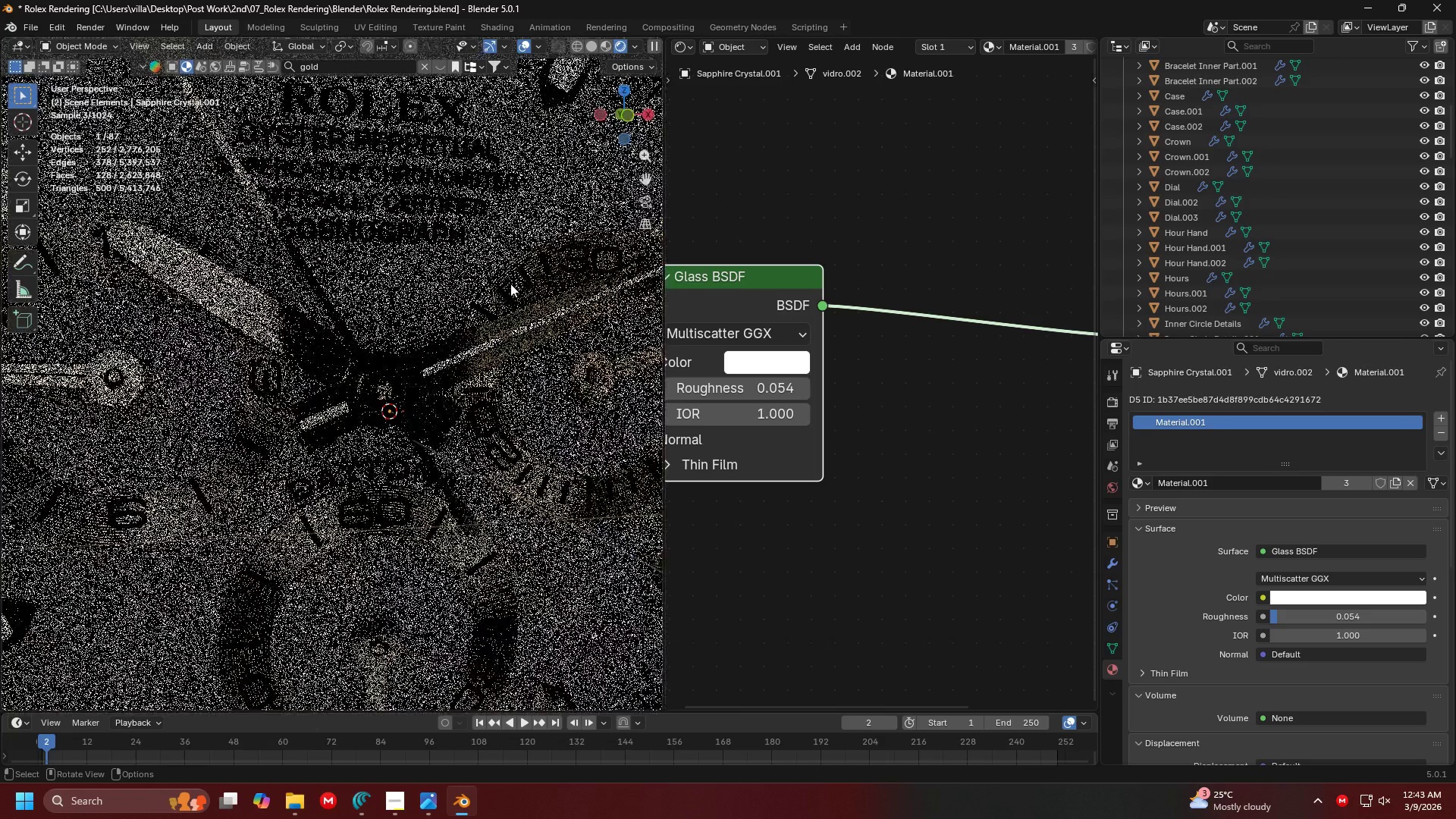 
key(H)
 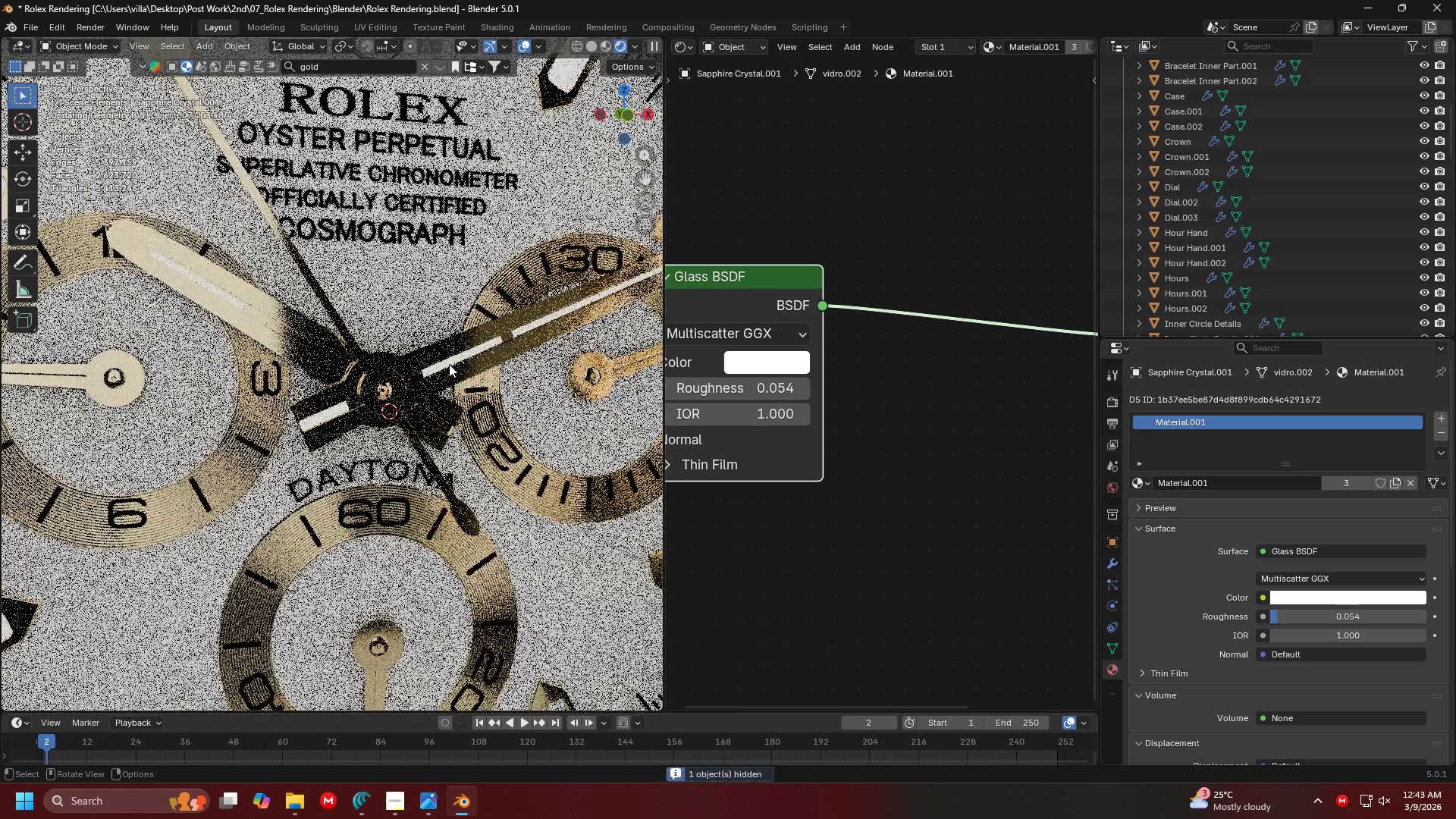 
left_click([441, 366])
 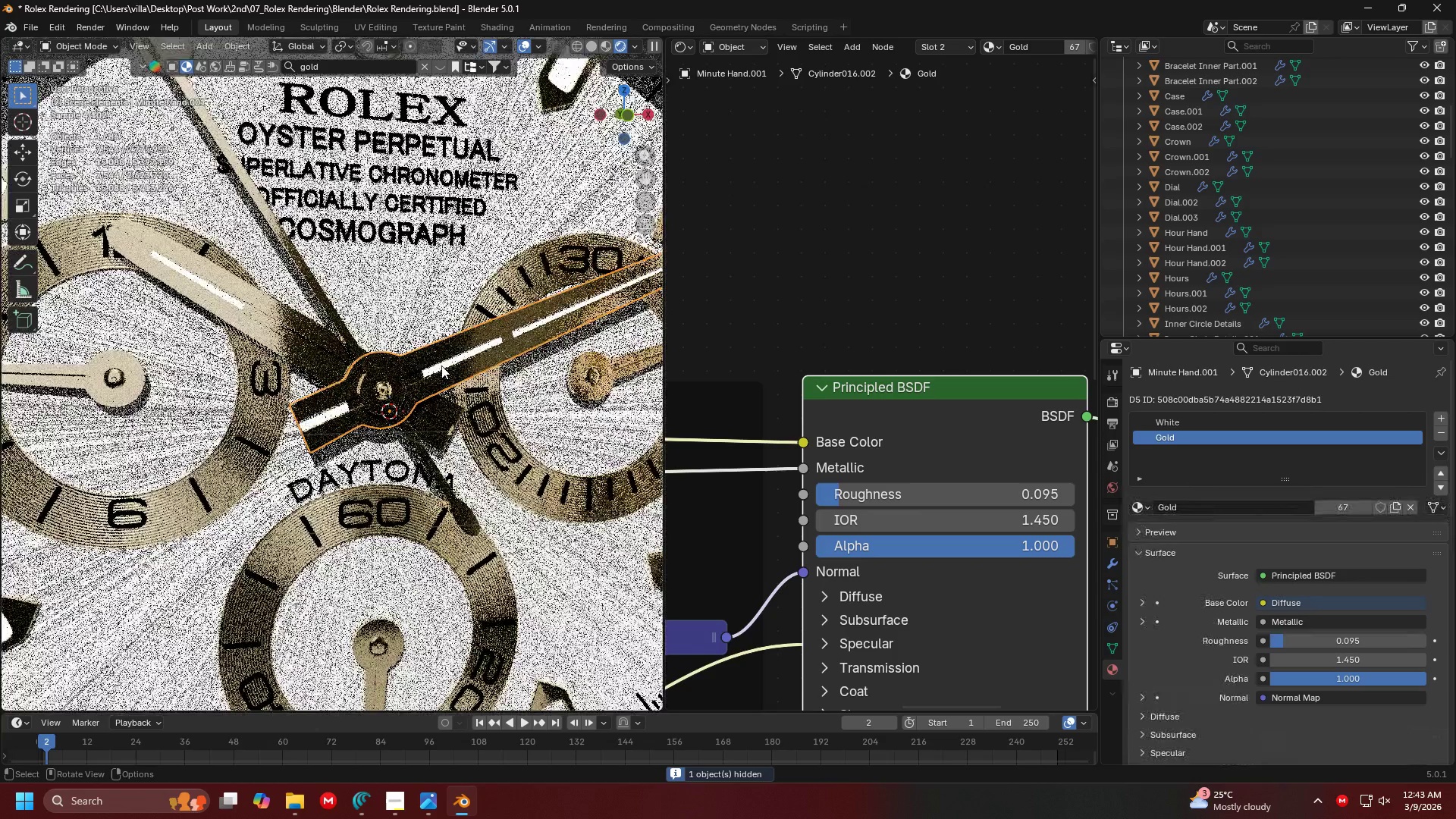 
key(Tab)
 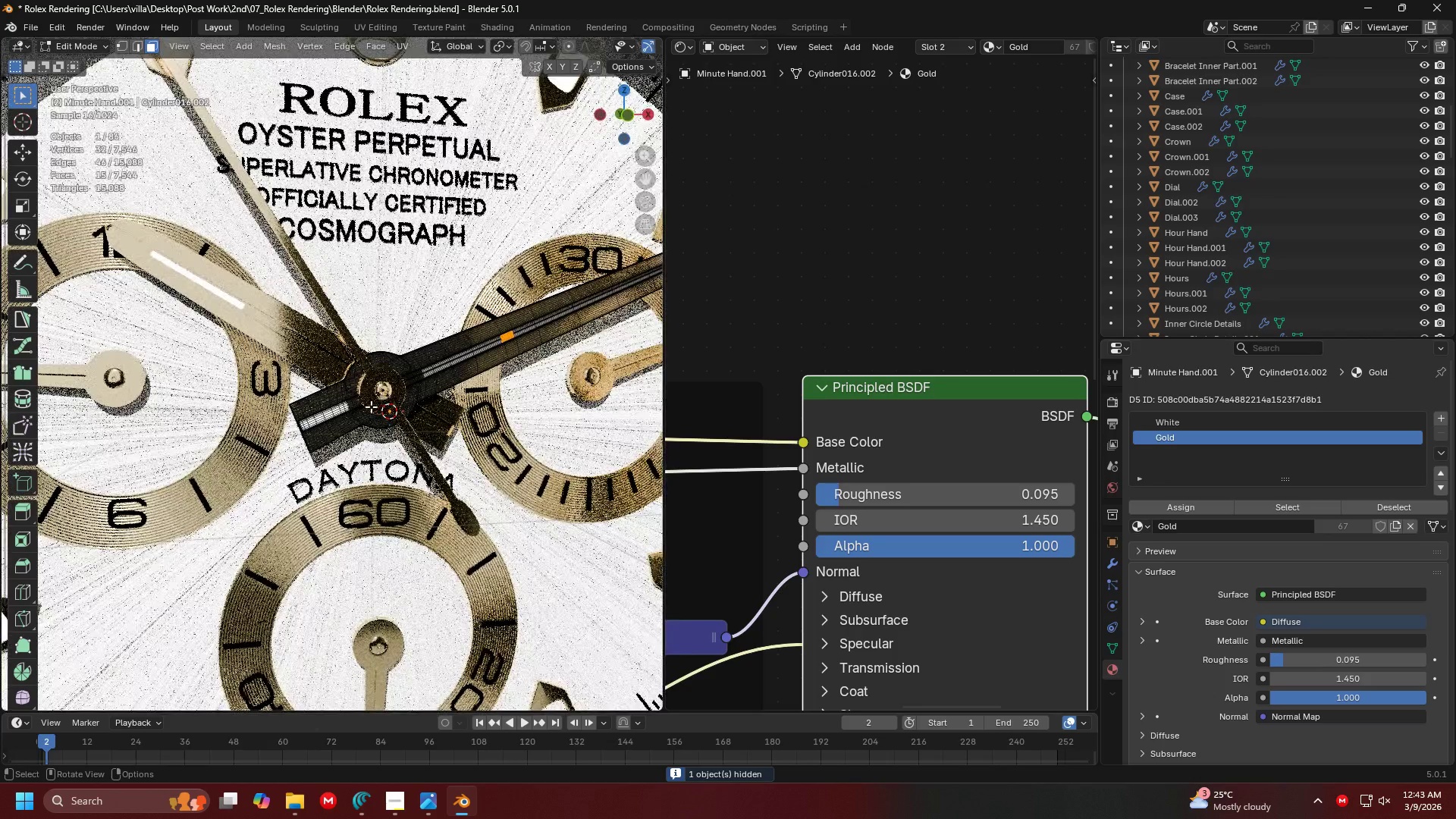 
key(Alt+AltLeft)
 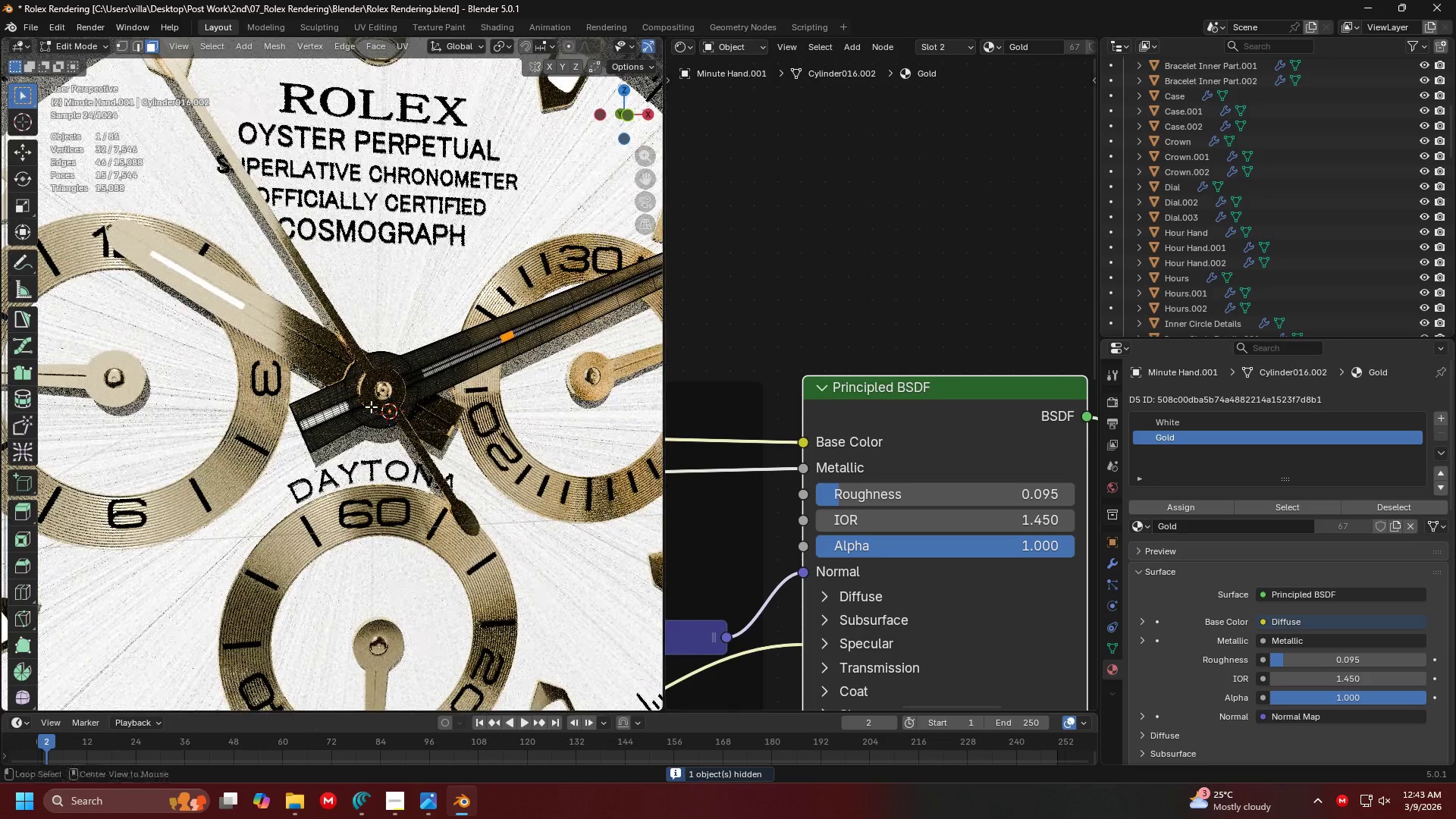 
key(Alt+Tab)
 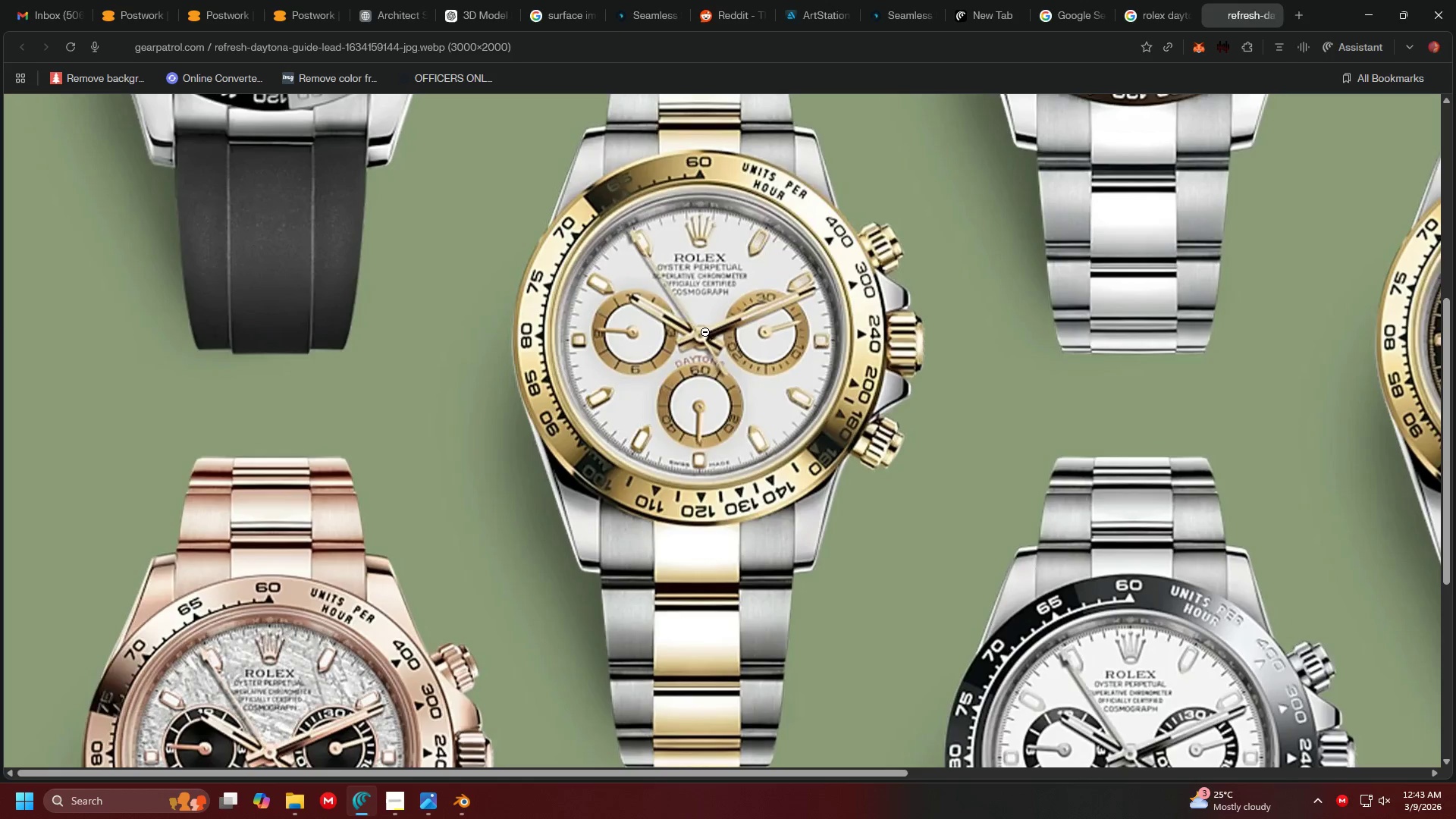 
key(Alt+AltLeft)
 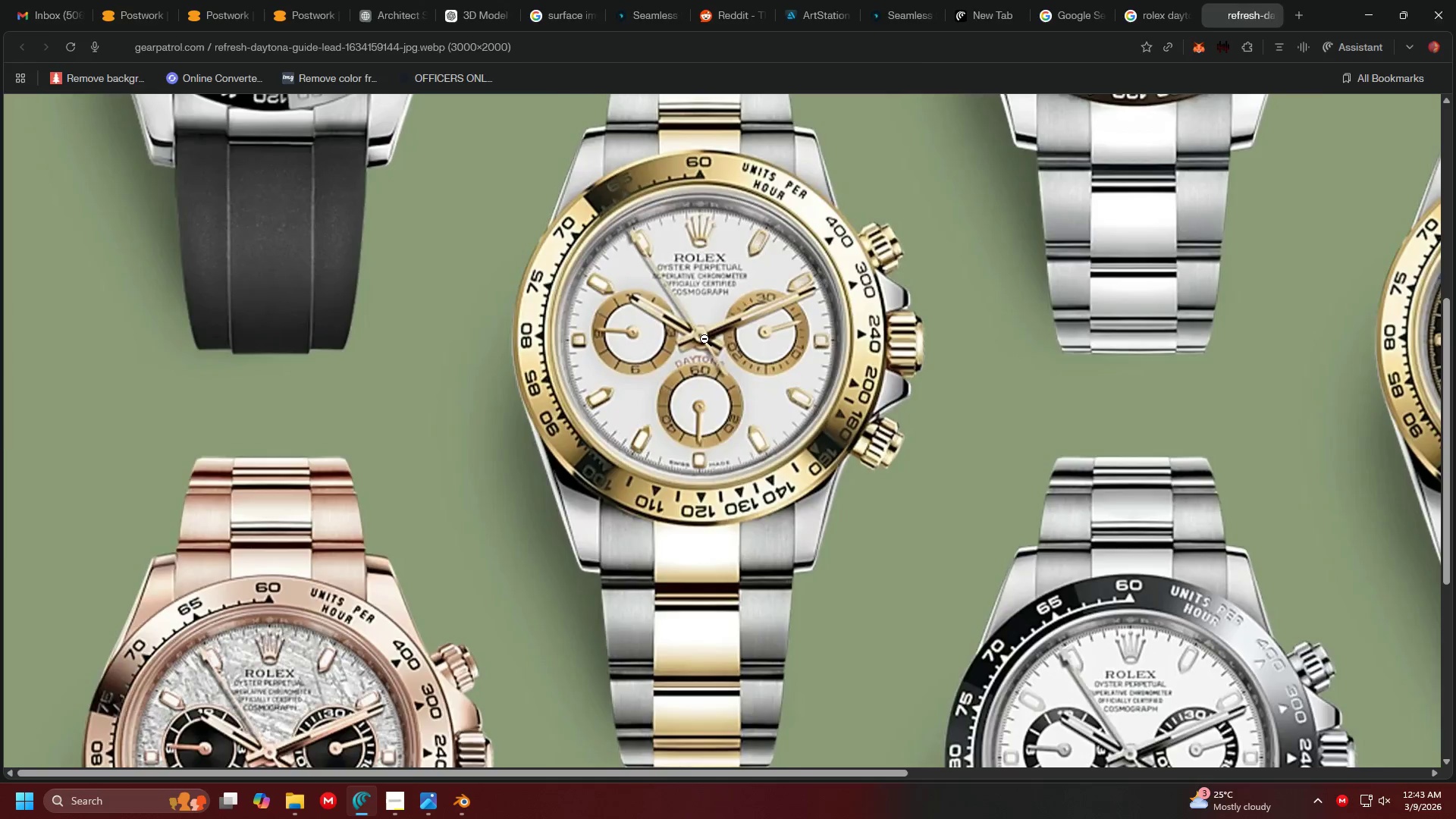 
key(Alt+Tab)
 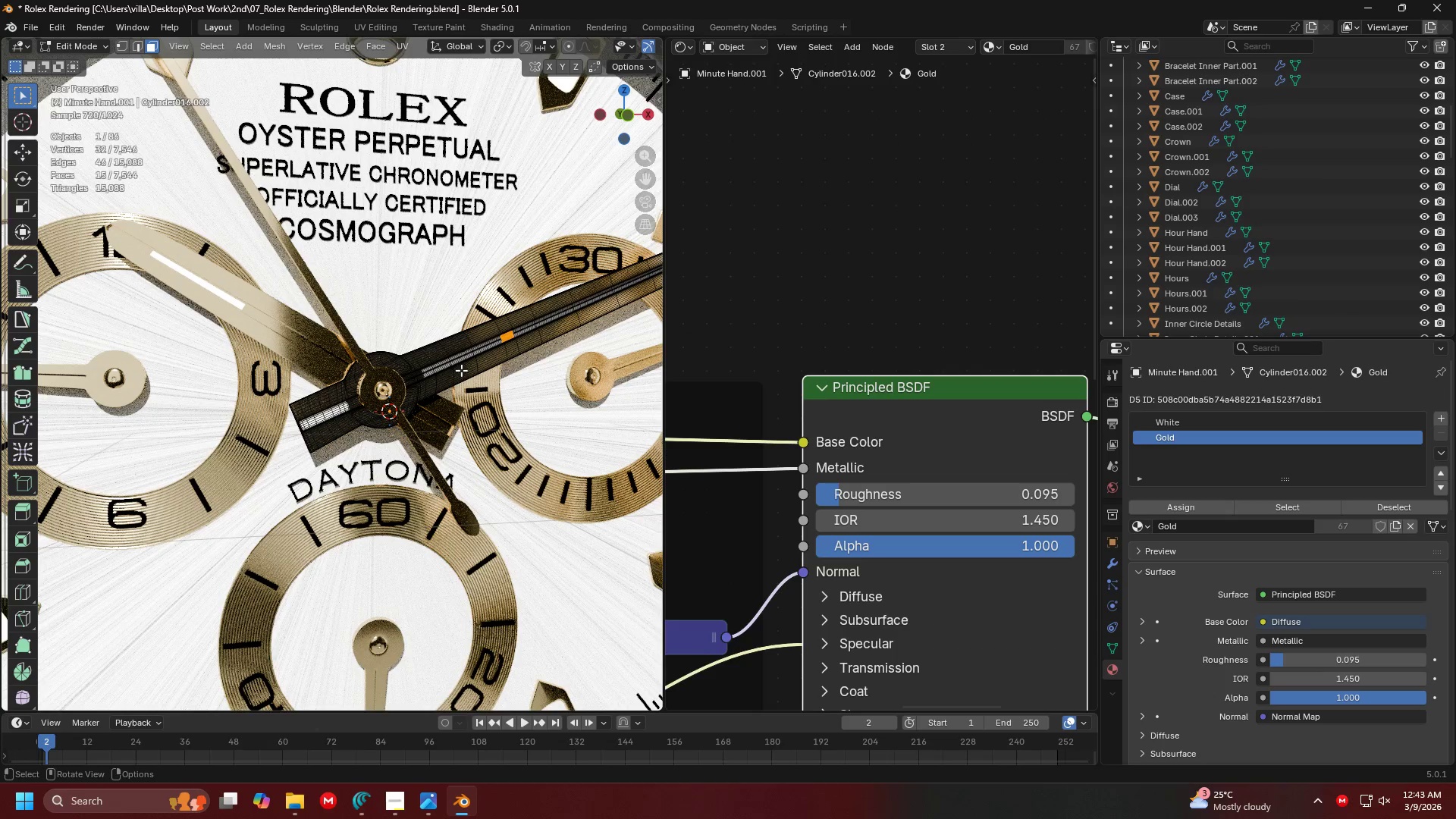 
key(Alt+AltLeft)
 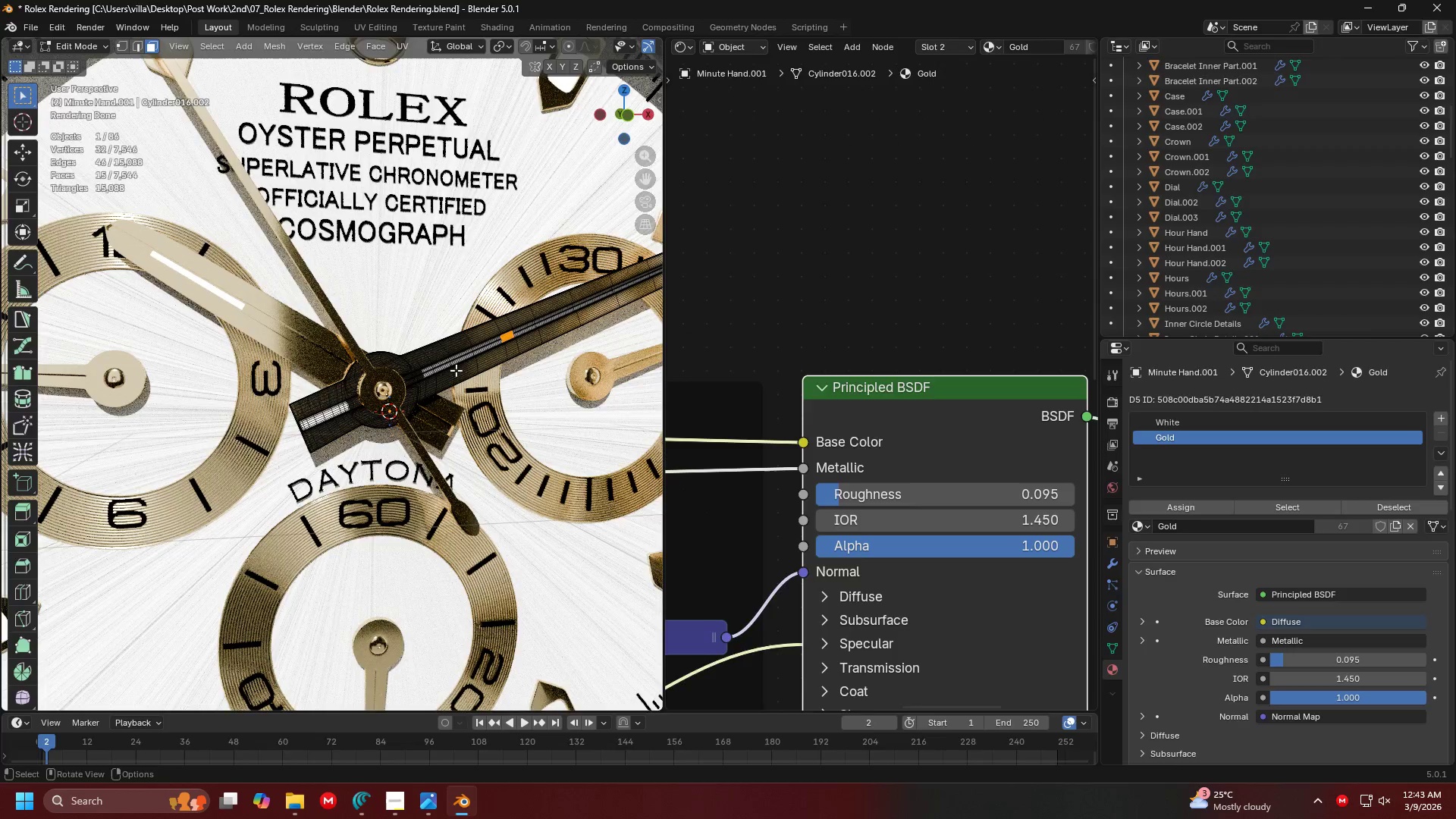 
key(Alt+Tab)
 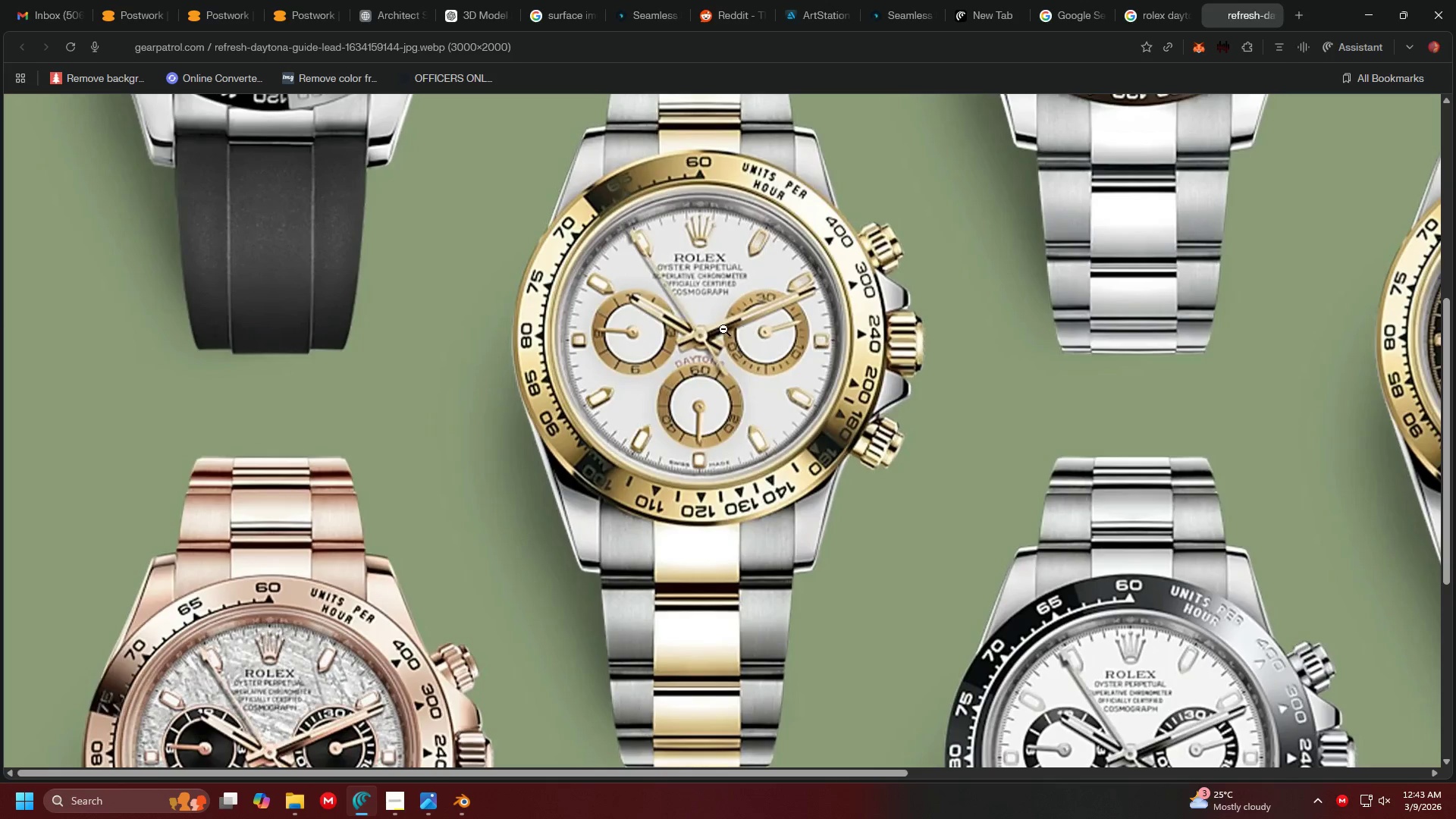 
wait(6.42)
 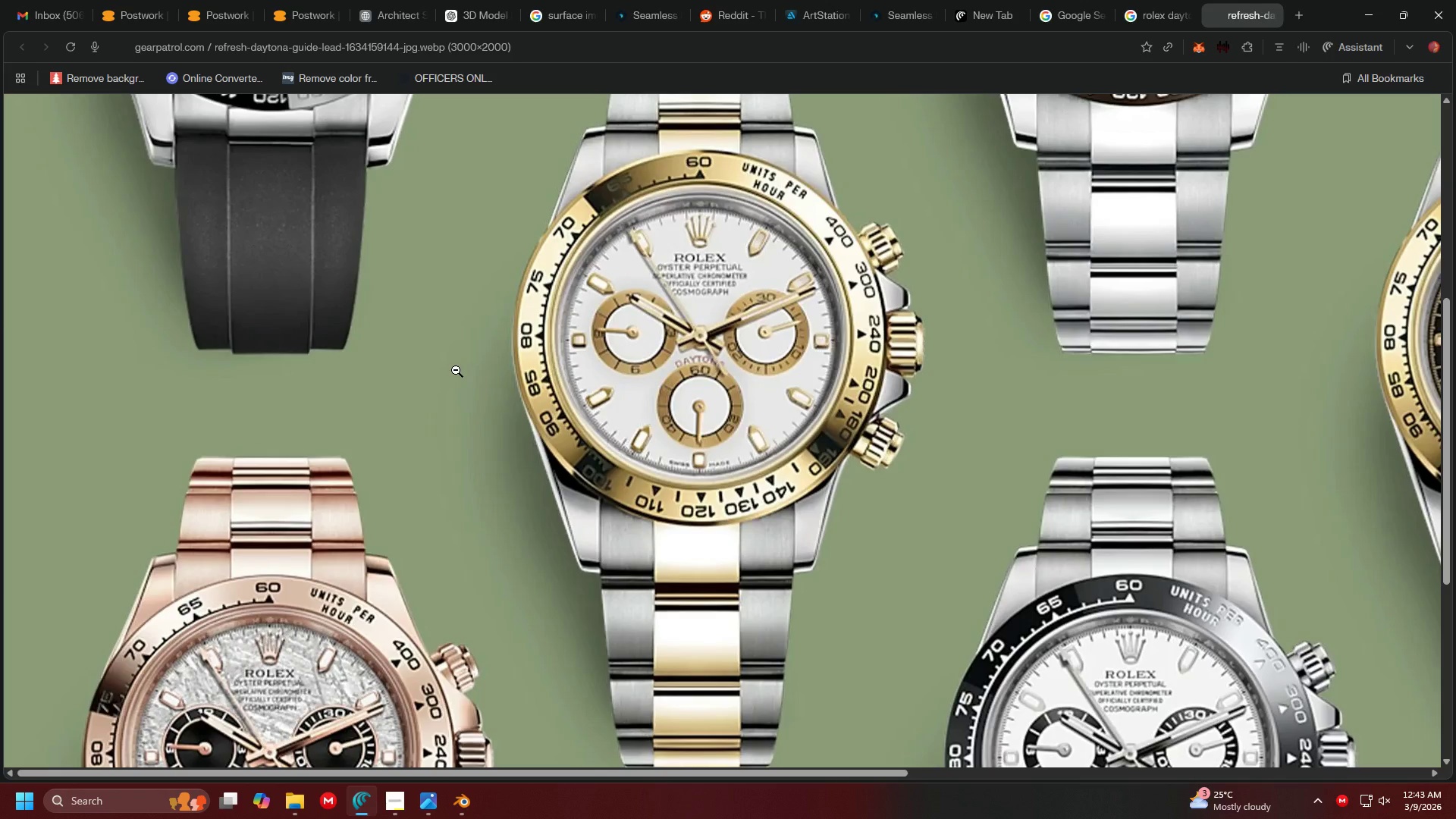 
key(Alt+AltLeft)
 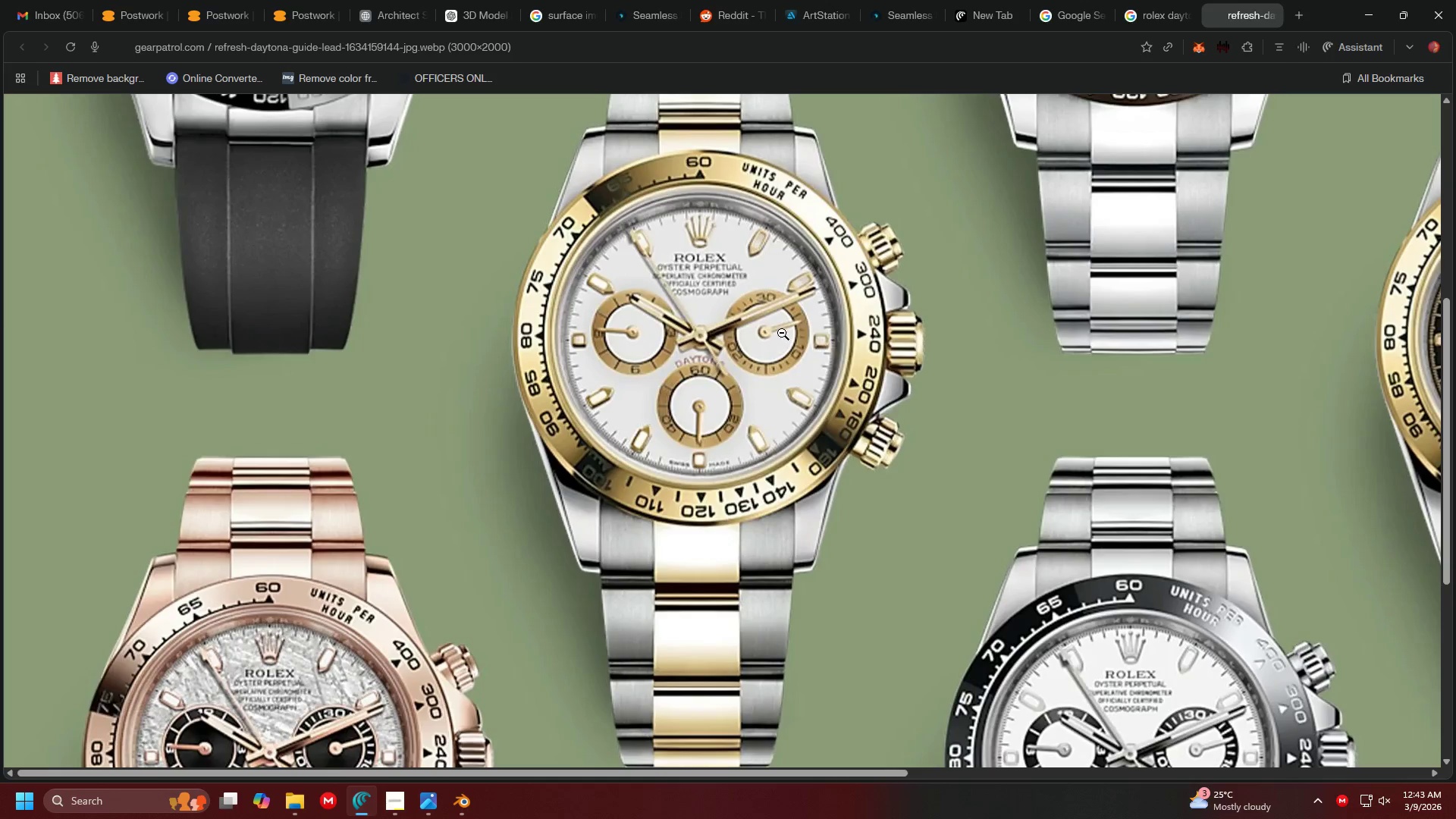 
key(Alt+Tab)
 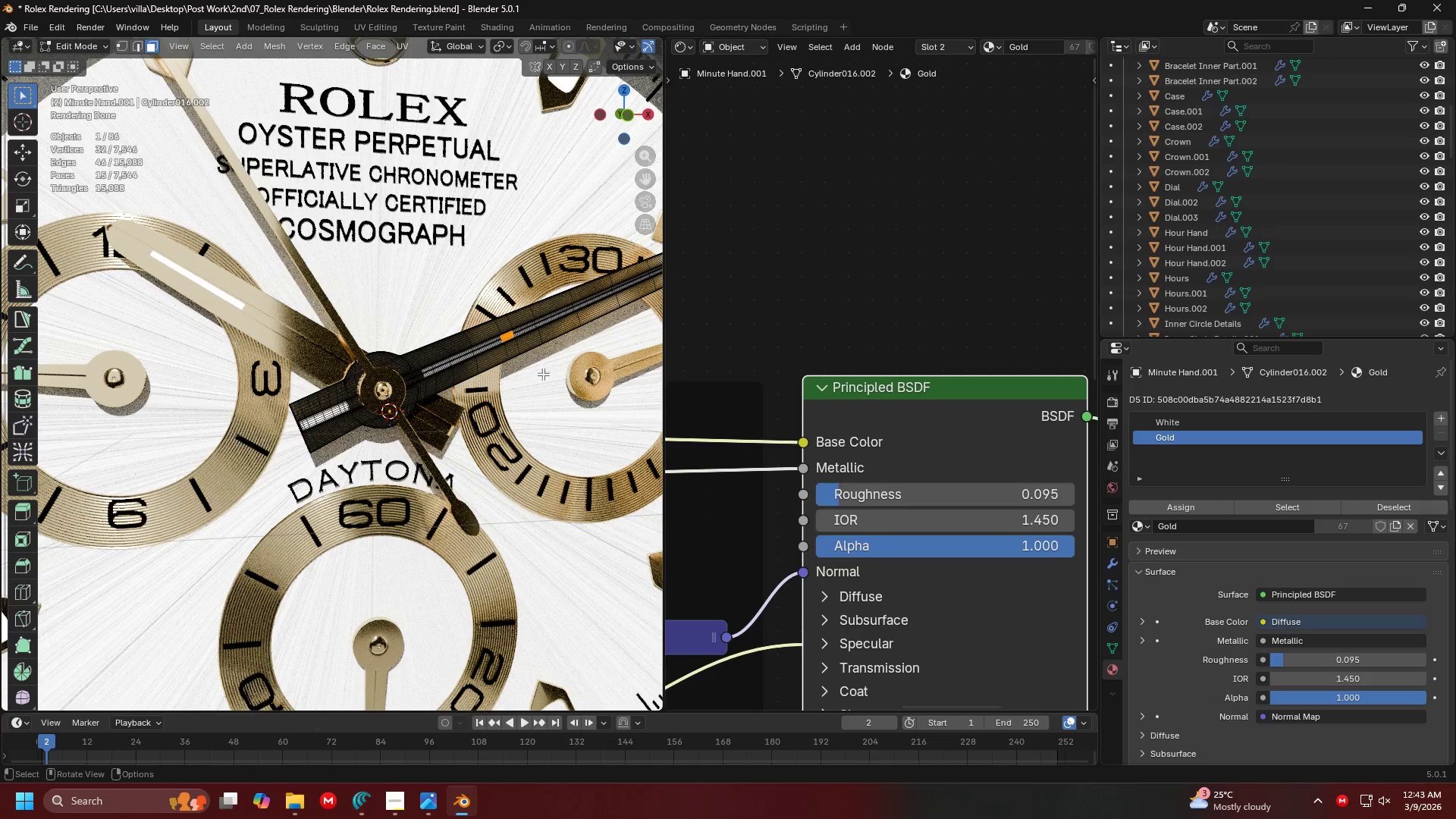 
scroll: coordinate [544, 364], scroll_direction: down, amount: 2.0
 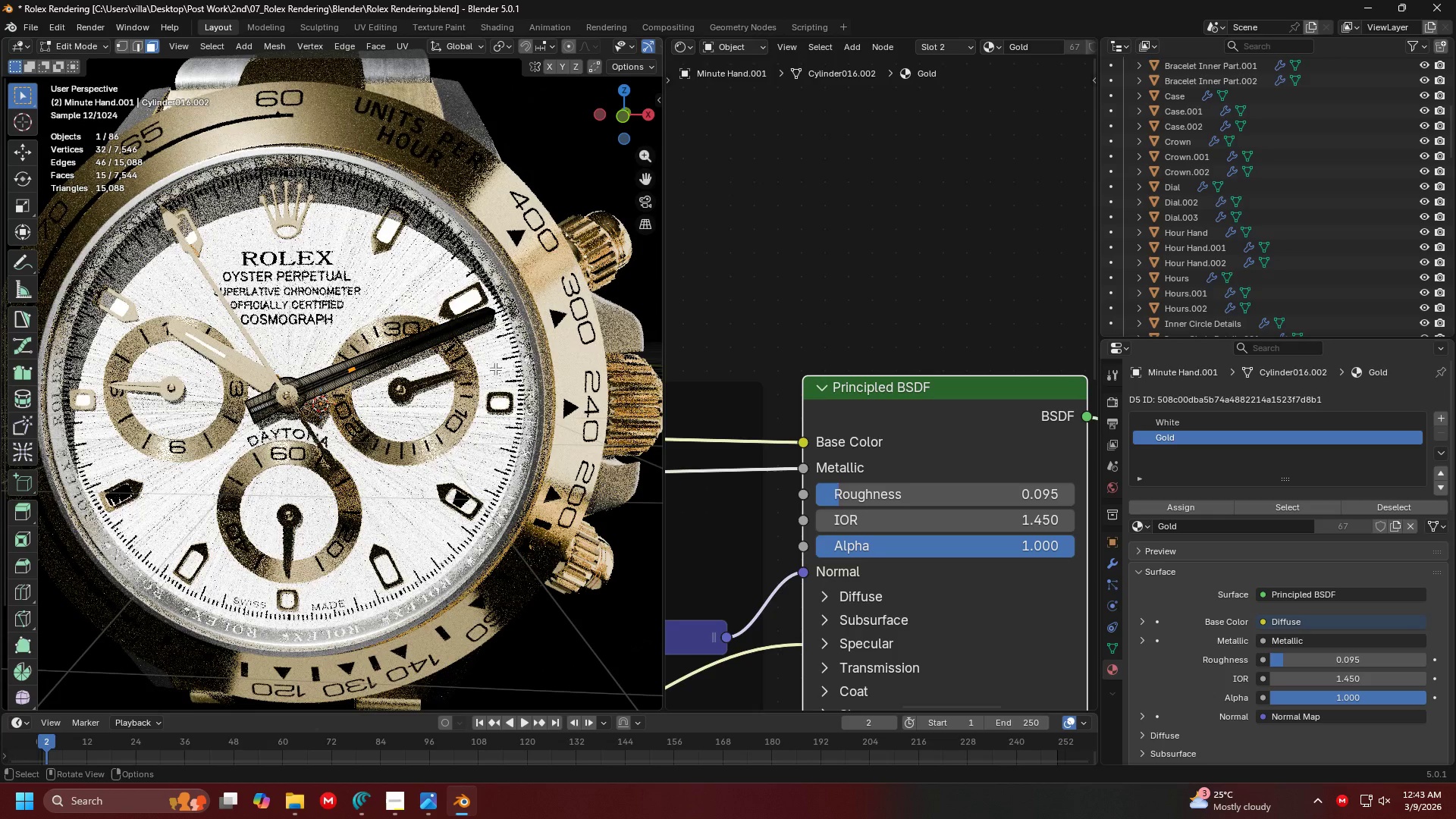 
key(Shift+ShiftLeft)
 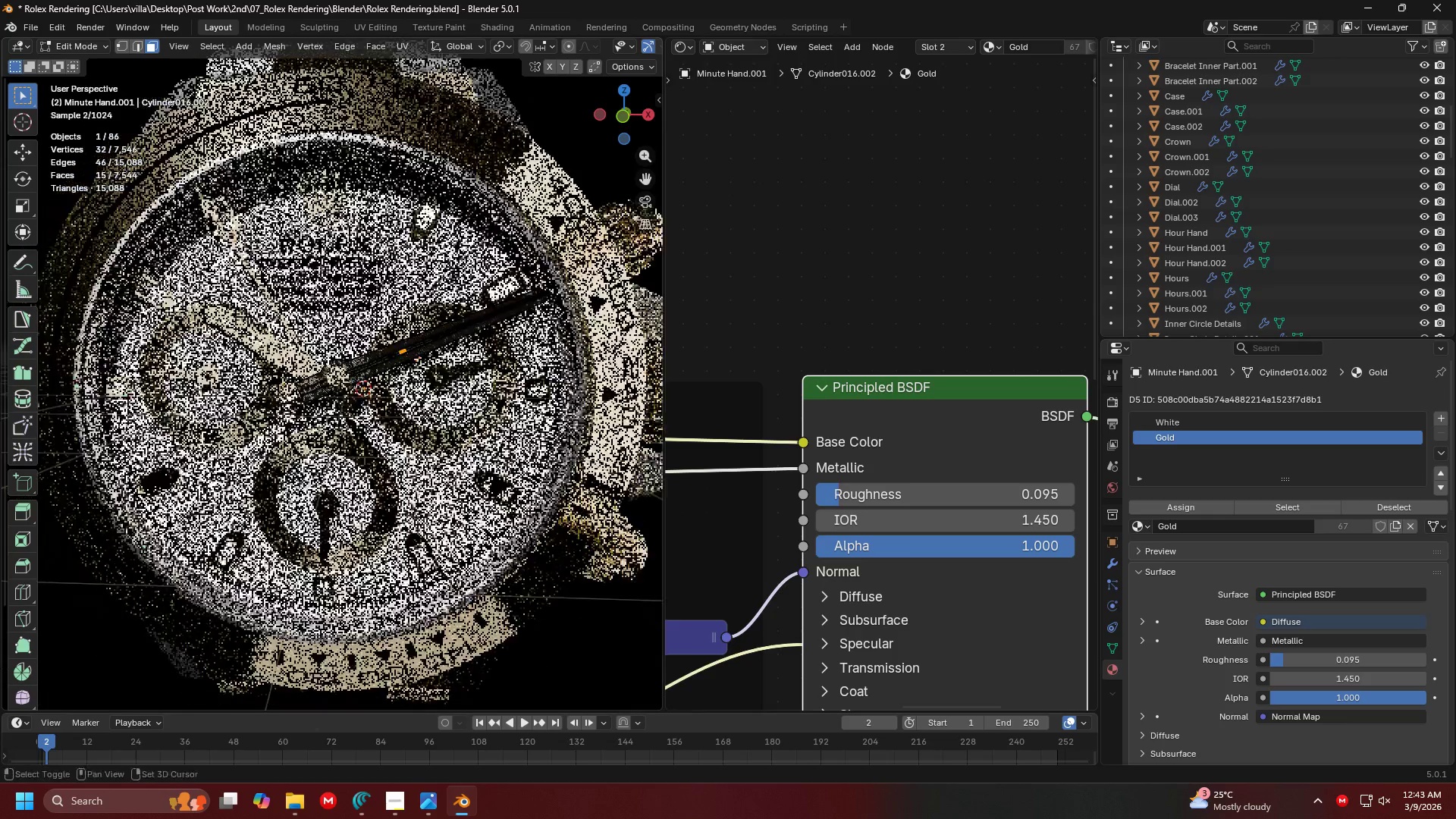 
scroll: coordinate [482, 358], scroll_direction: up, amount: 1.0
 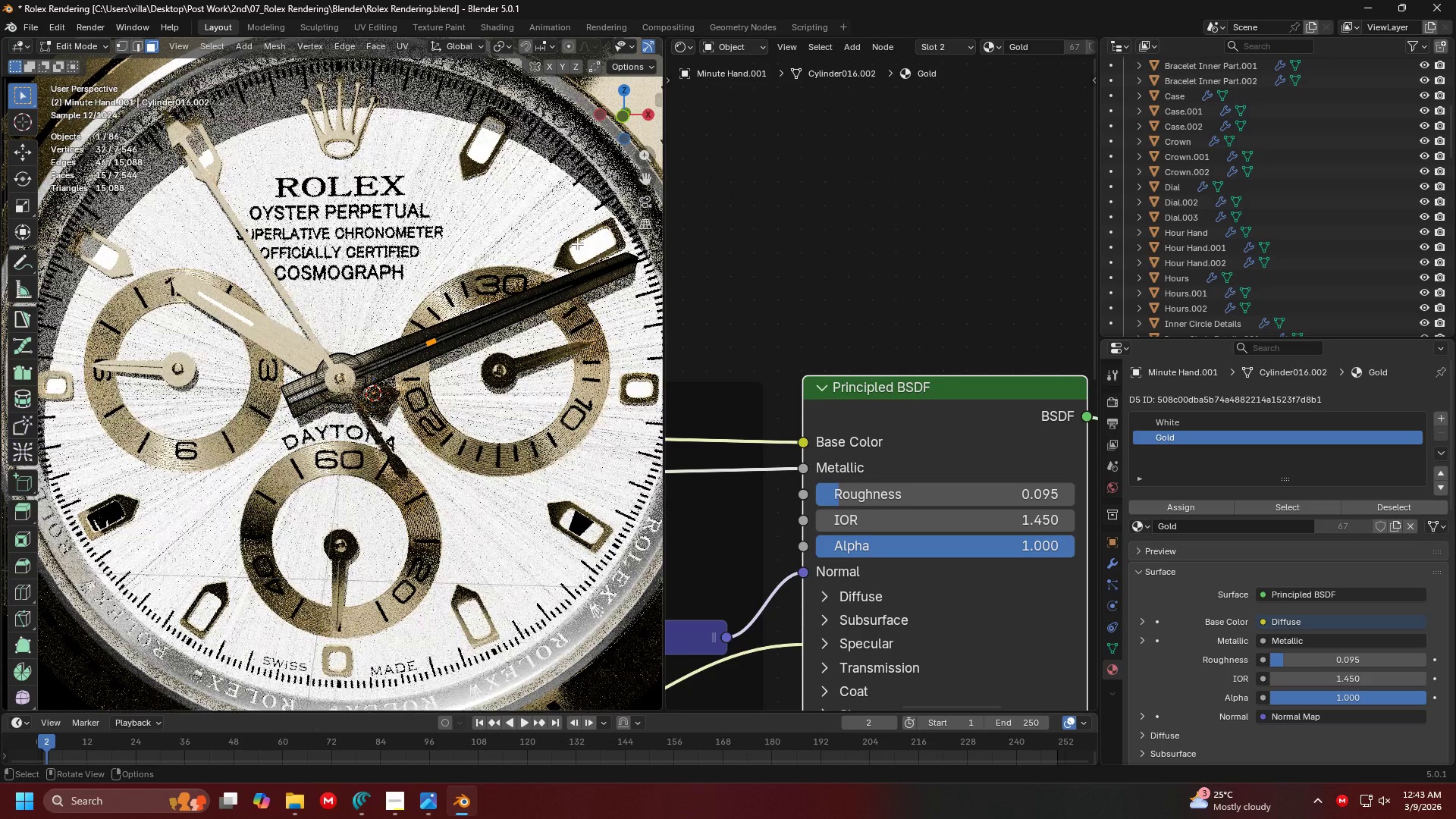 
left_click([577, 243])
 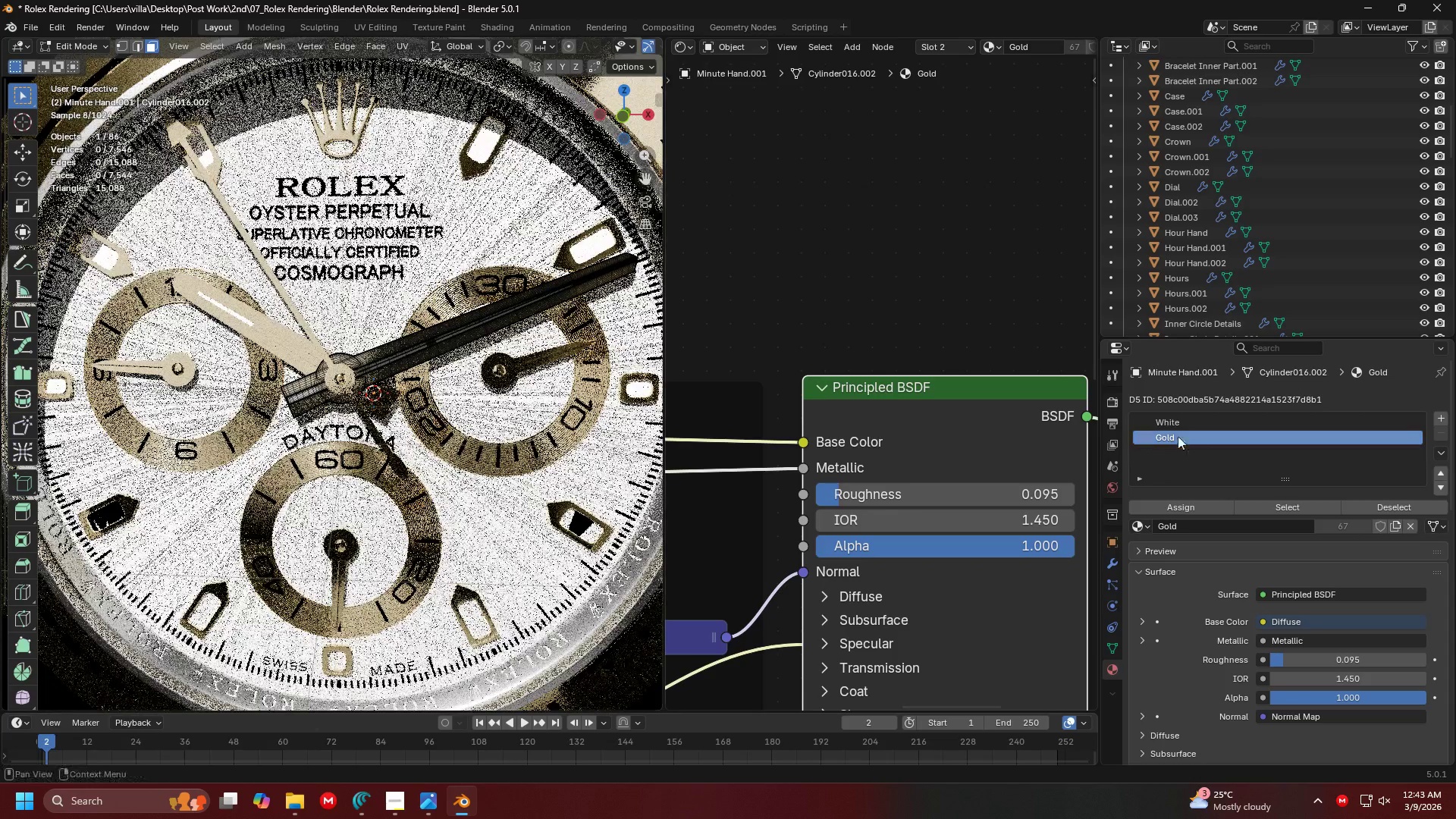 
left_click([1200, 419])
 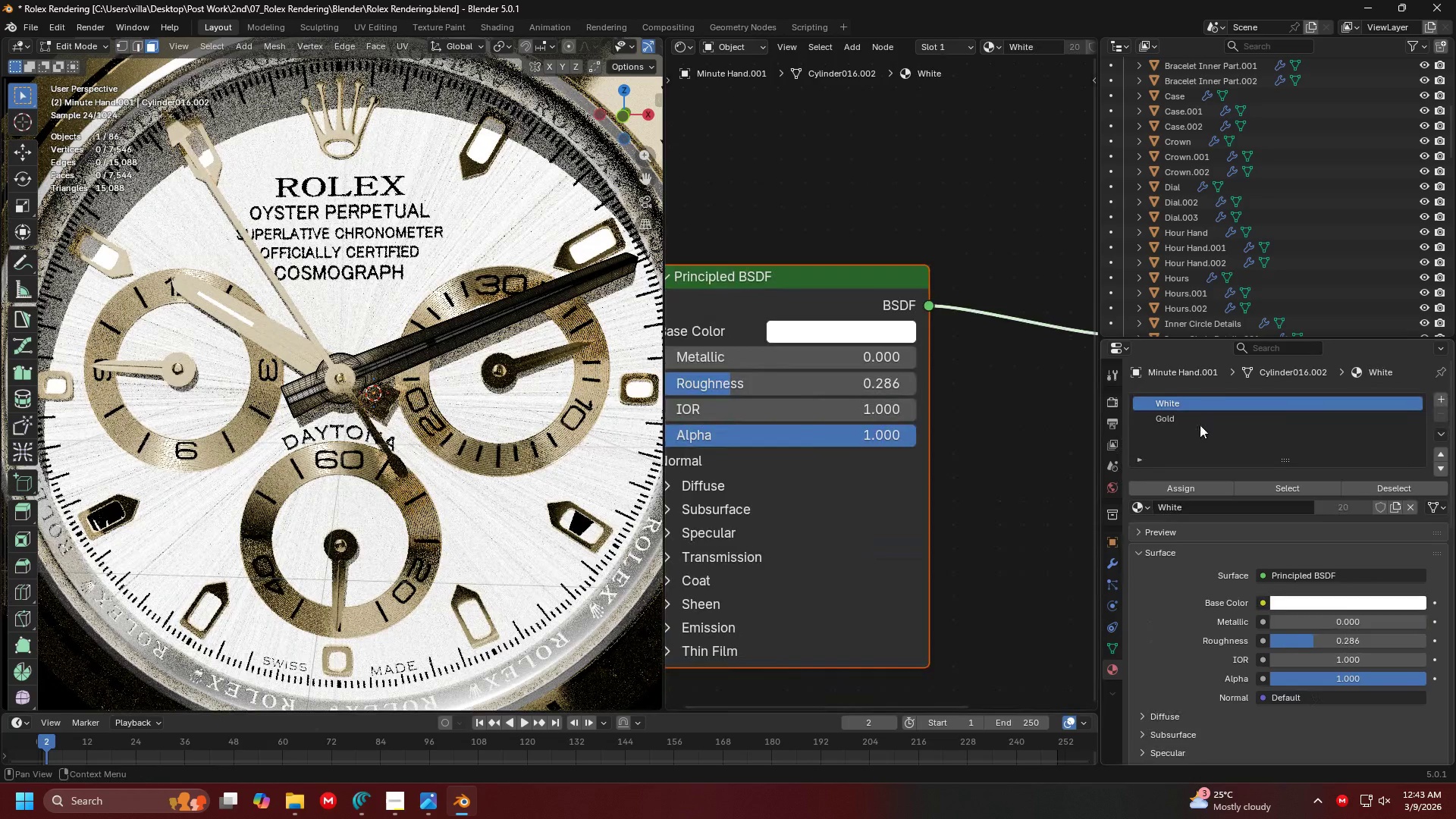 
left_click([1200, 415])
 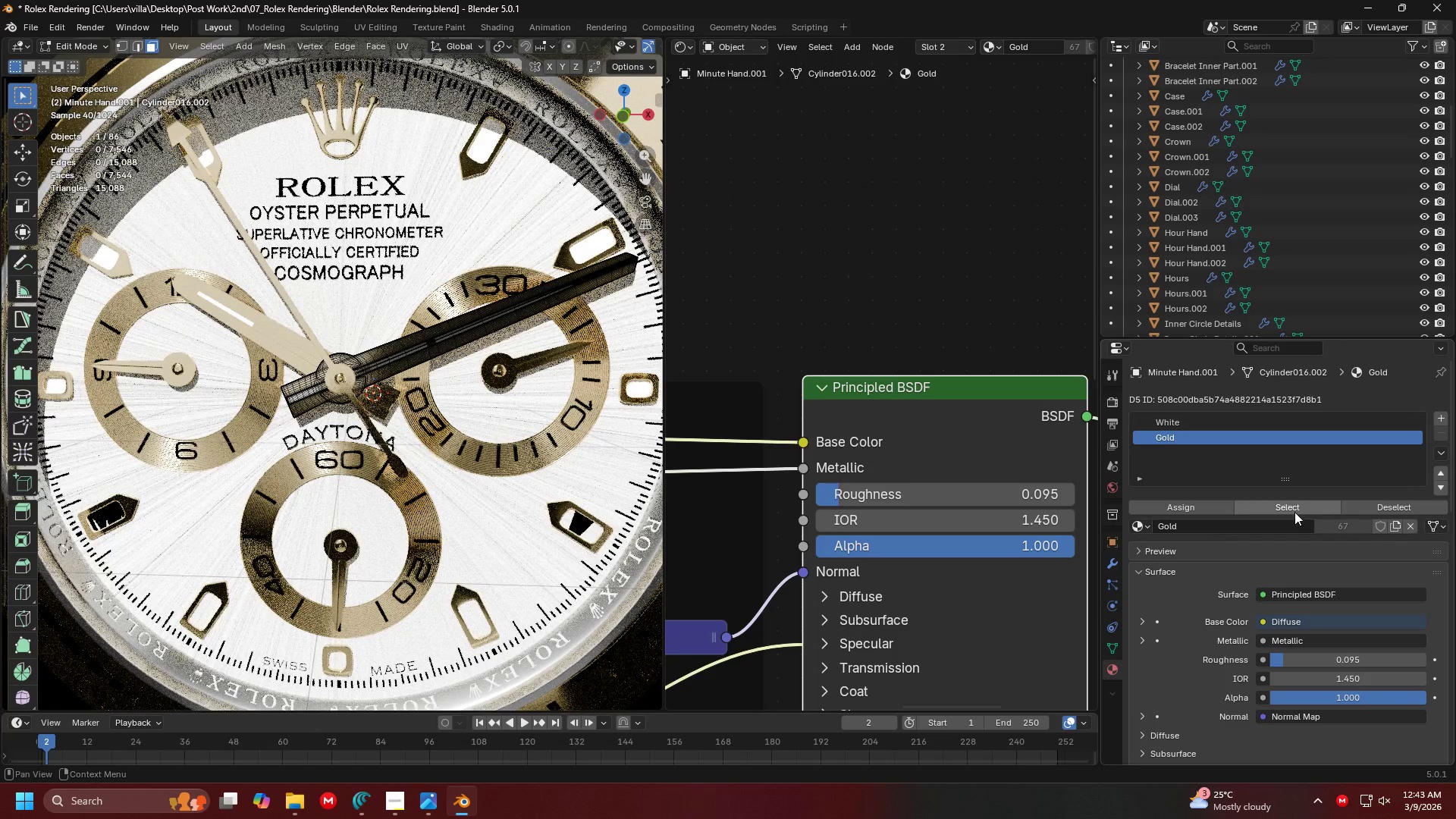 
left_click([1294, 512])
 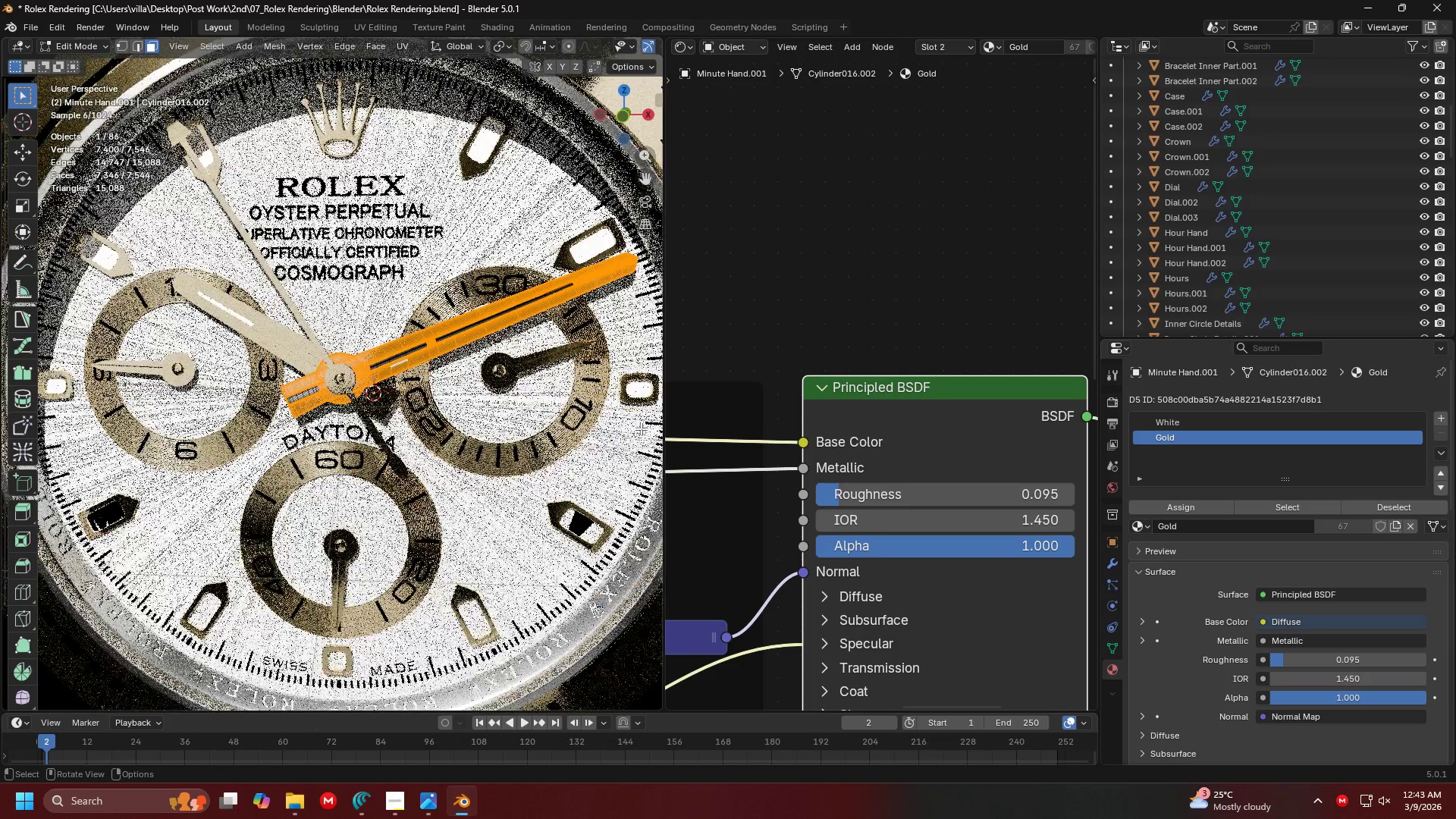 
key(Shift+ShiftLeft)
 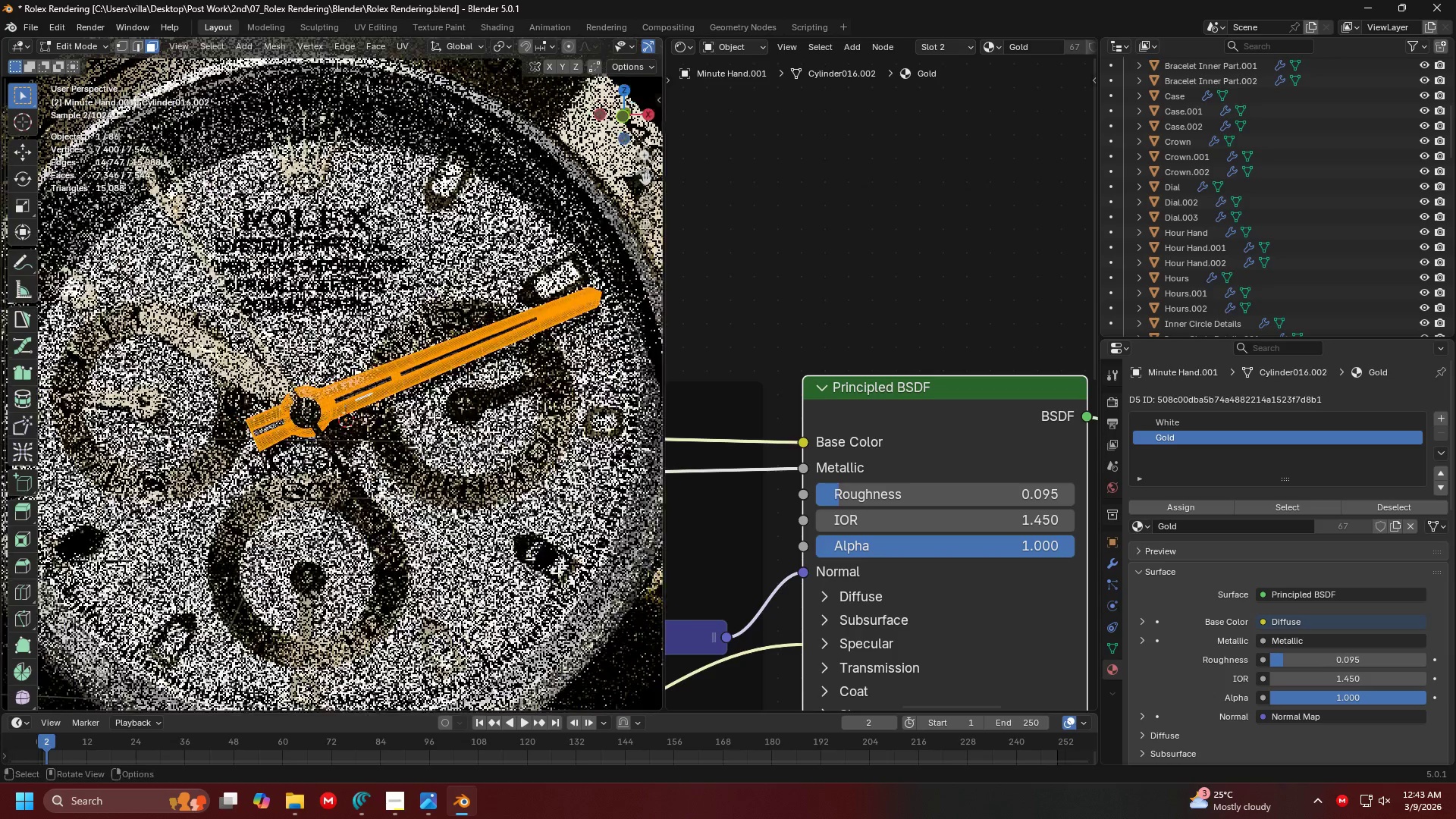 
scroll: coordinate [434, 417], scroll_direction: up, amount: 1.0
 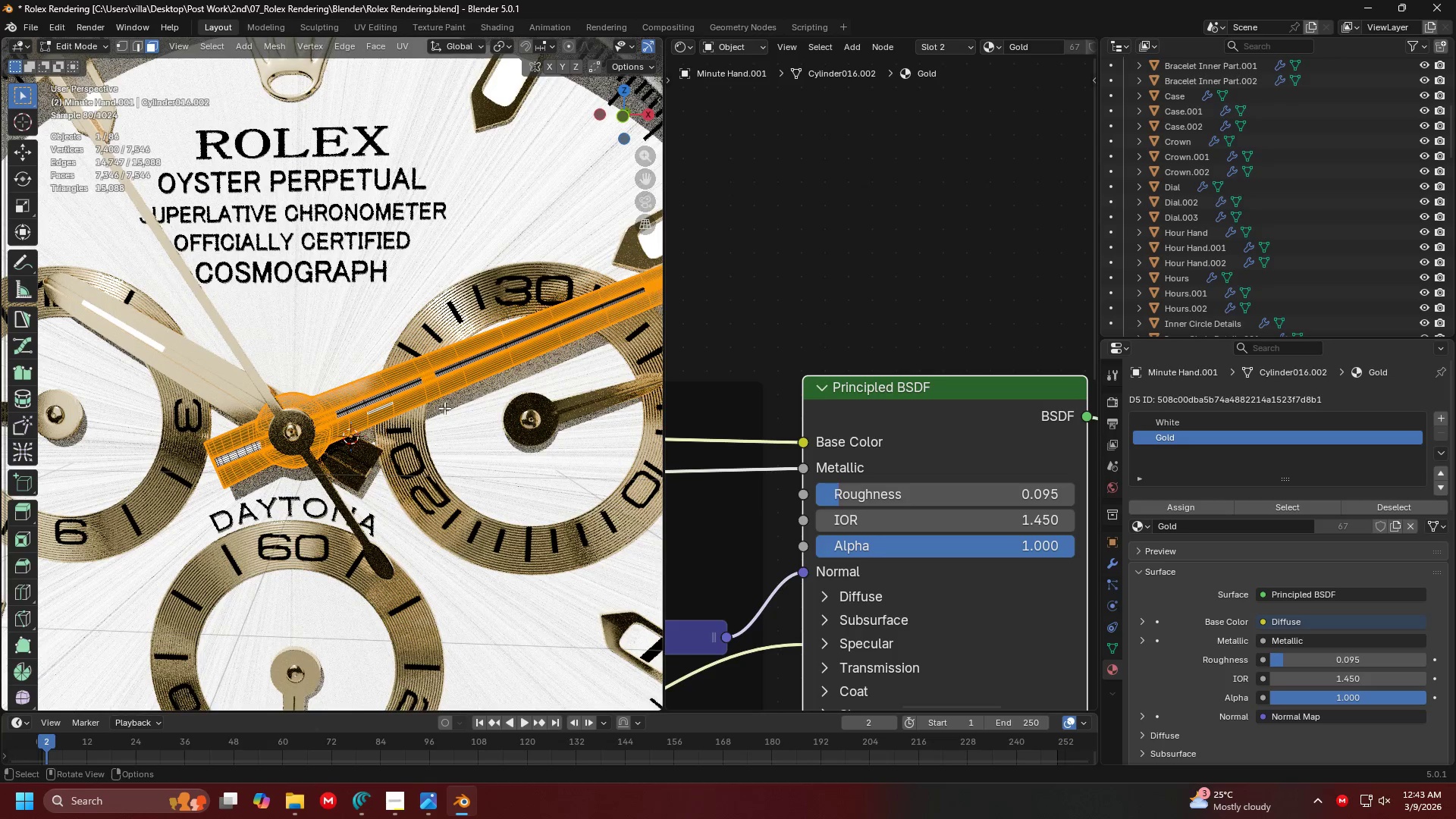 
key(Alt+AltLeft)
 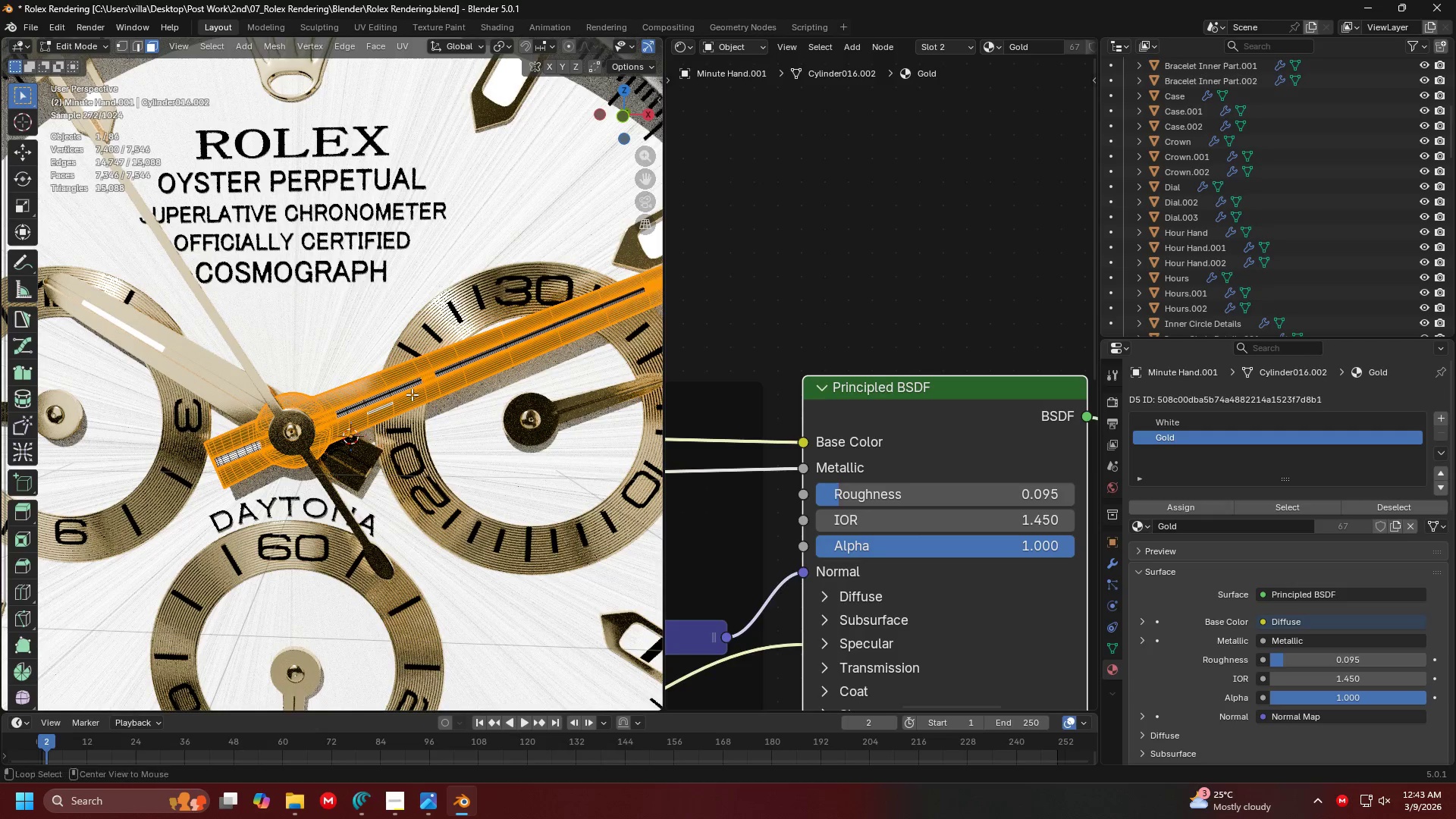 
key(Alt+Tab)
 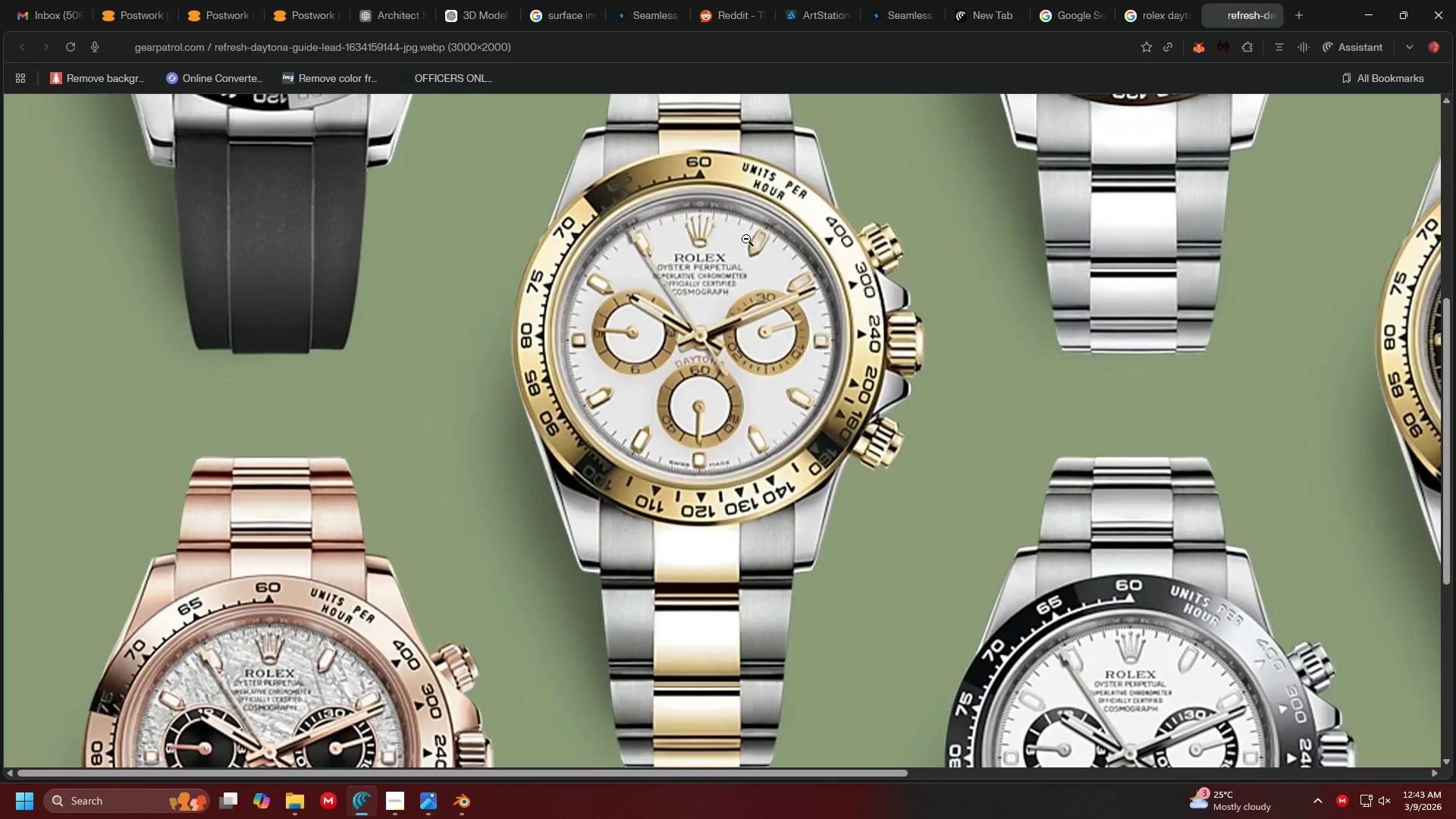 
scroll: coordinate [751, 370], scroll_direction: none, amount: 0.0
 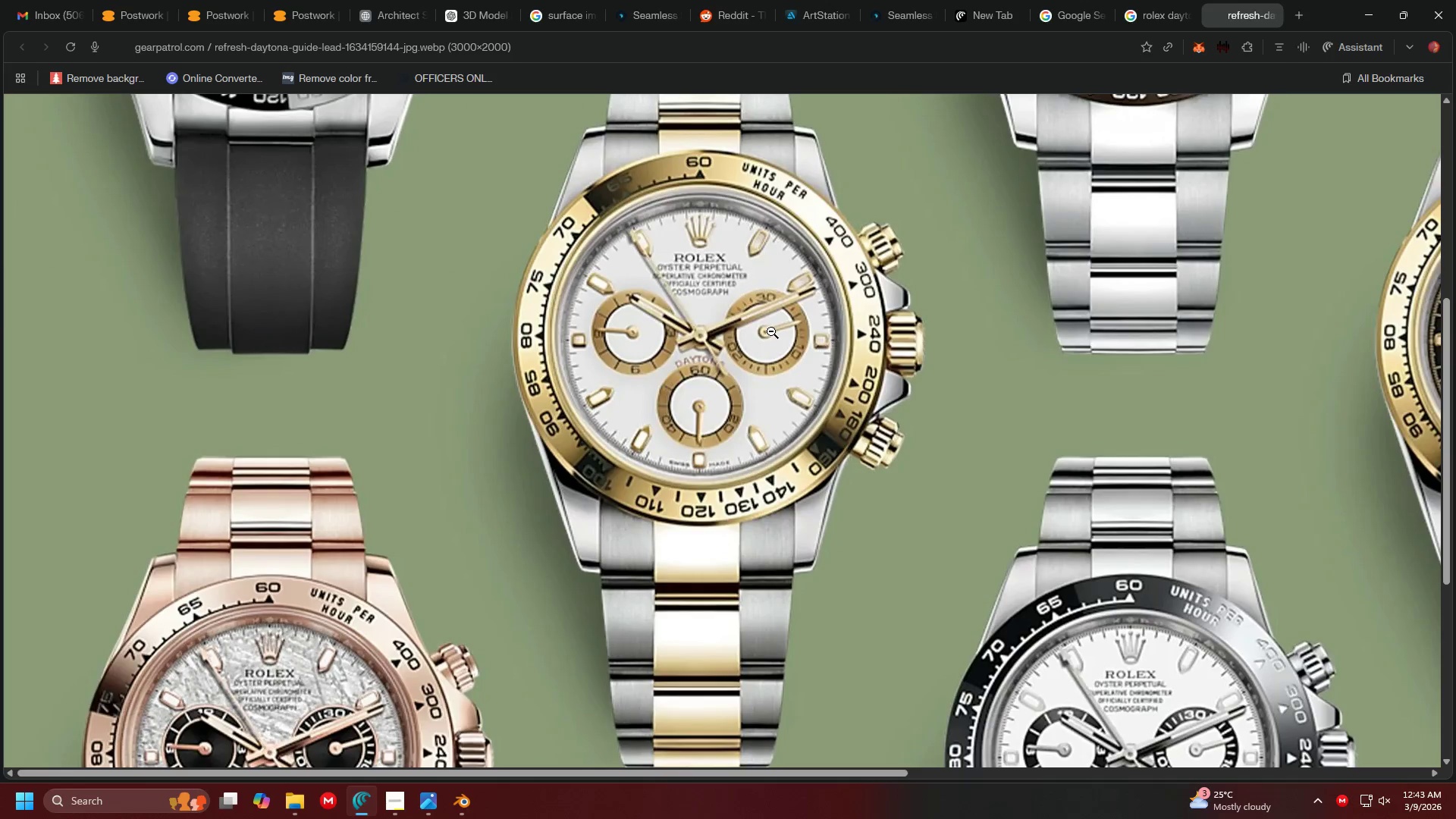 
key(Alt+AltLeft)
 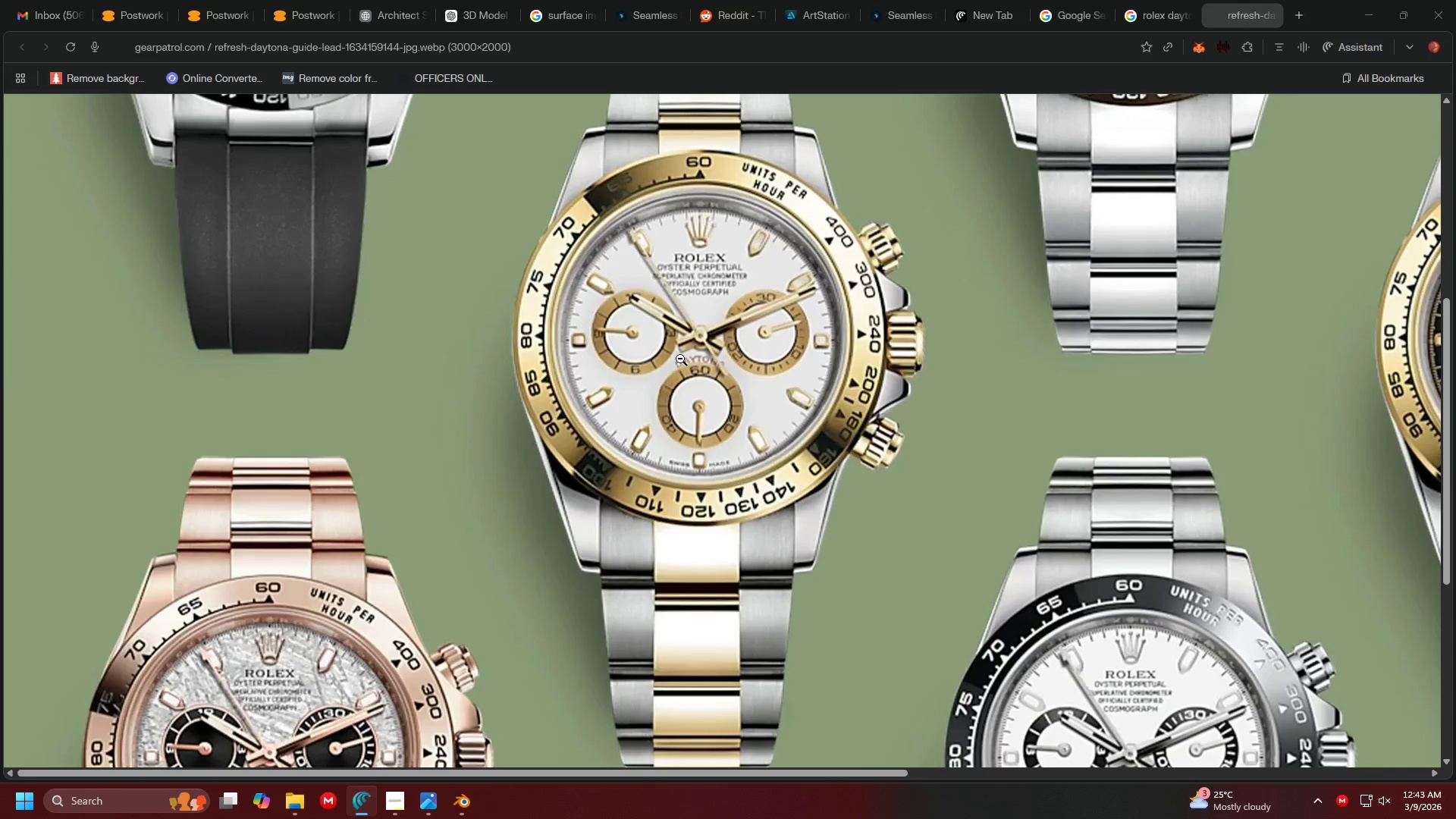 
key(Alt+Tab)
 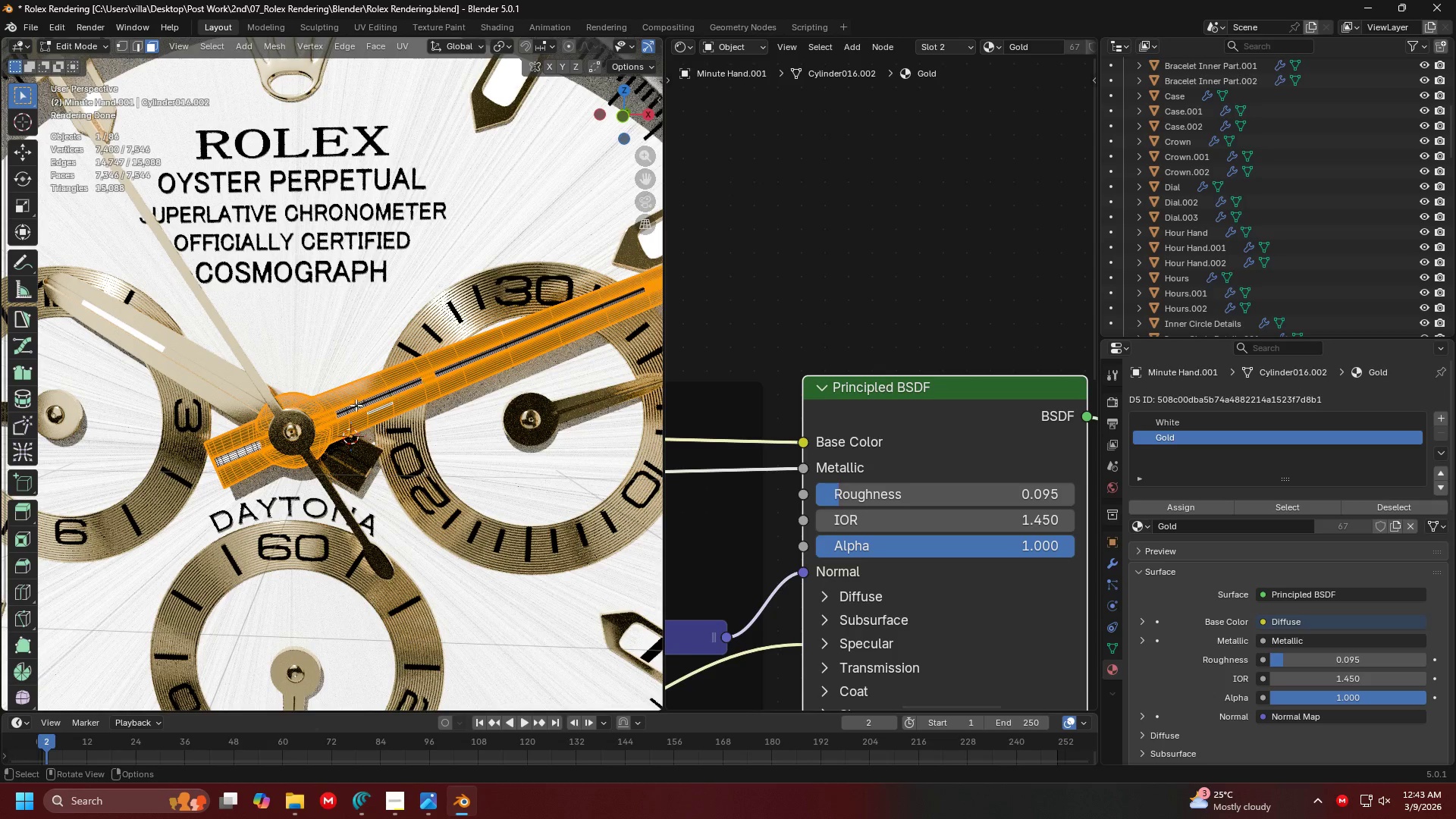 
hold_key(key=ShiftLeft, duration=0.55)
 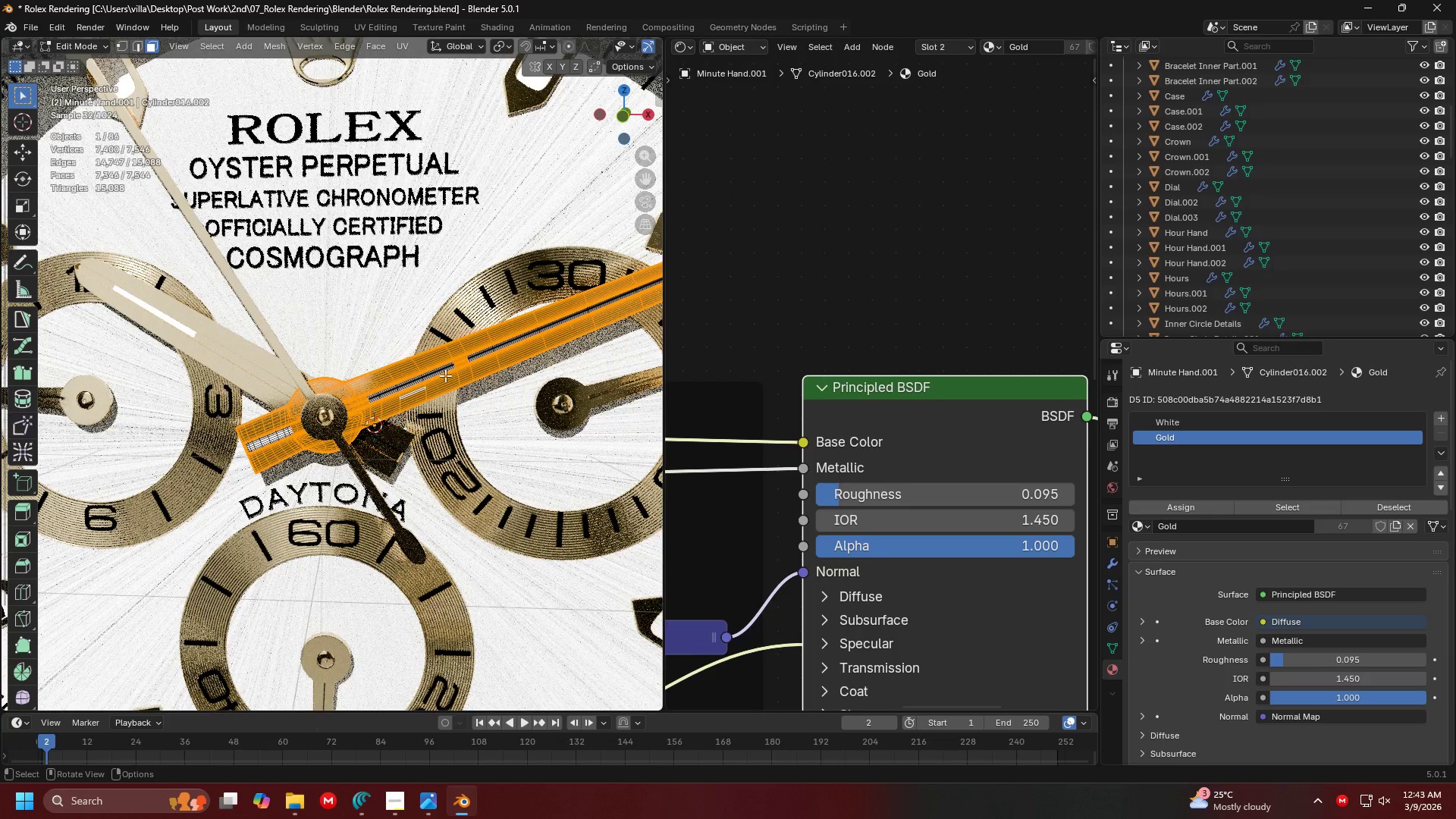 
key(Alt+AltLeft)
 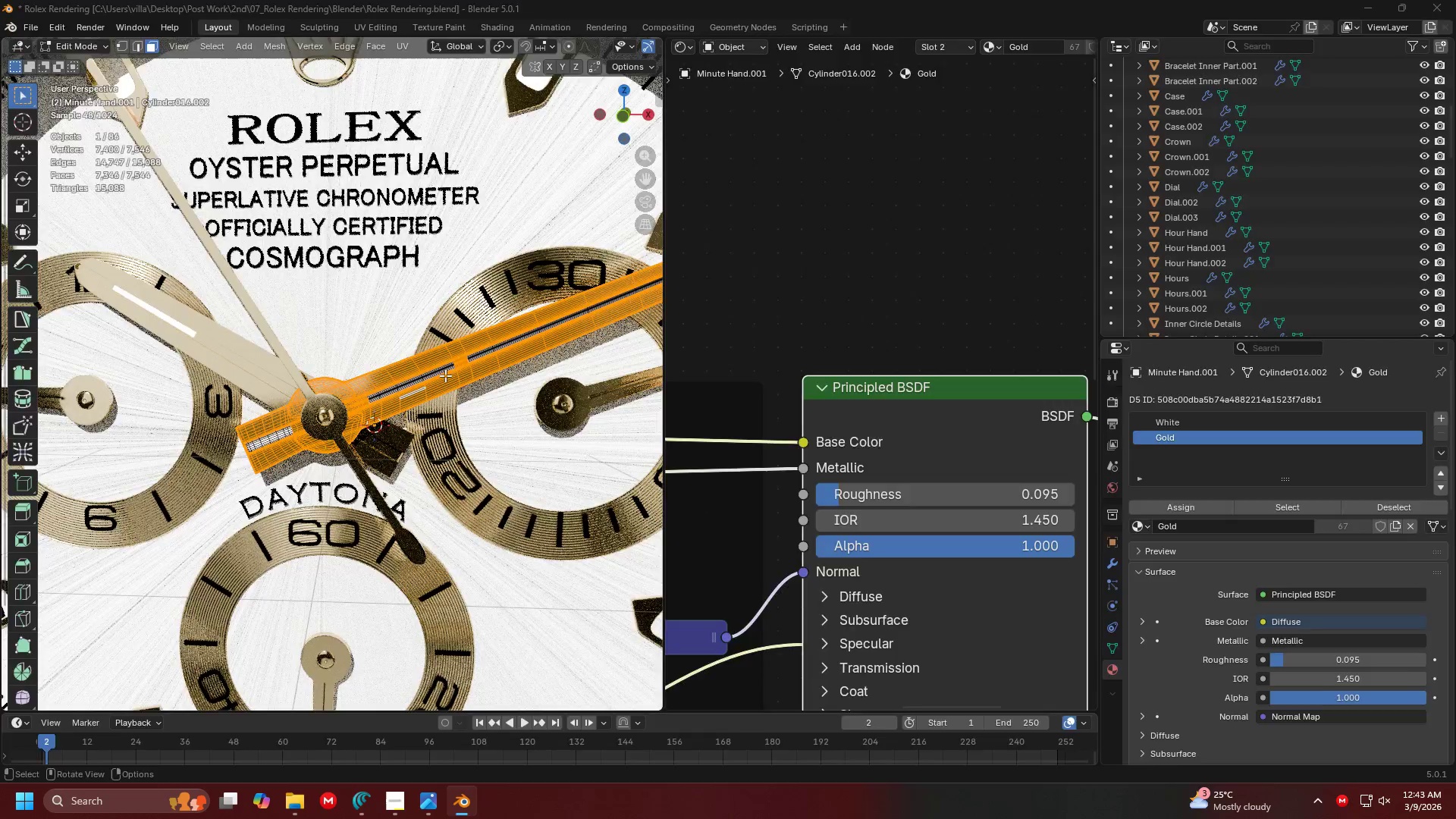 
key(Alt+Tab)
 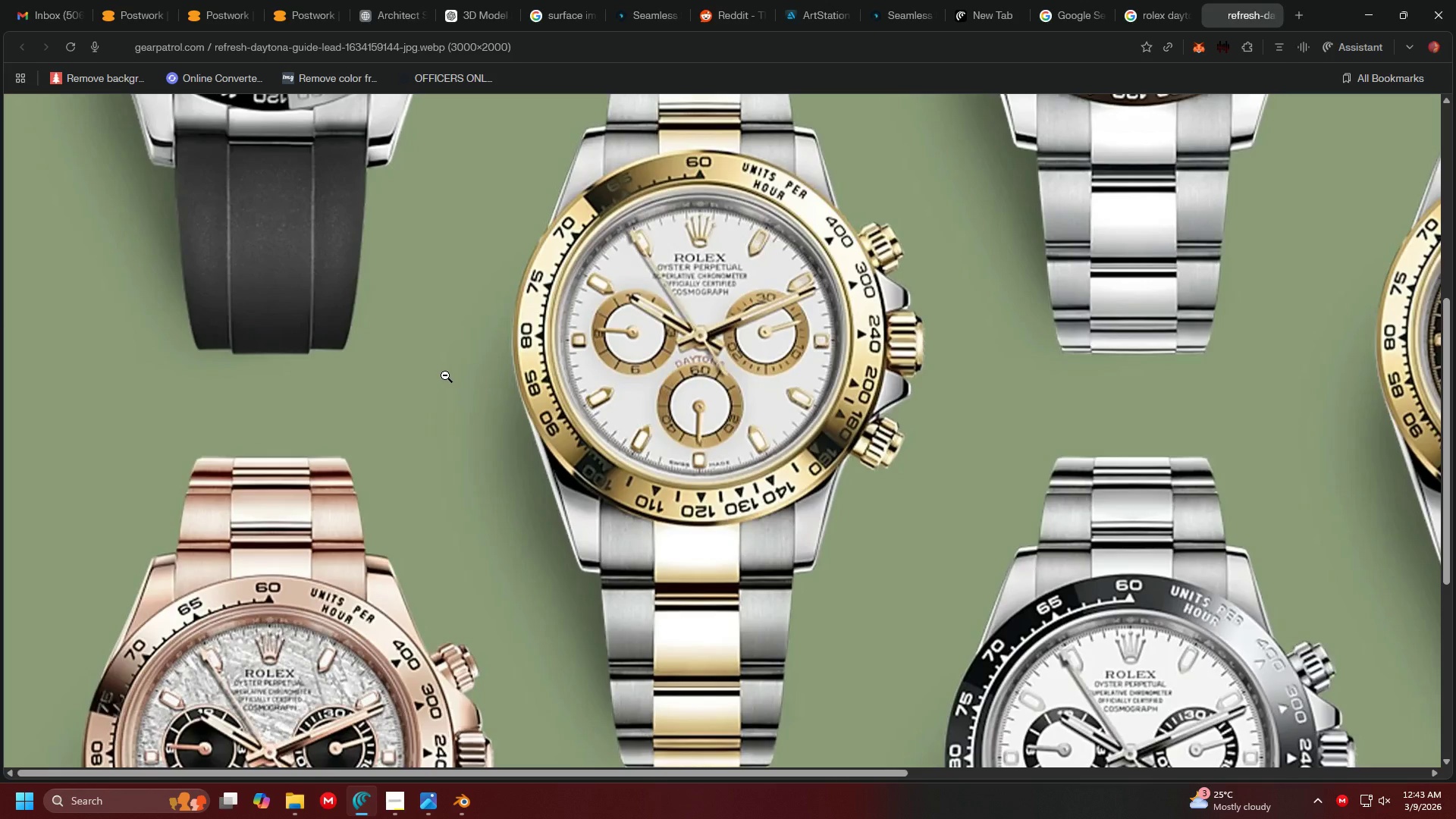 
key(Alt+AltLeft)
 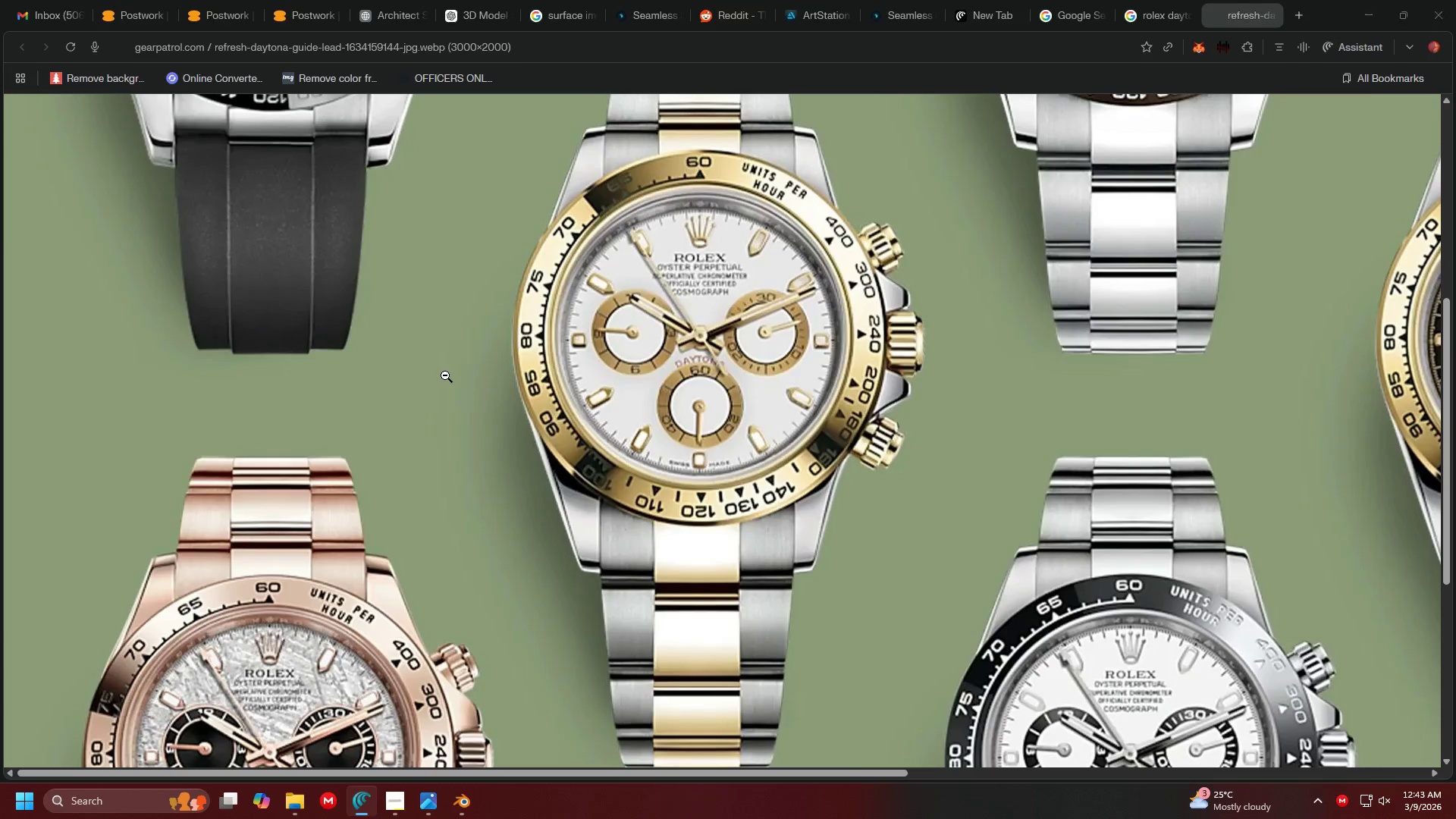 
key(Alt+Tab)
 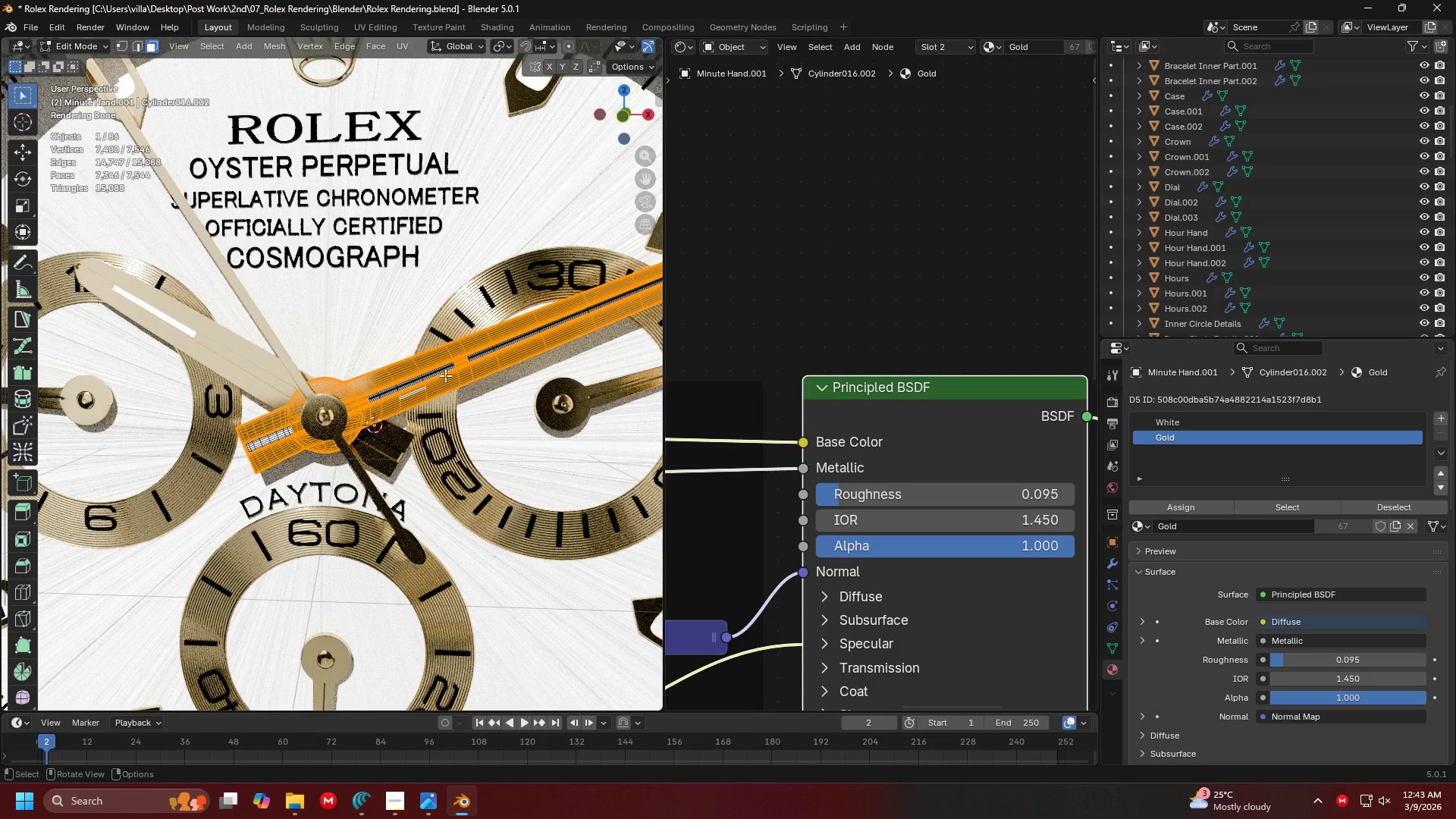 
key(Alt+AltLeft)
 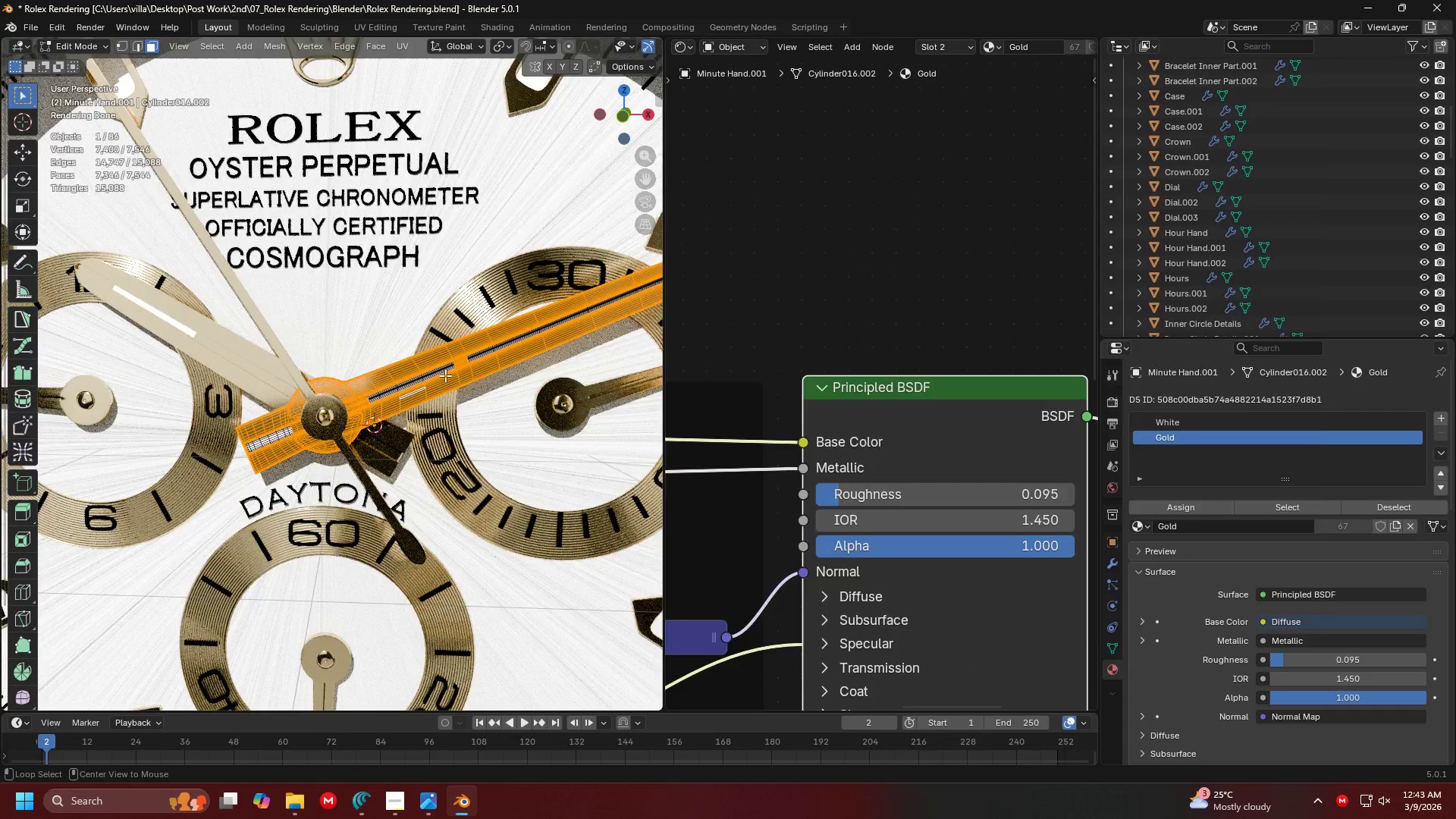 
key(Alt+Tab)
 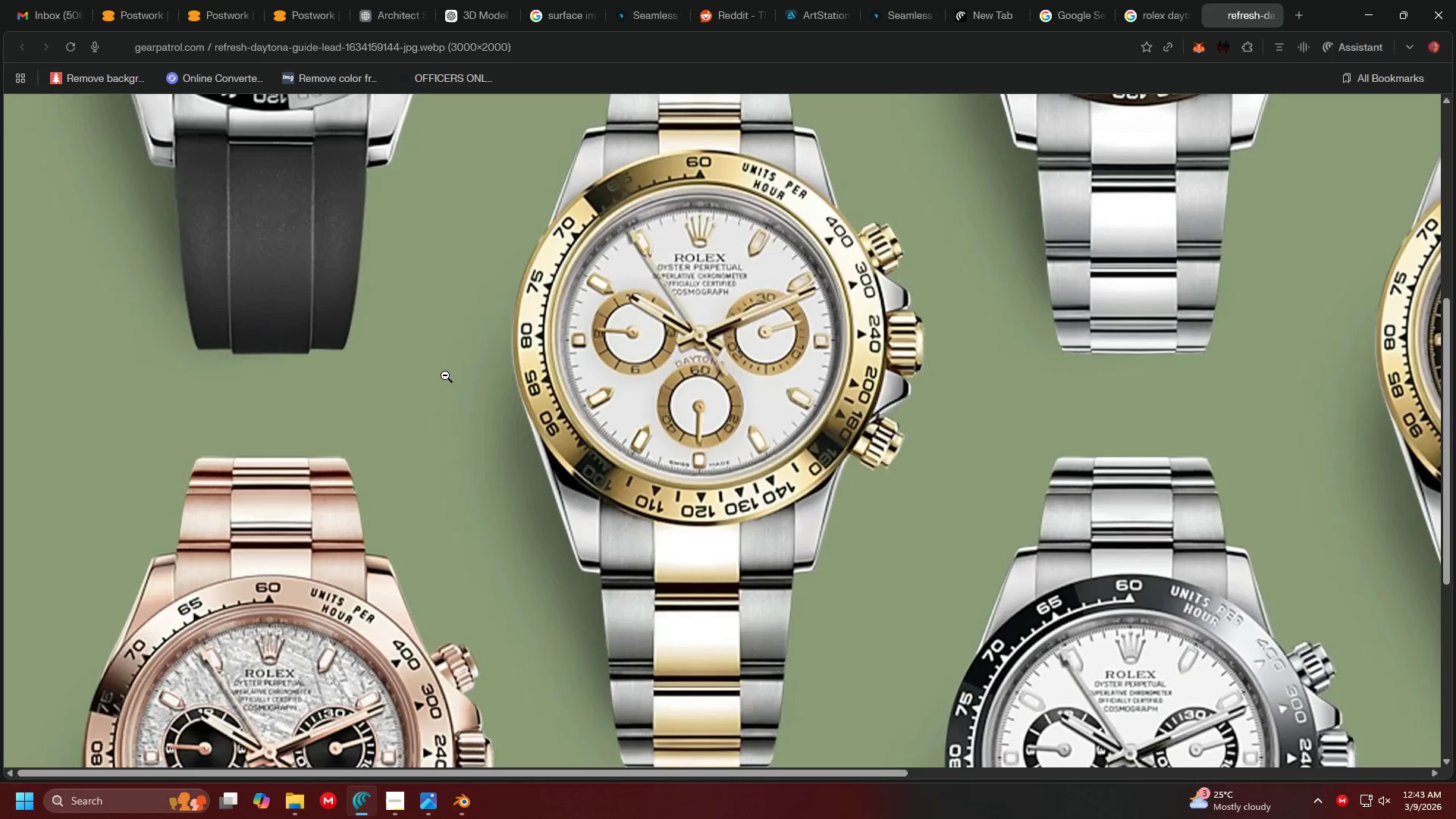 
key(Alt+AltLeft)
 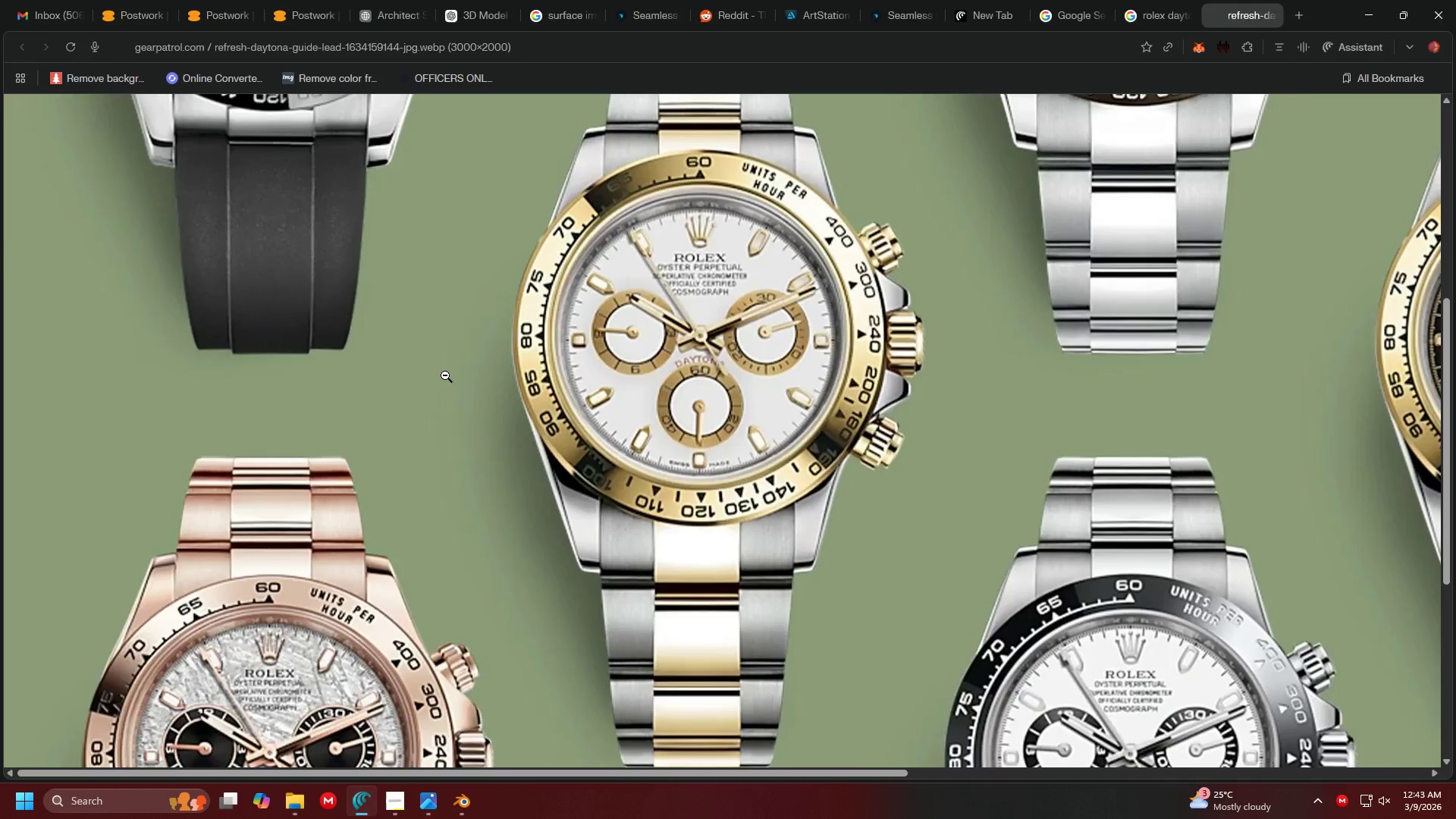 
key(Alt+Tab)
 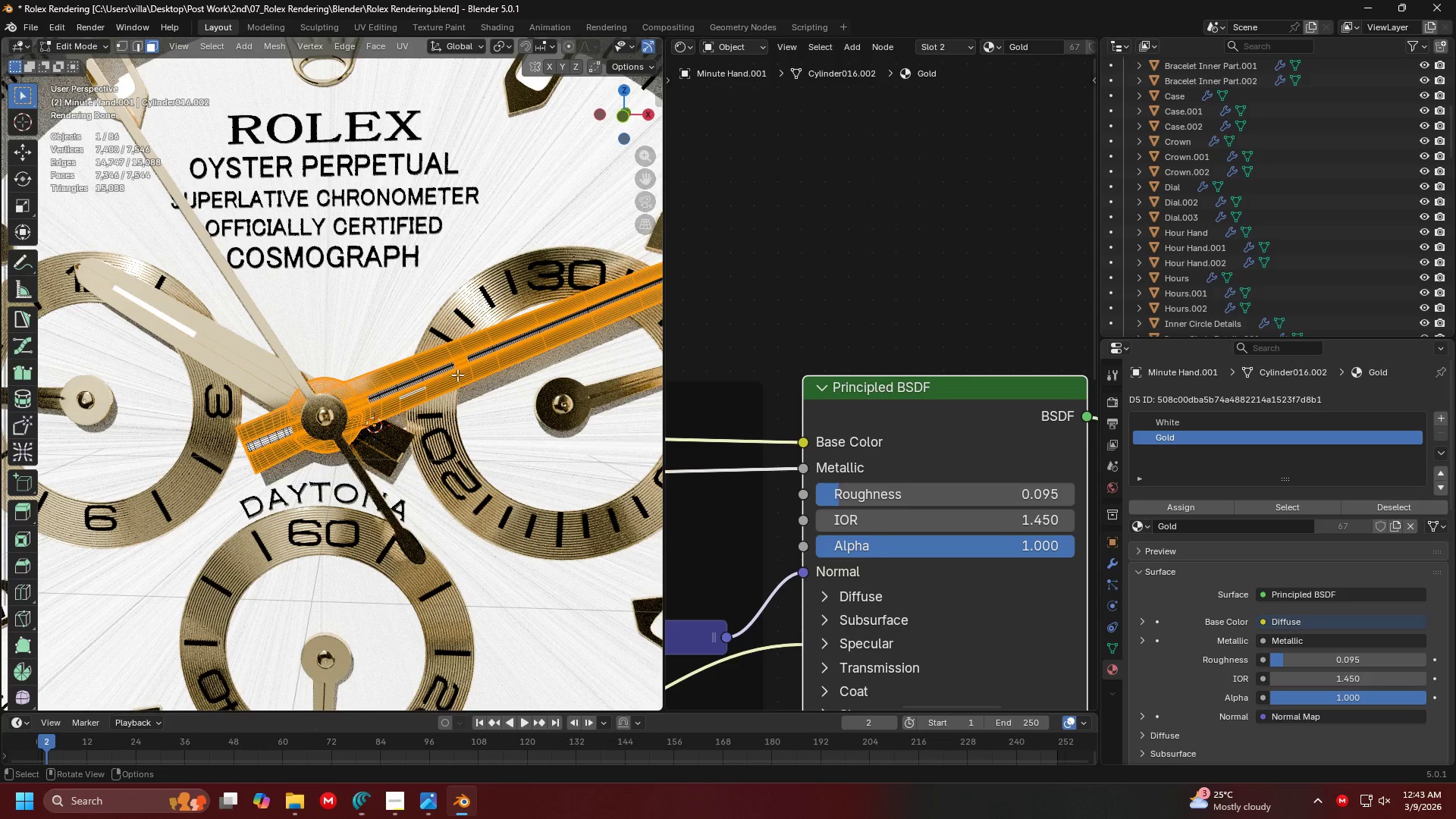 
key(Shift+ShiftLeft)
 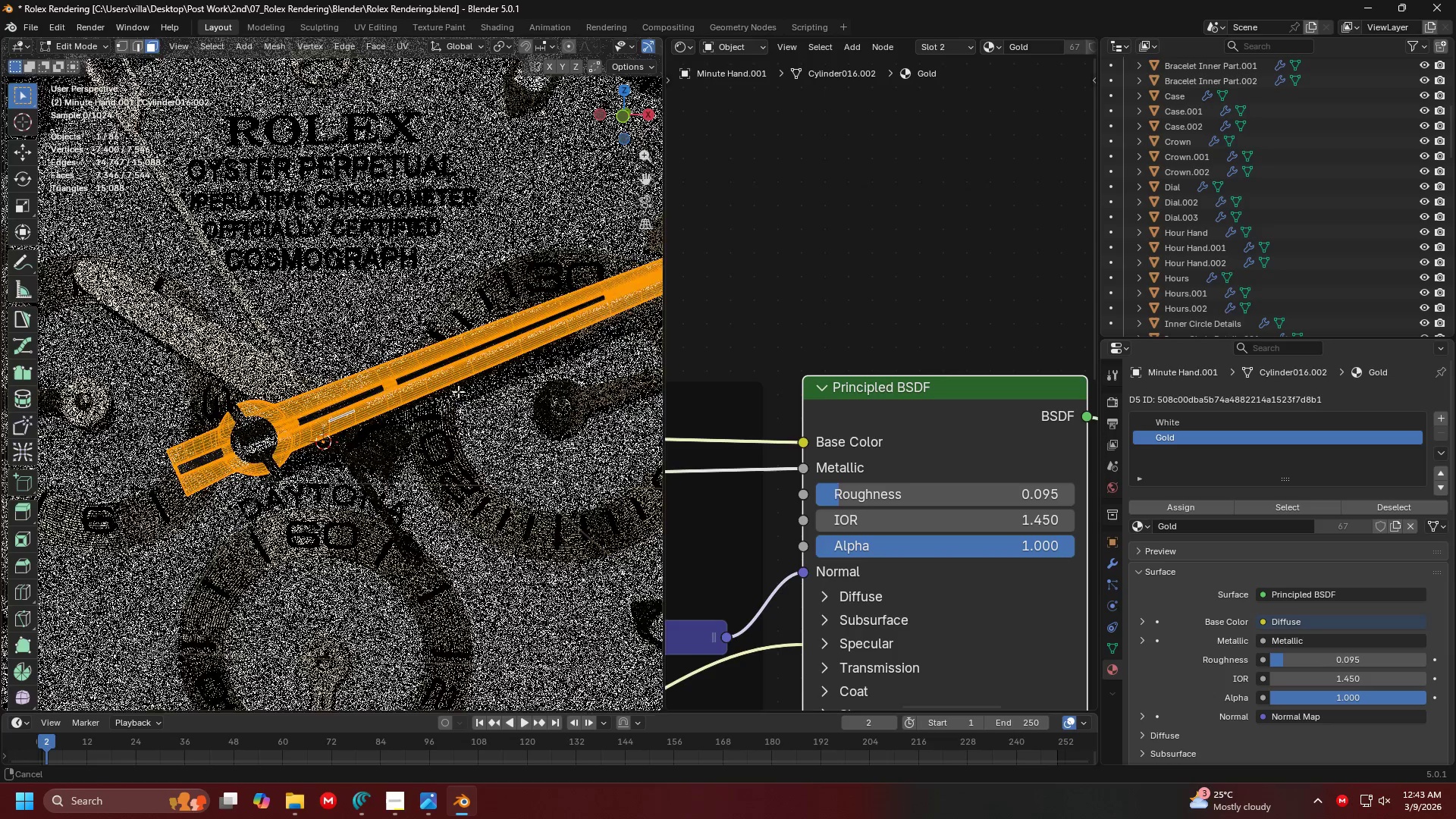 
scroll: coordinate [449, 394], scroll_direction: up, amount: 4.0
 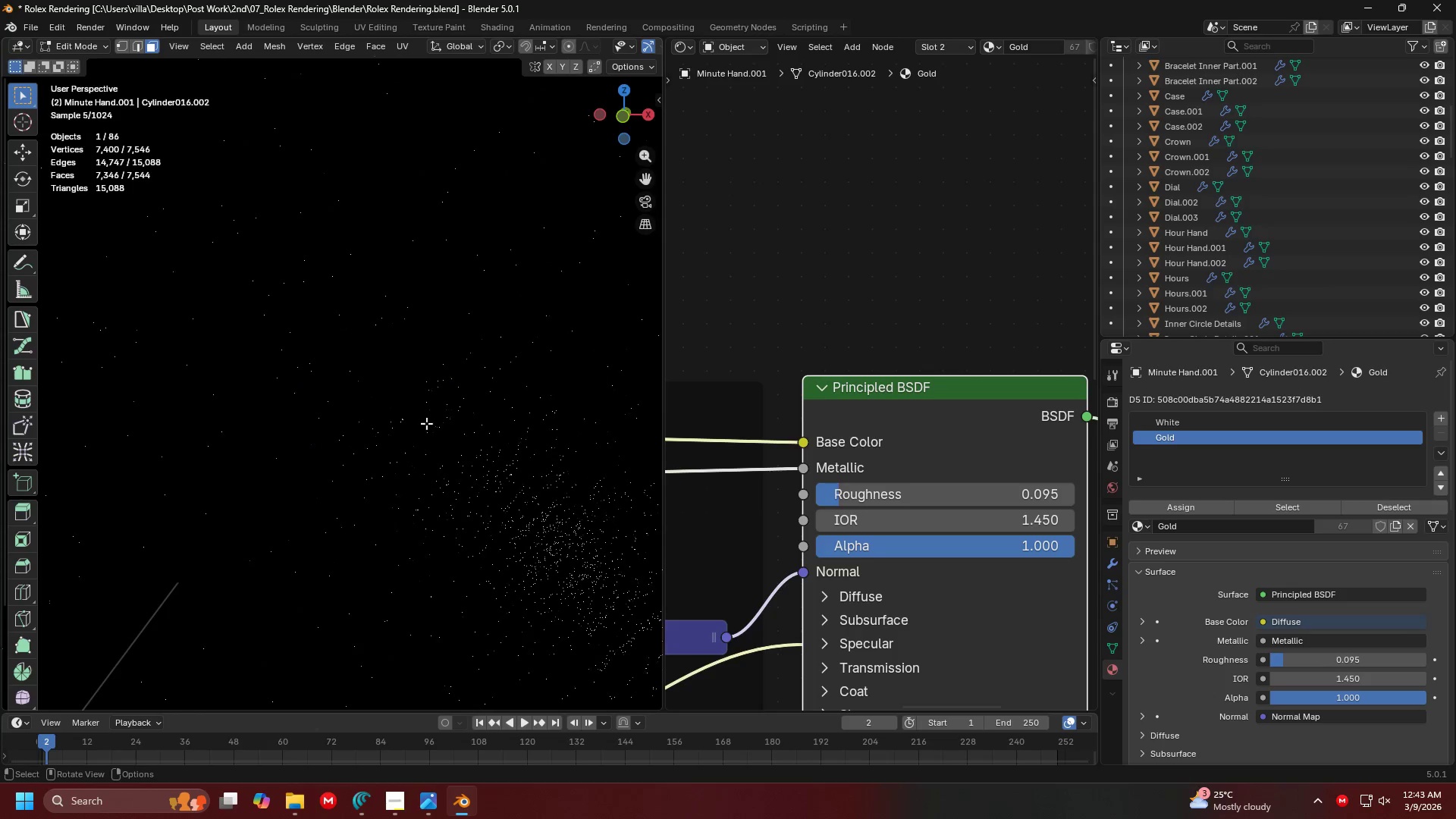 
scroll: coordinate [426, 425], scroll_direction: down, amount: 2.0
 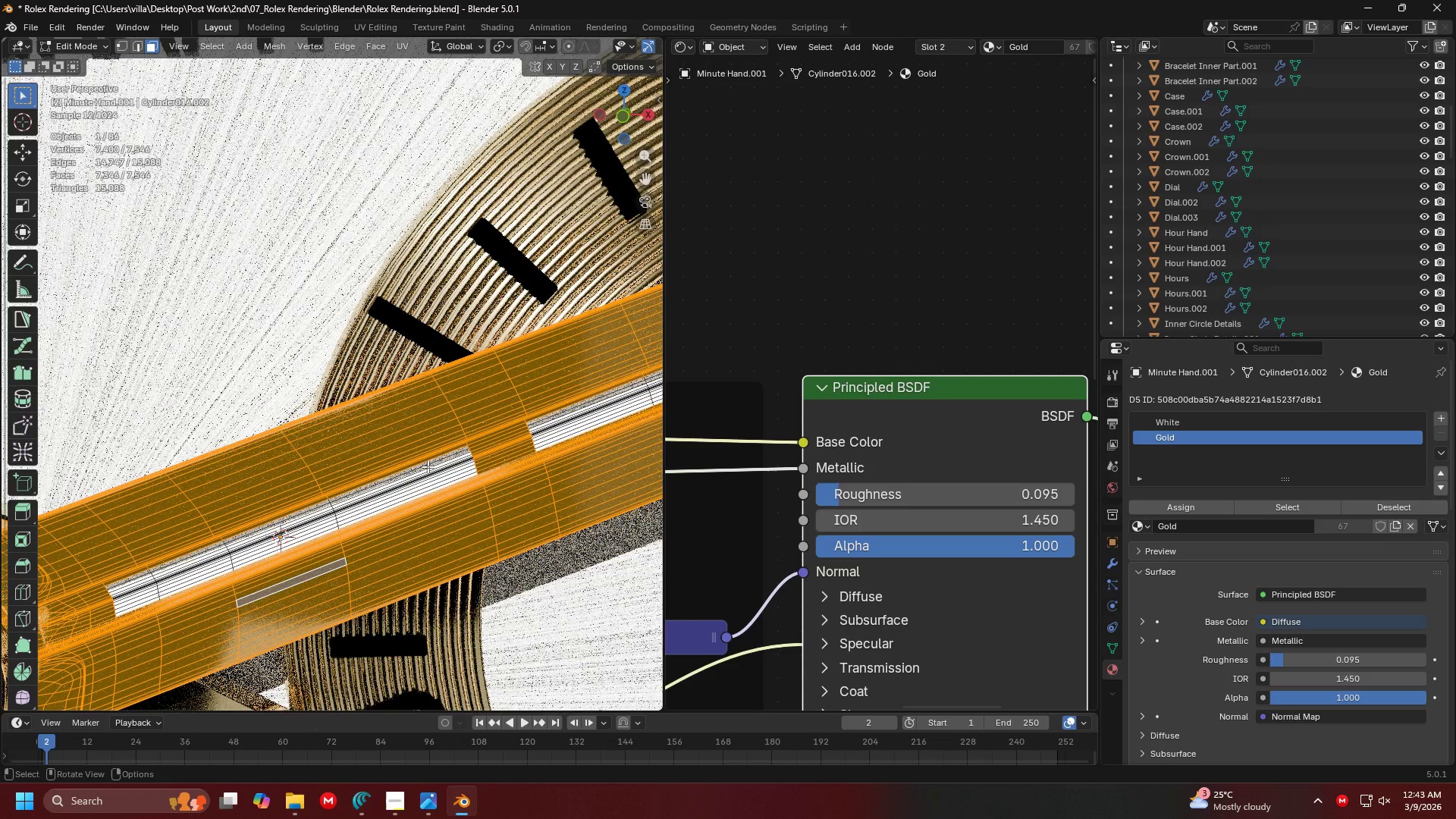 
hold_key(key=ControlLeft, duration=1.52)
left_click_drag(start_coordinate=[530, 450], to_coordinate=[513, 428])
 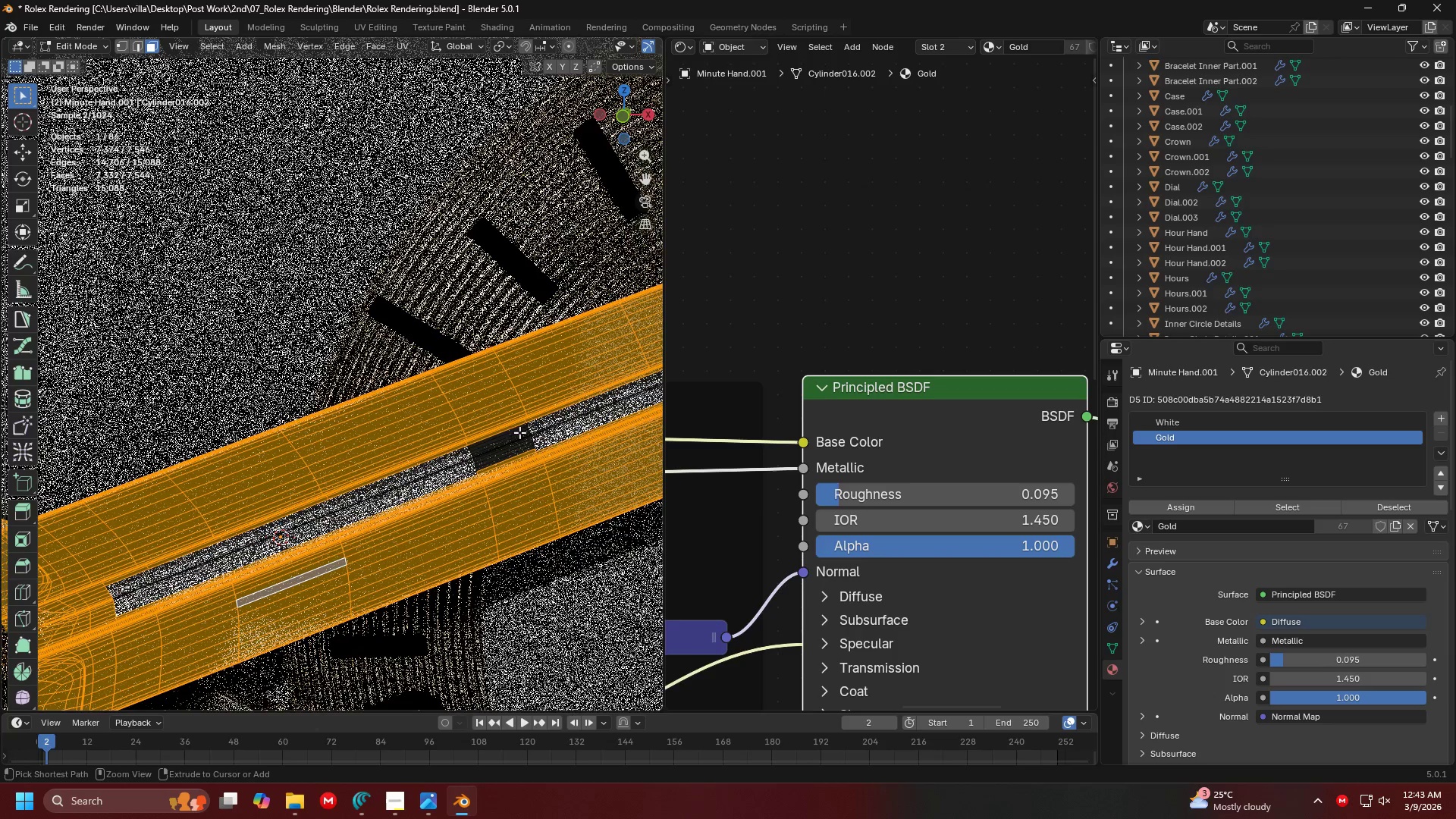 
hold_key(key=ControlLeft, duration=1.52)
left_click_drag(start_coordinate=[522, 455], to_coordinate=[513, 445])
 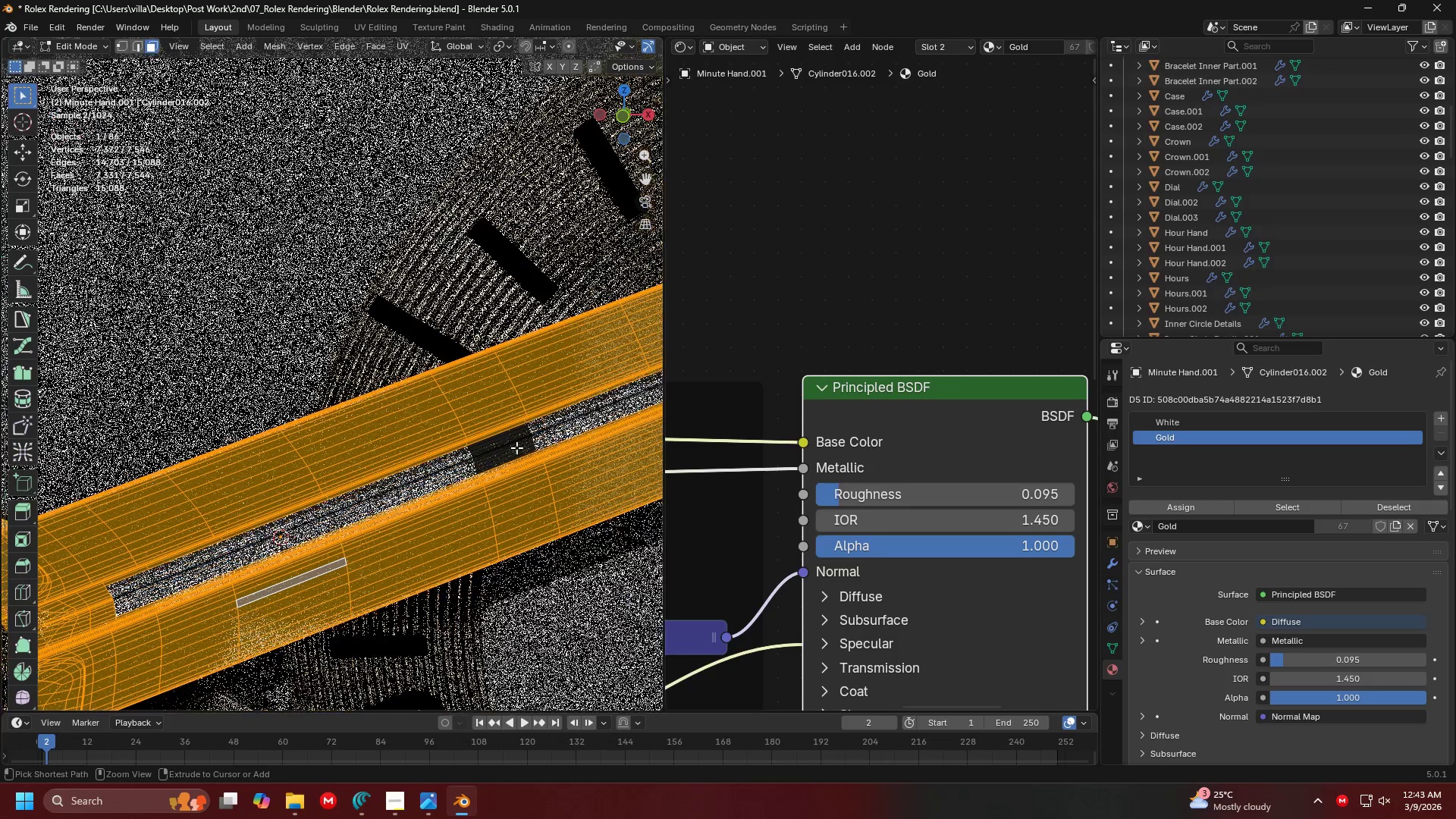 
hold_key(key=ControlLeft, duration=1.09)
left_click_drag(start_coordinate=[514, 441], to_coordinate=[506, 432])
 